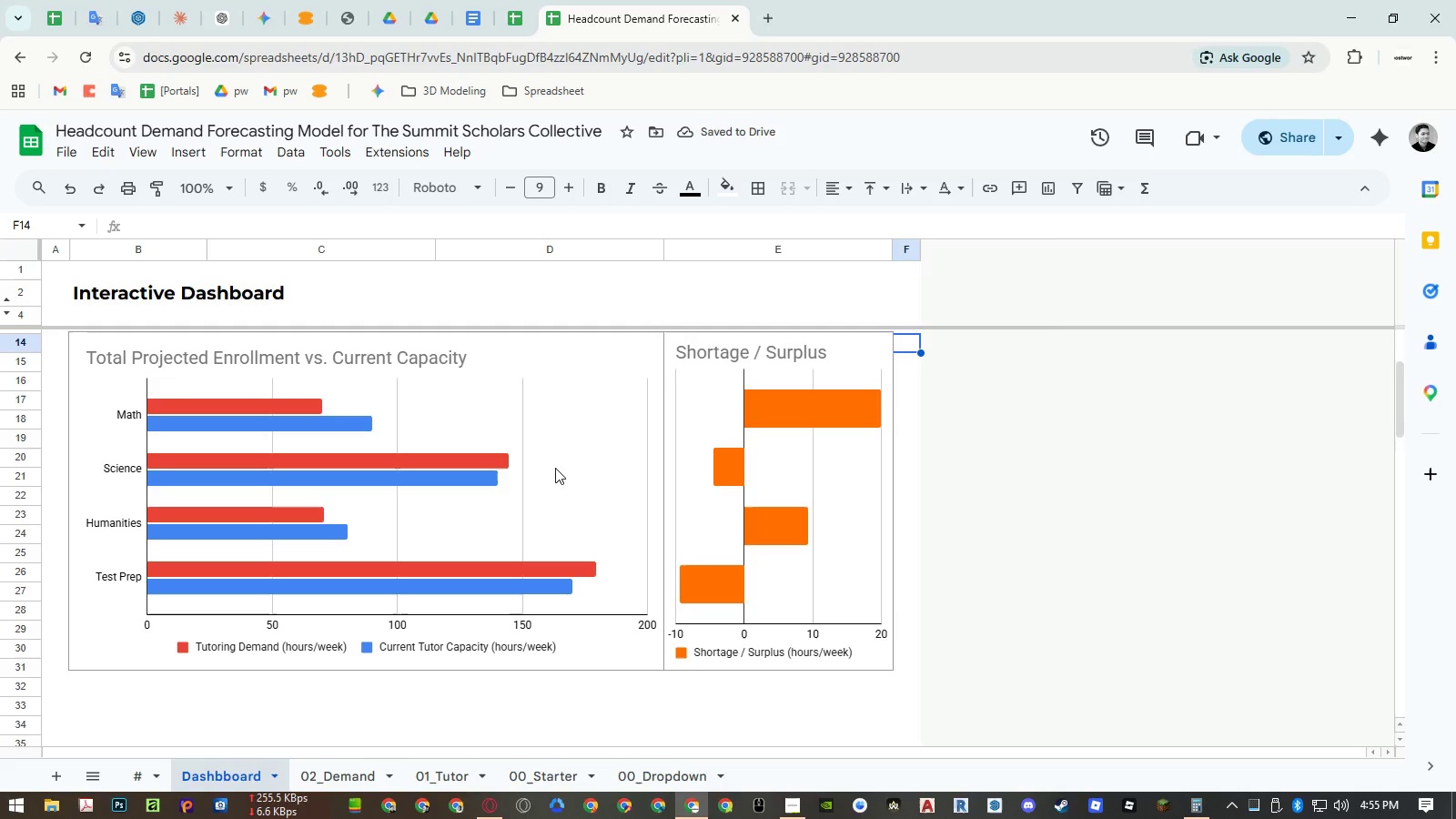 
key(Control+ControlRight)
 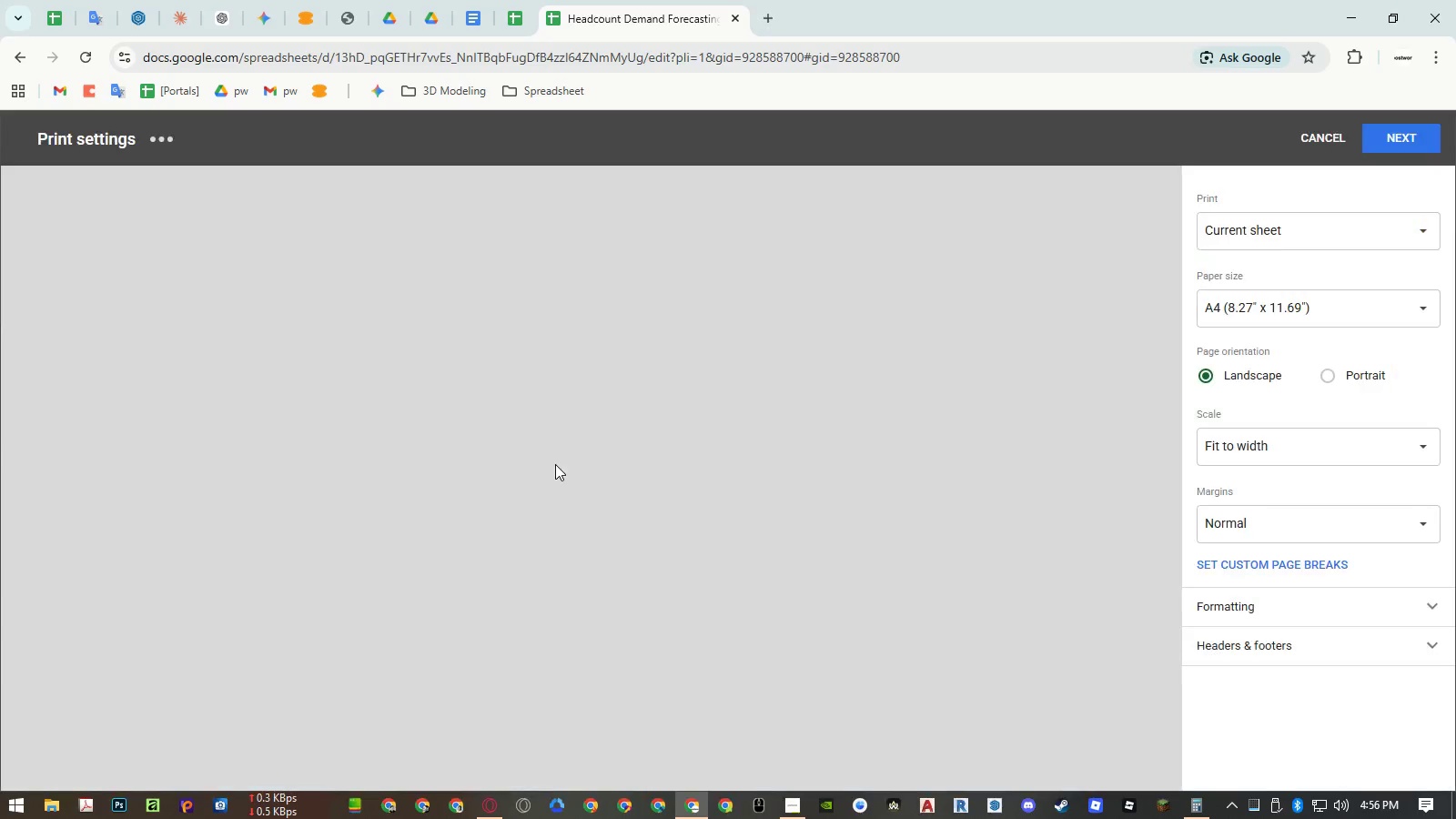 
key(Control+P)
 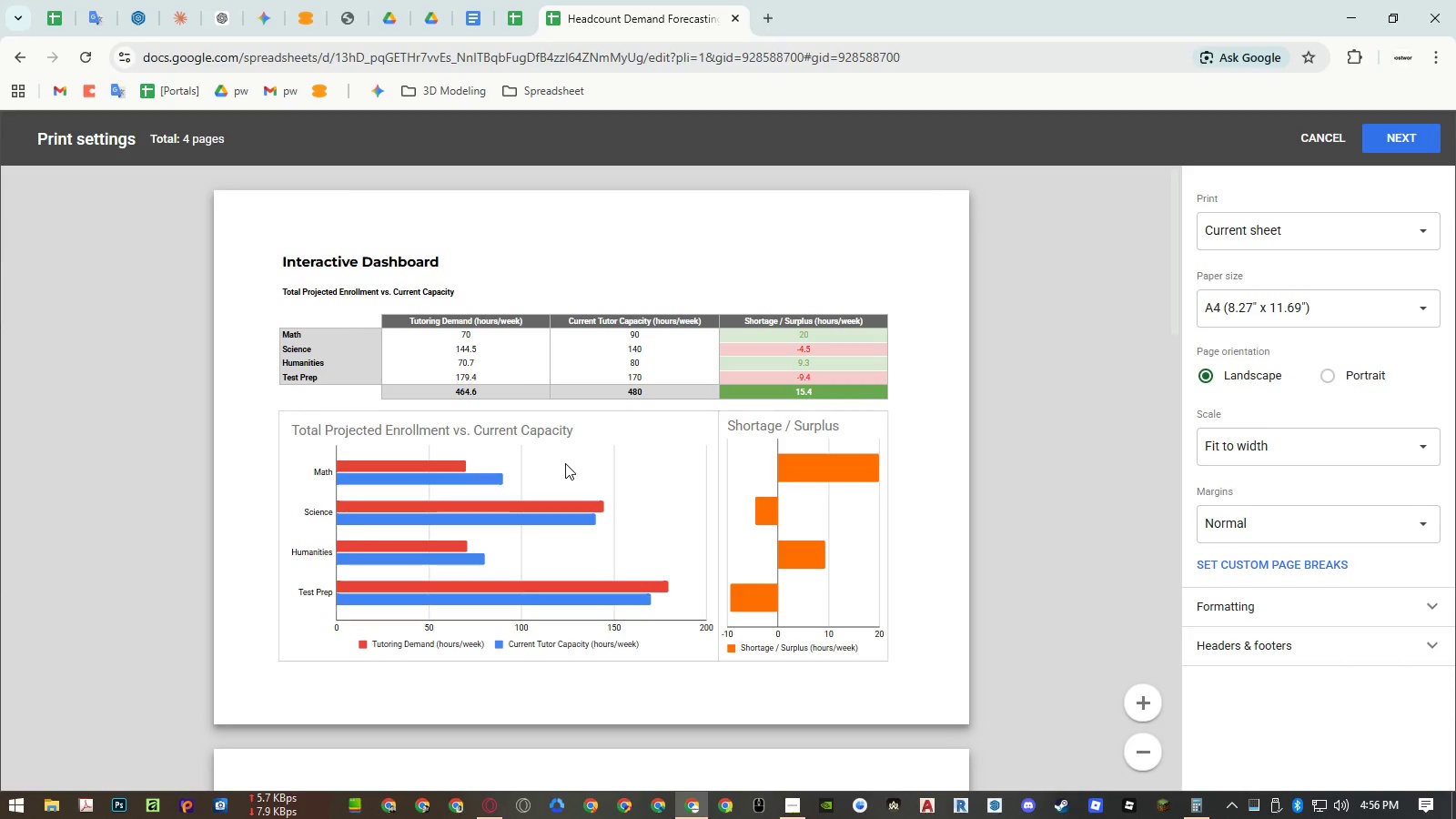 
key(Escape)
 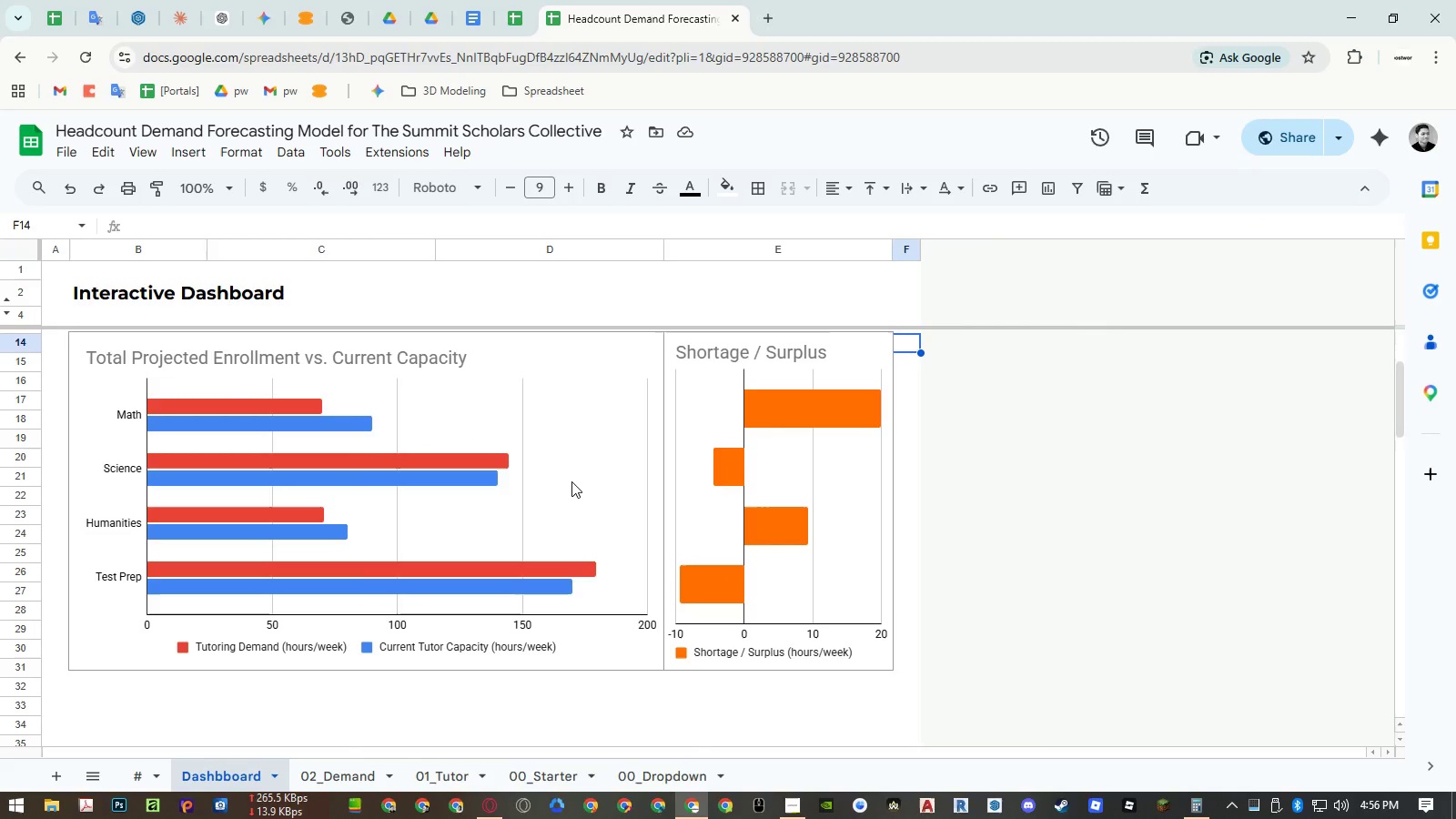 
left_click([571, 481])
 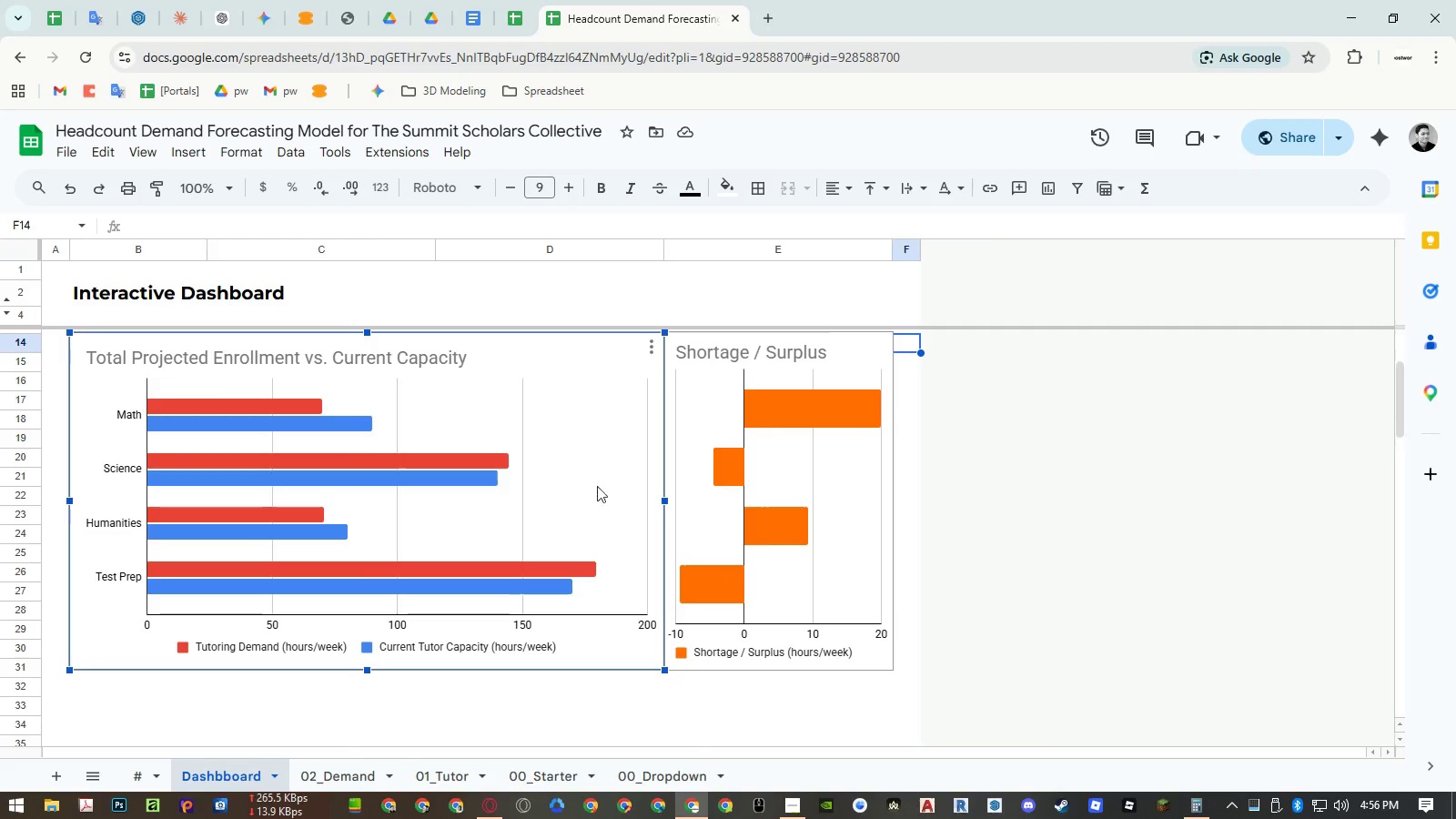 
scroll: coordinate [605, 489], scroll_direction: up, amount: 2.0
 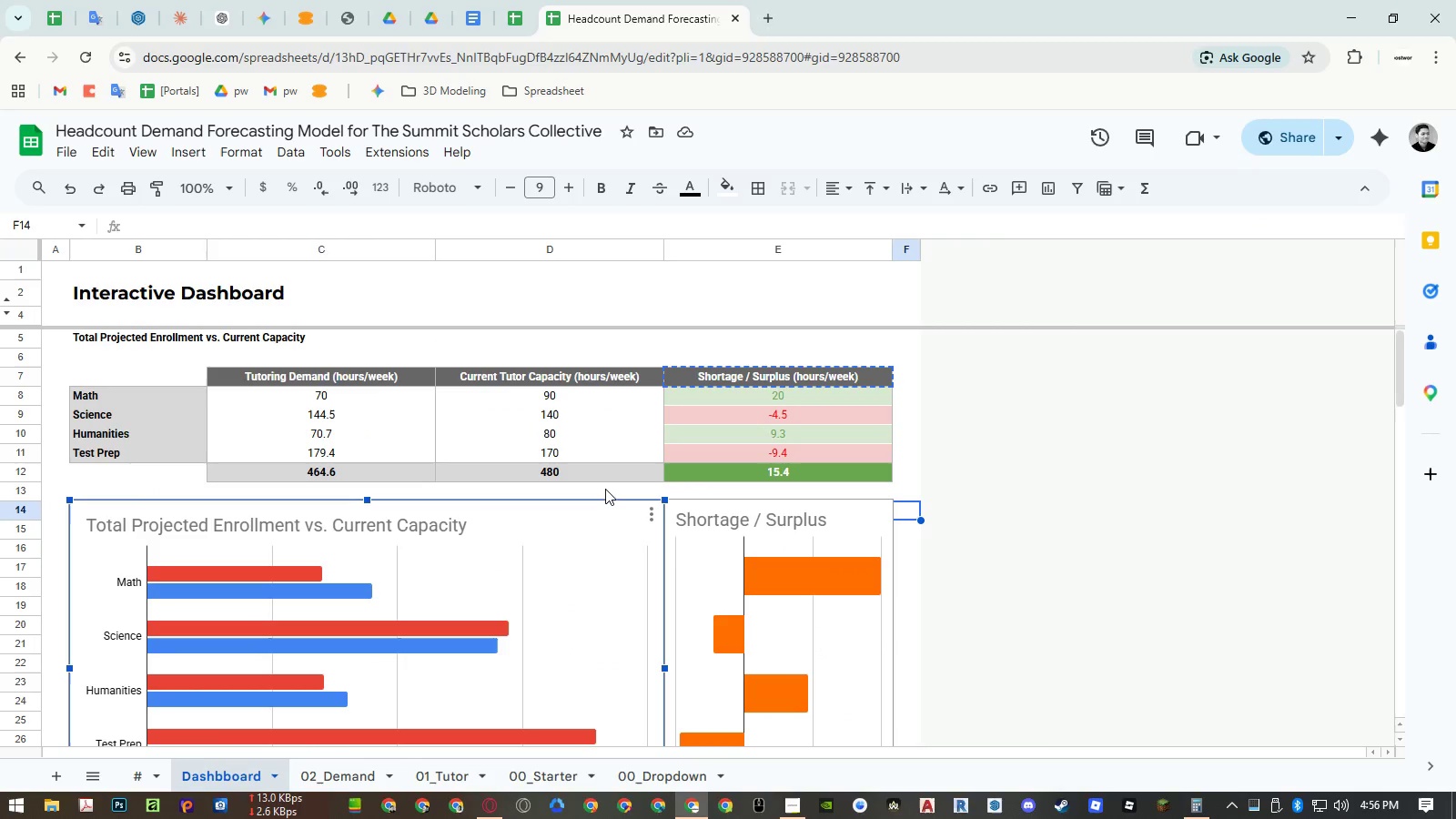 
scroll: coordinate [605, 489], scroll_direction: down, amount: 1.0
 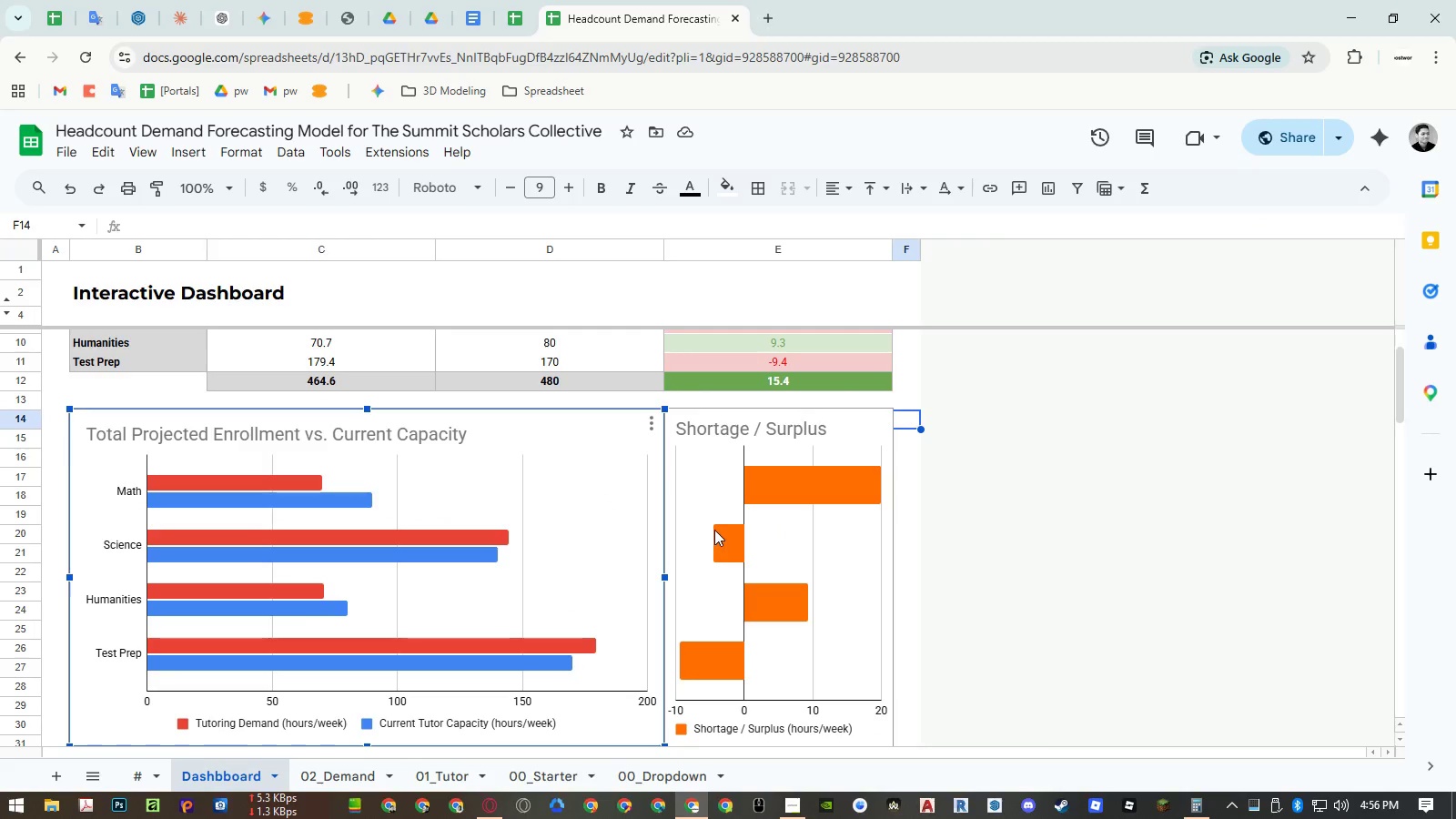 
left_click([714, 530])
 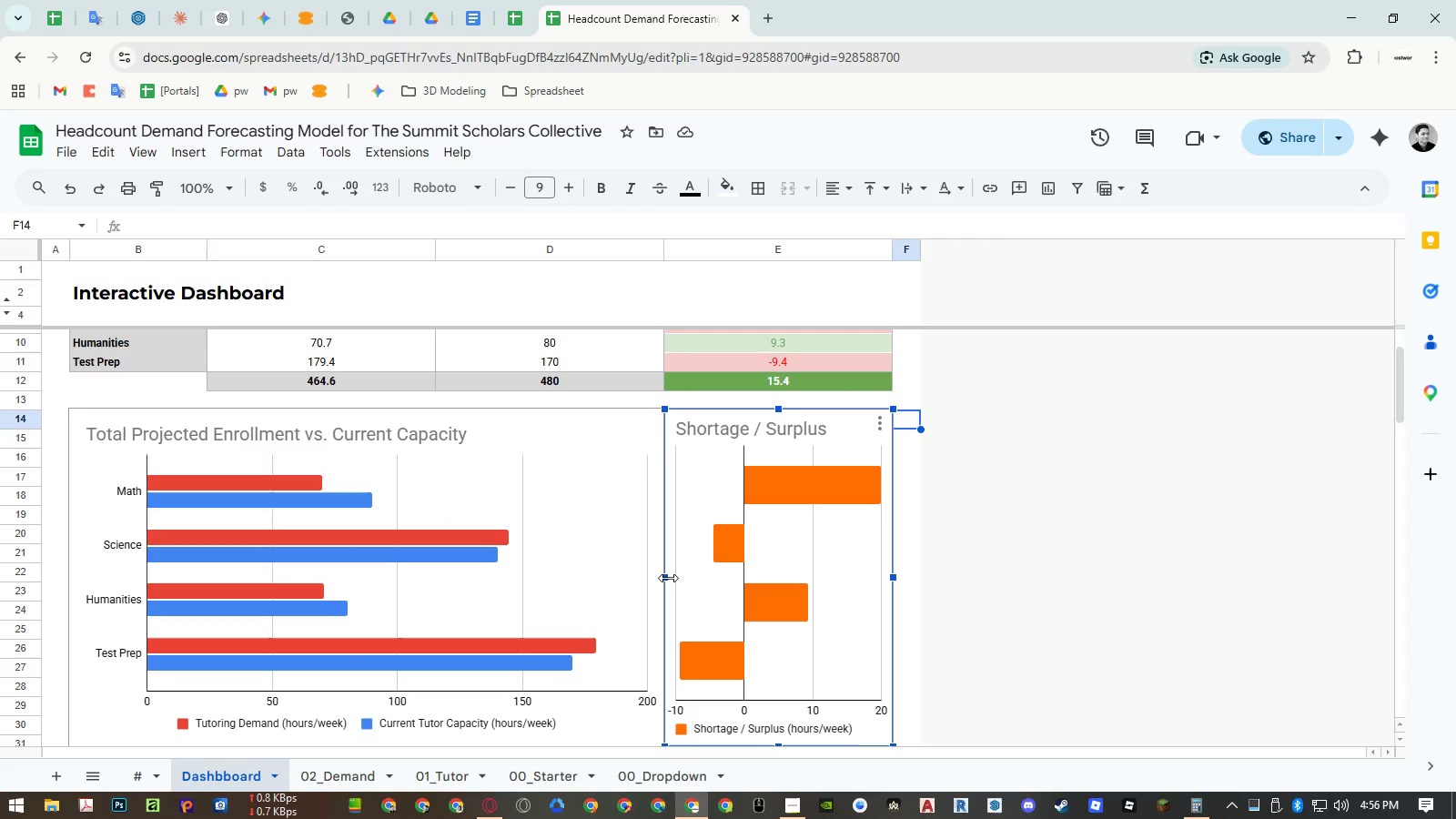 
left_click_drag(start_coordinate=[668, 577], to_coordinate=[684, 577])
 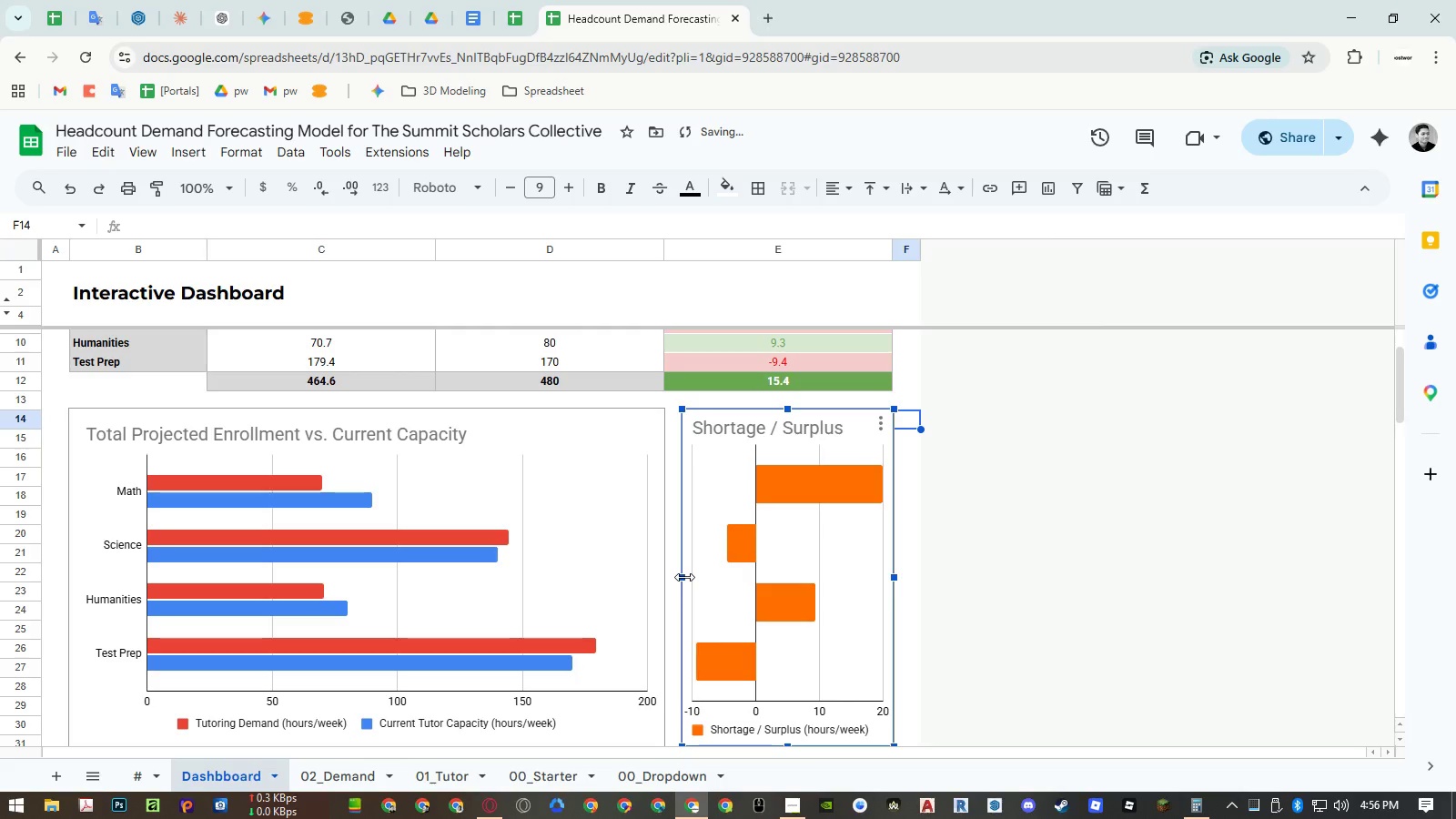 
key(Control+ControlRight)
 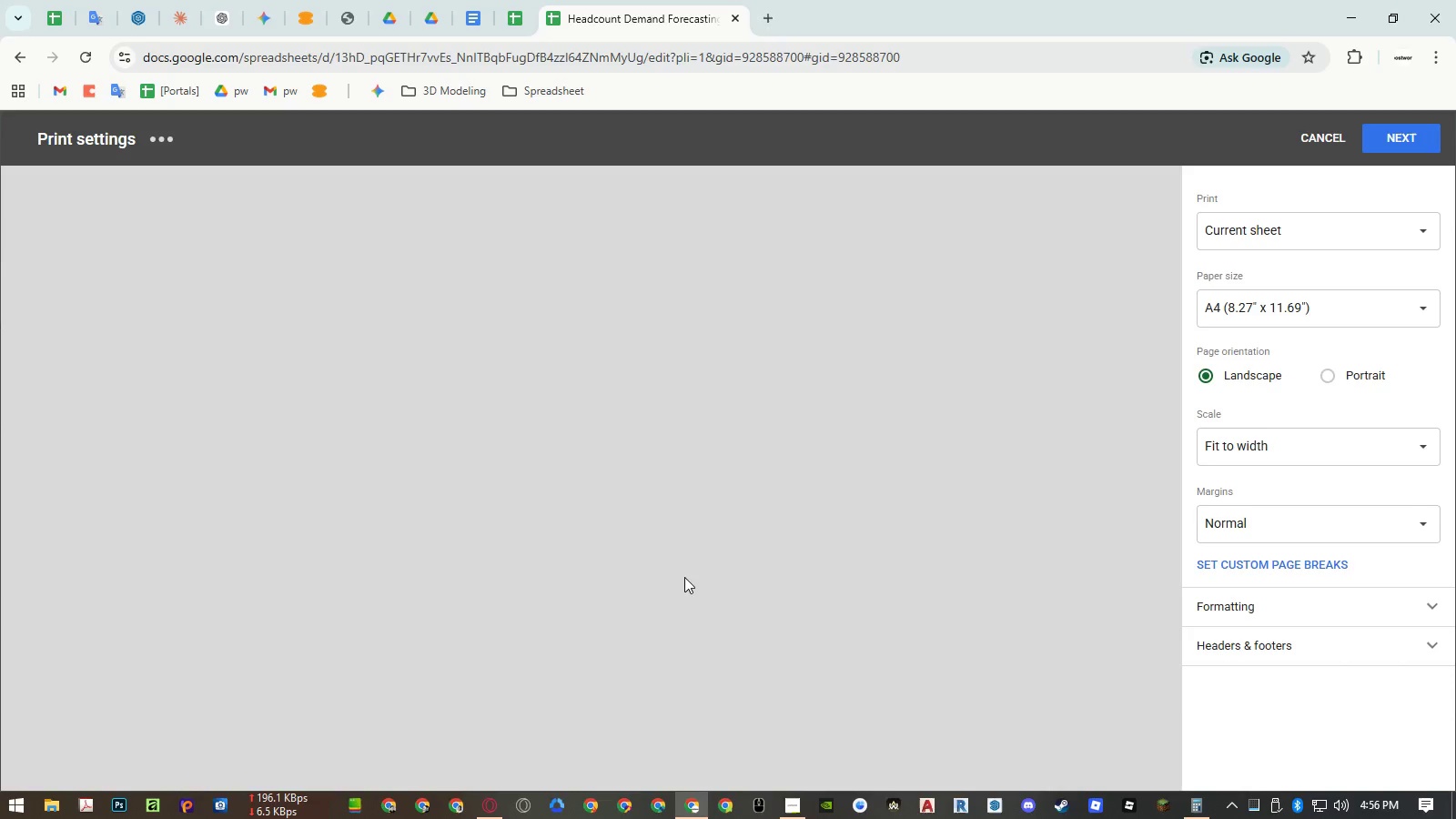 
key(Control+P)
 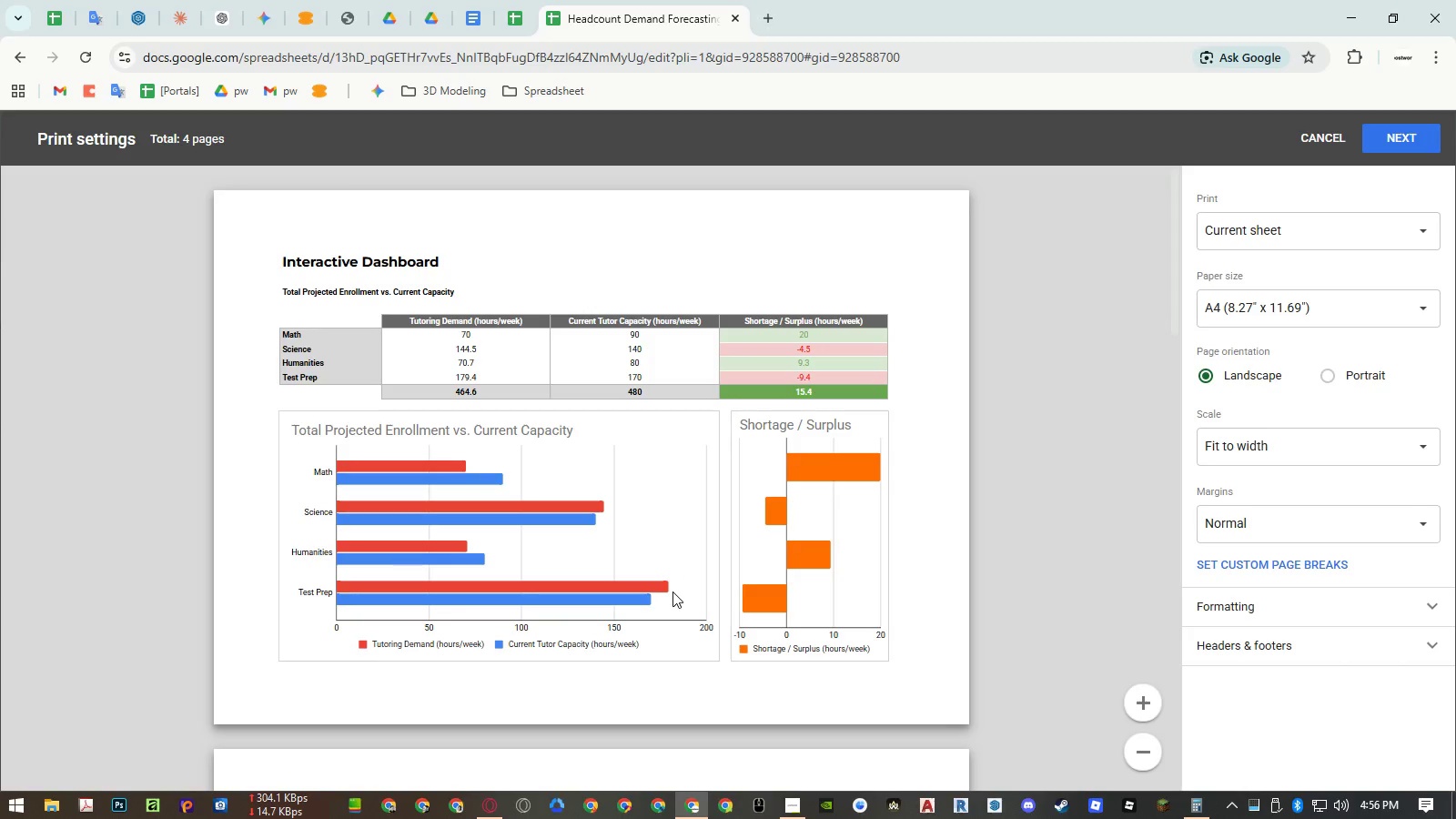 
key(Escape)
 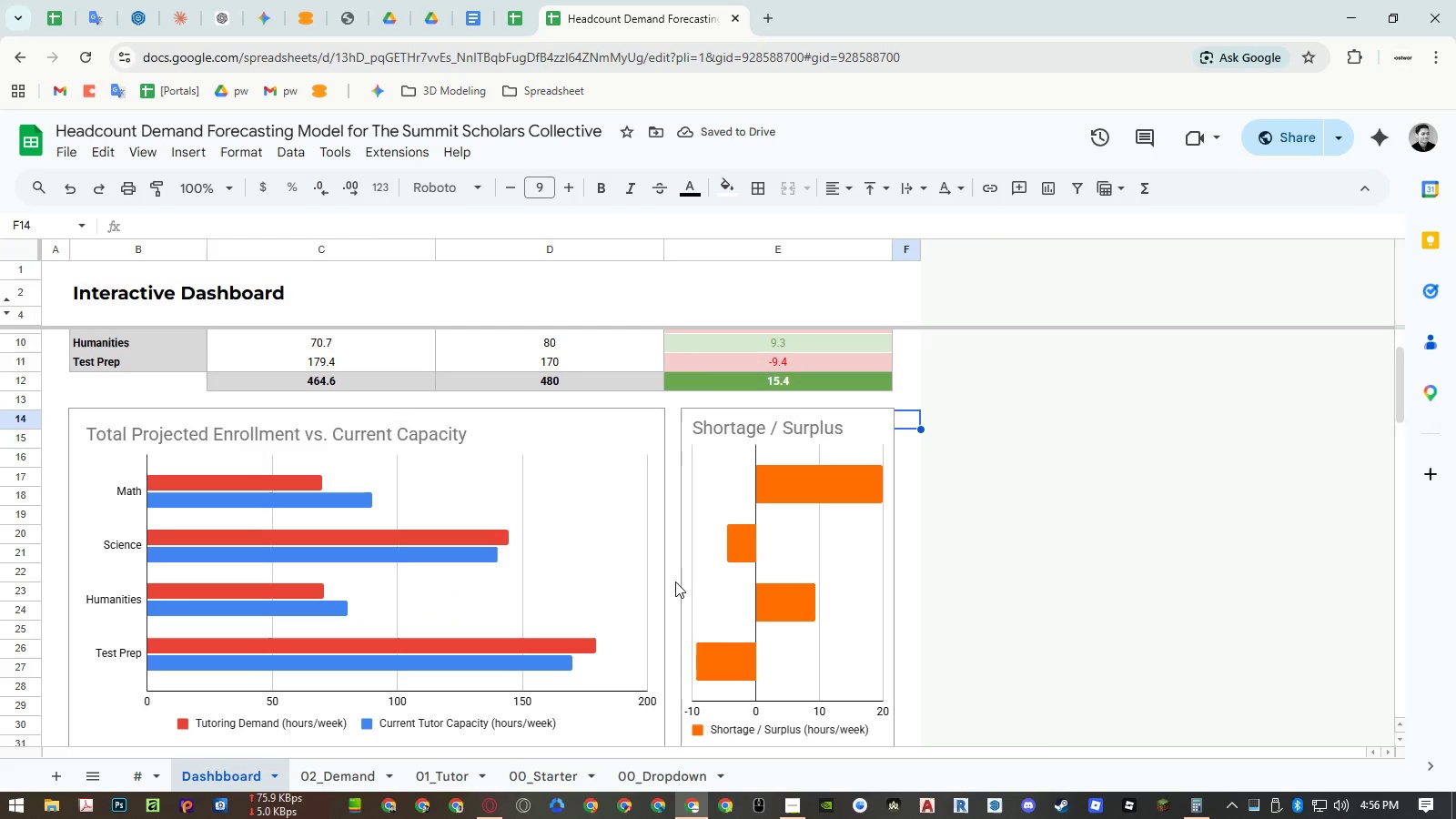 
key(Control+ControlLeft)
 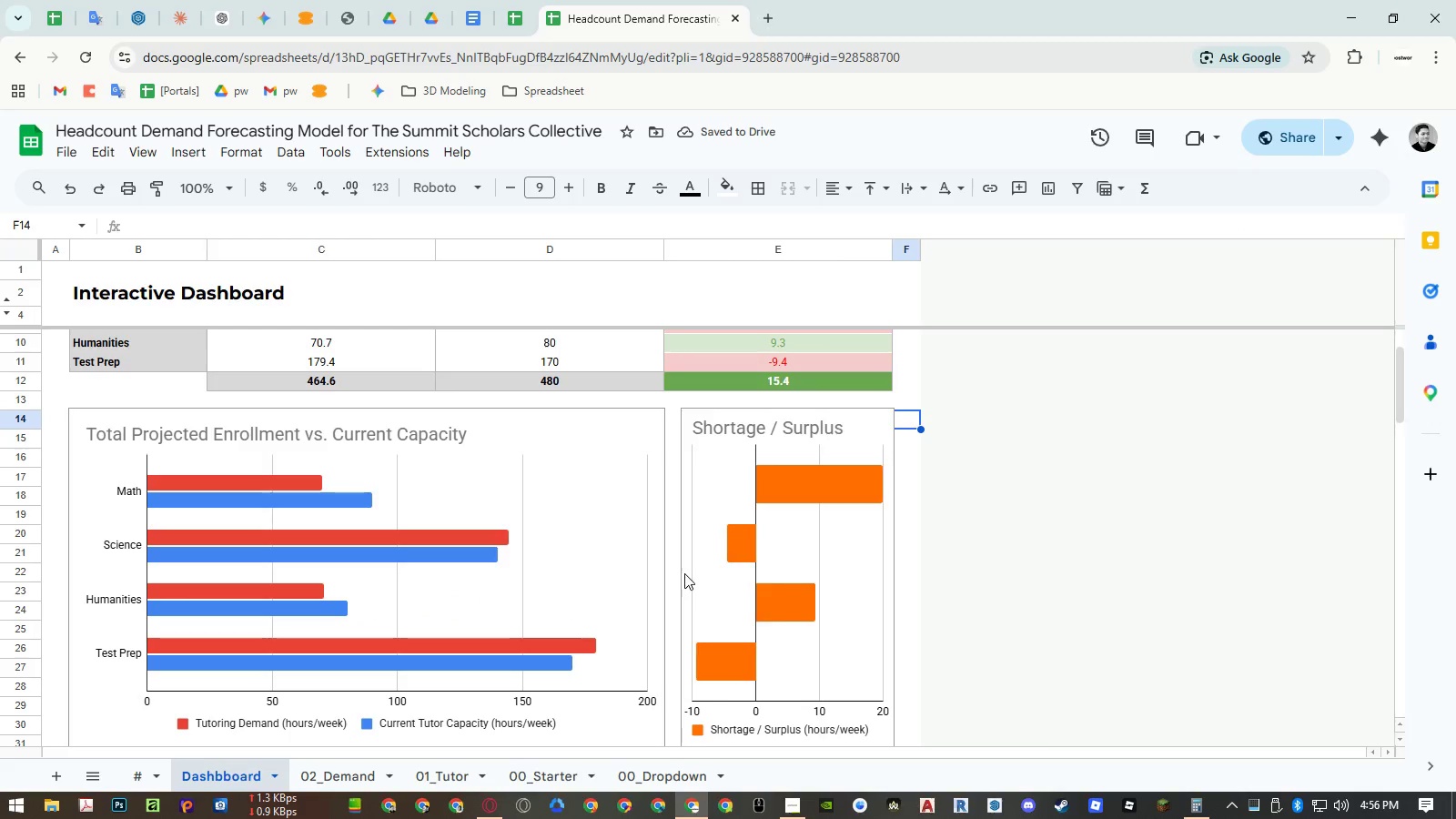 
key(Control+Z)
 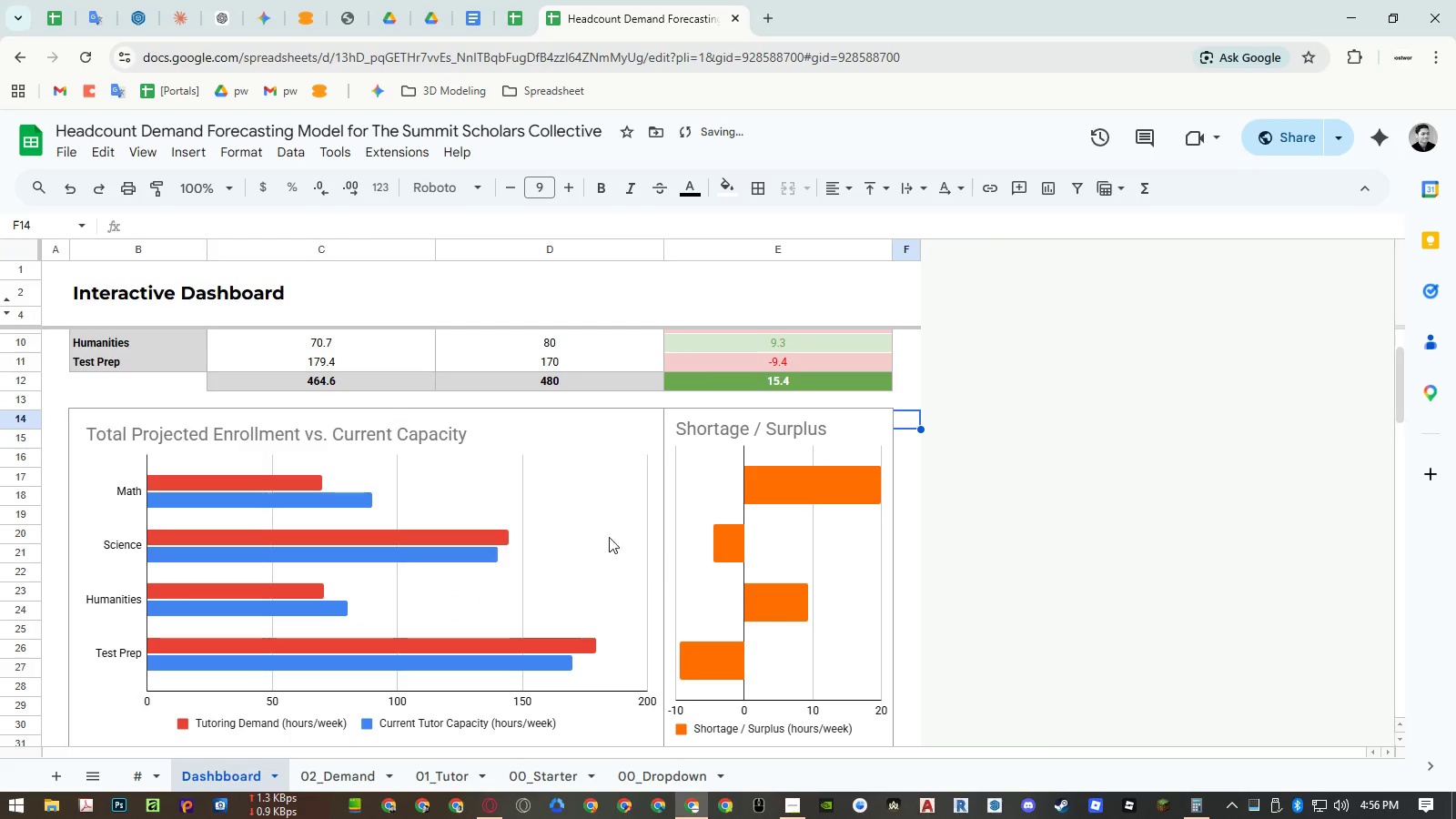 
left_click([601, 531])
 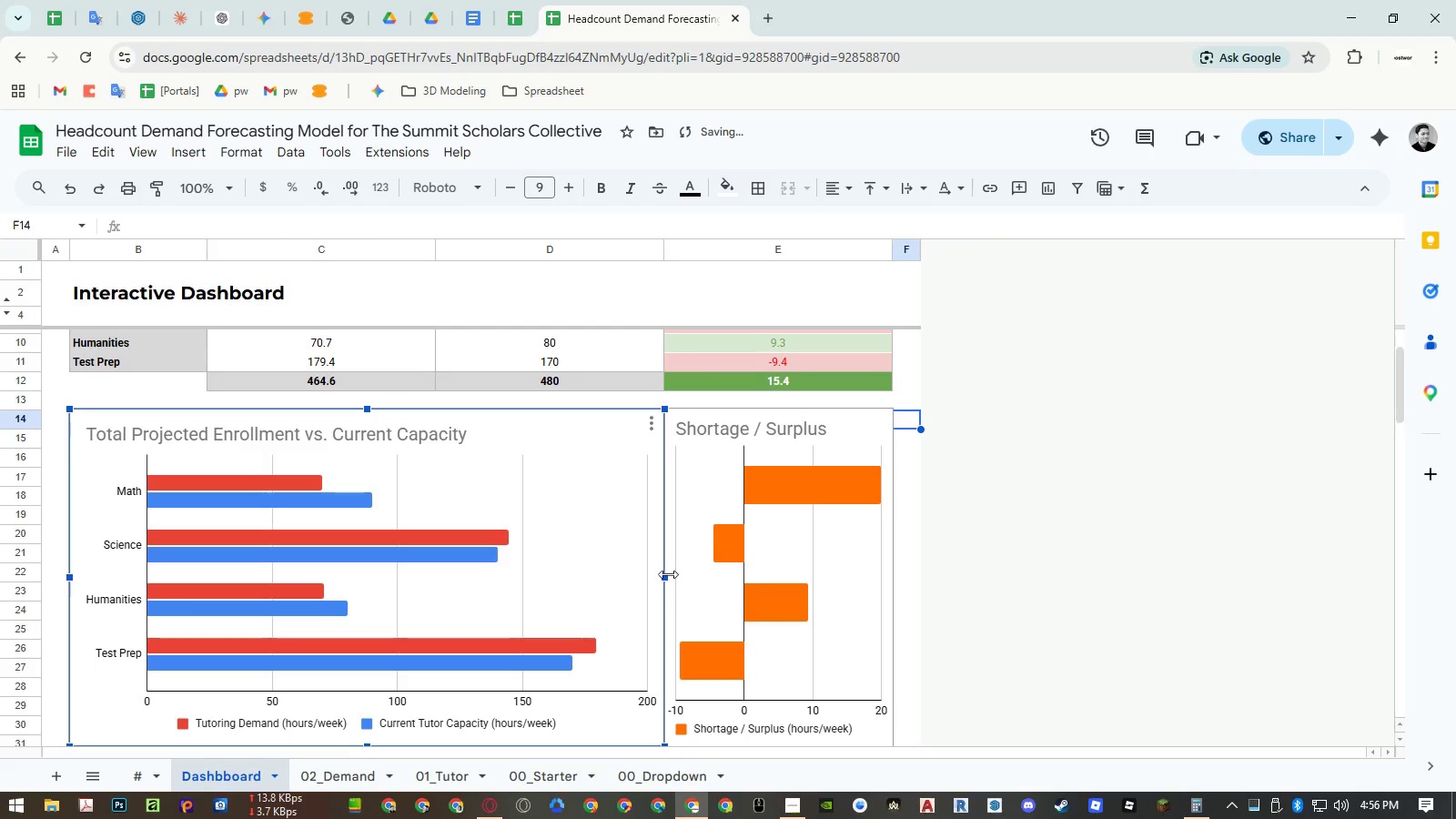 
left_click_drag(start_coordinate=[668, 574], to_coordinate=[640, 574])
 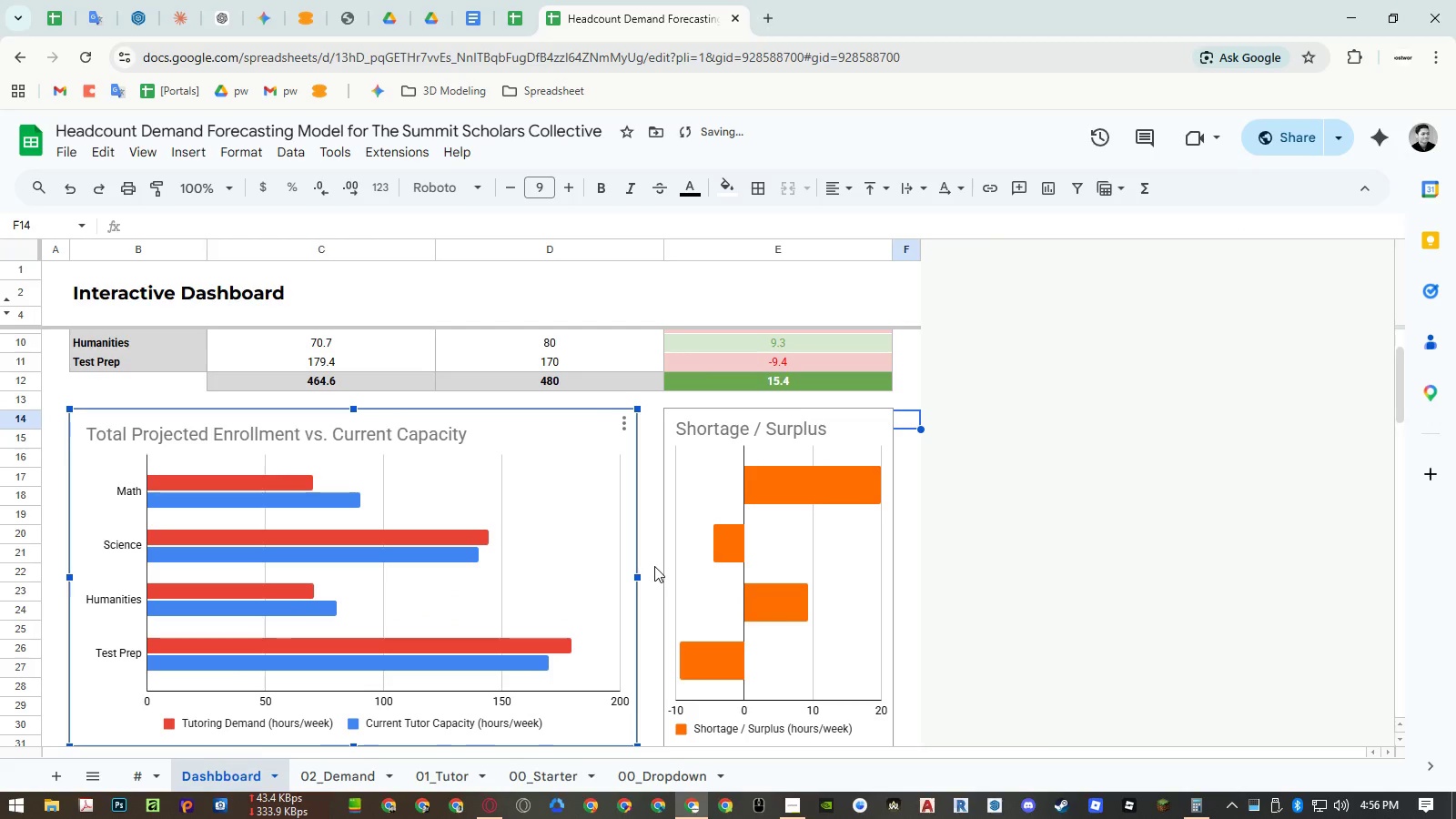 
left_click([654, 566])
 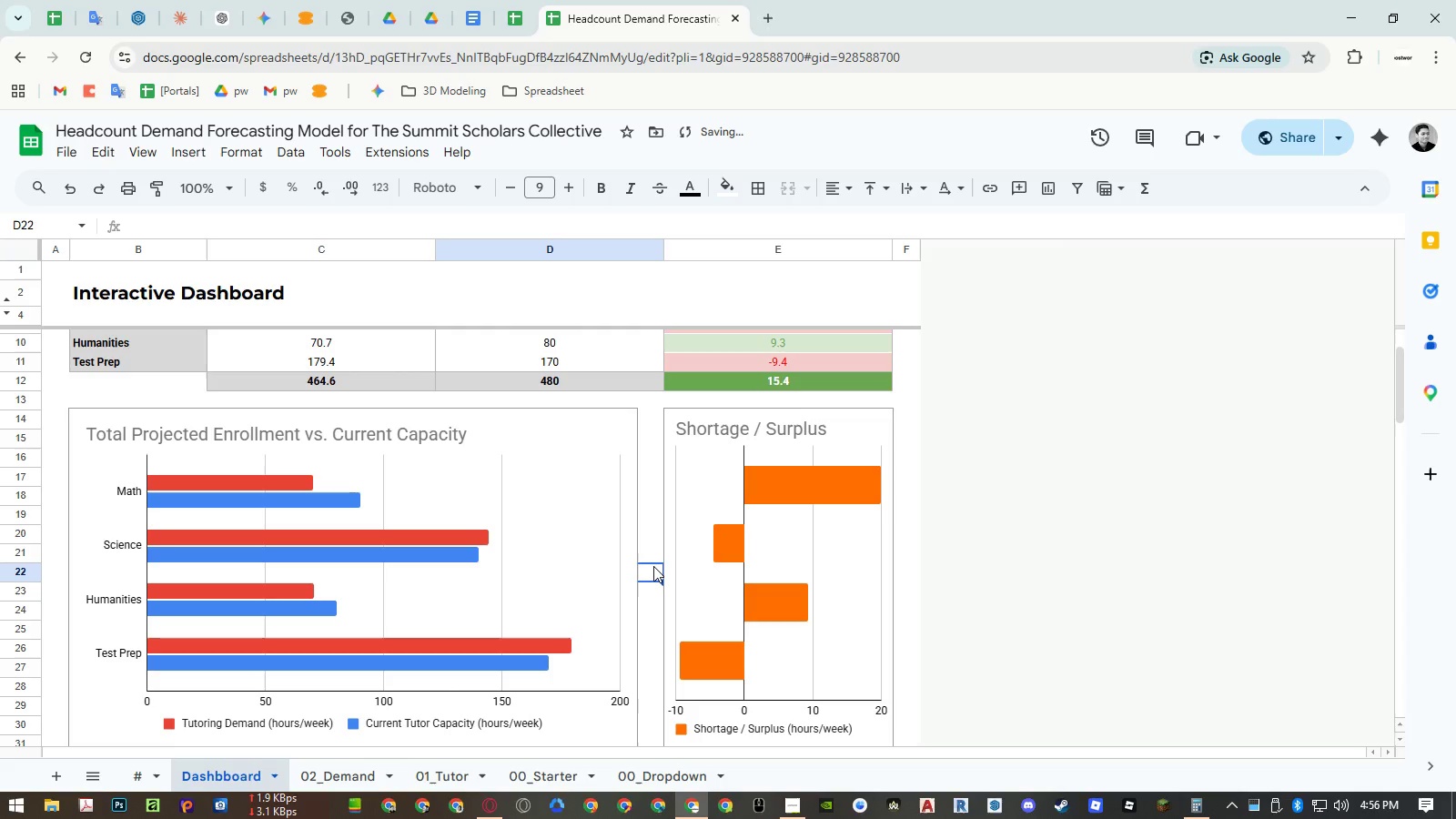 
key(Control+P)
 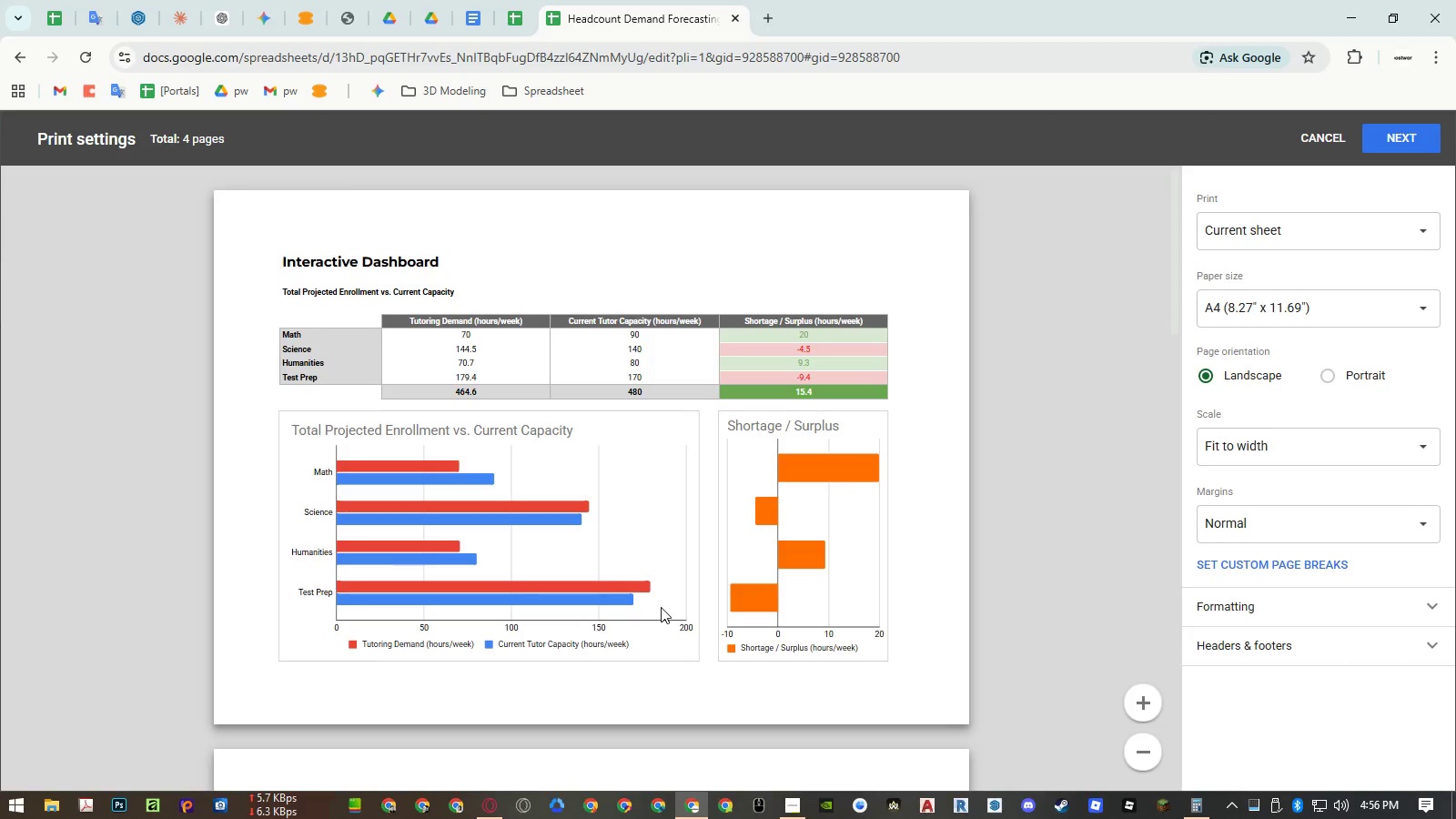 
wait(10.72)
 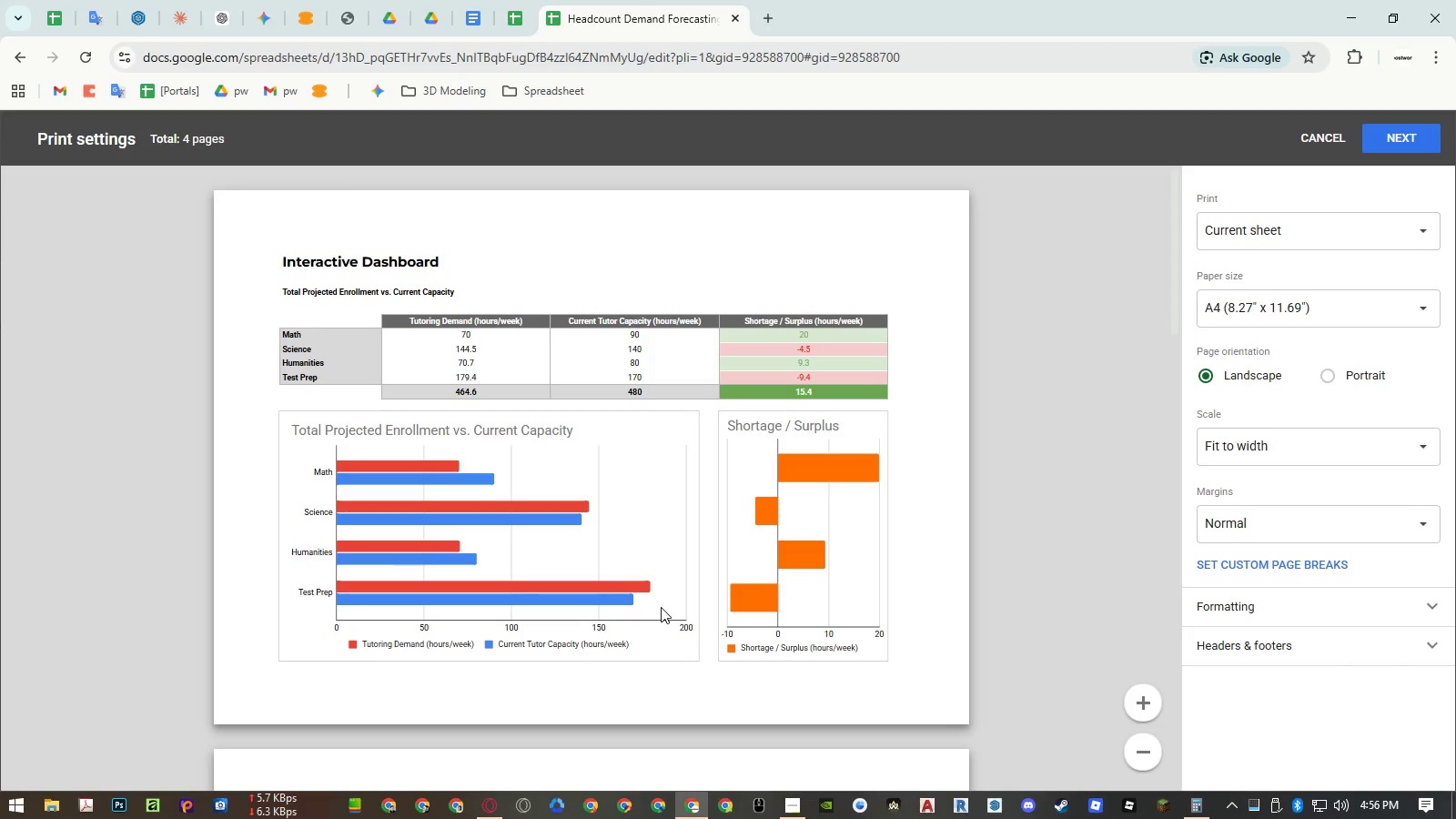 
key(Escape)
 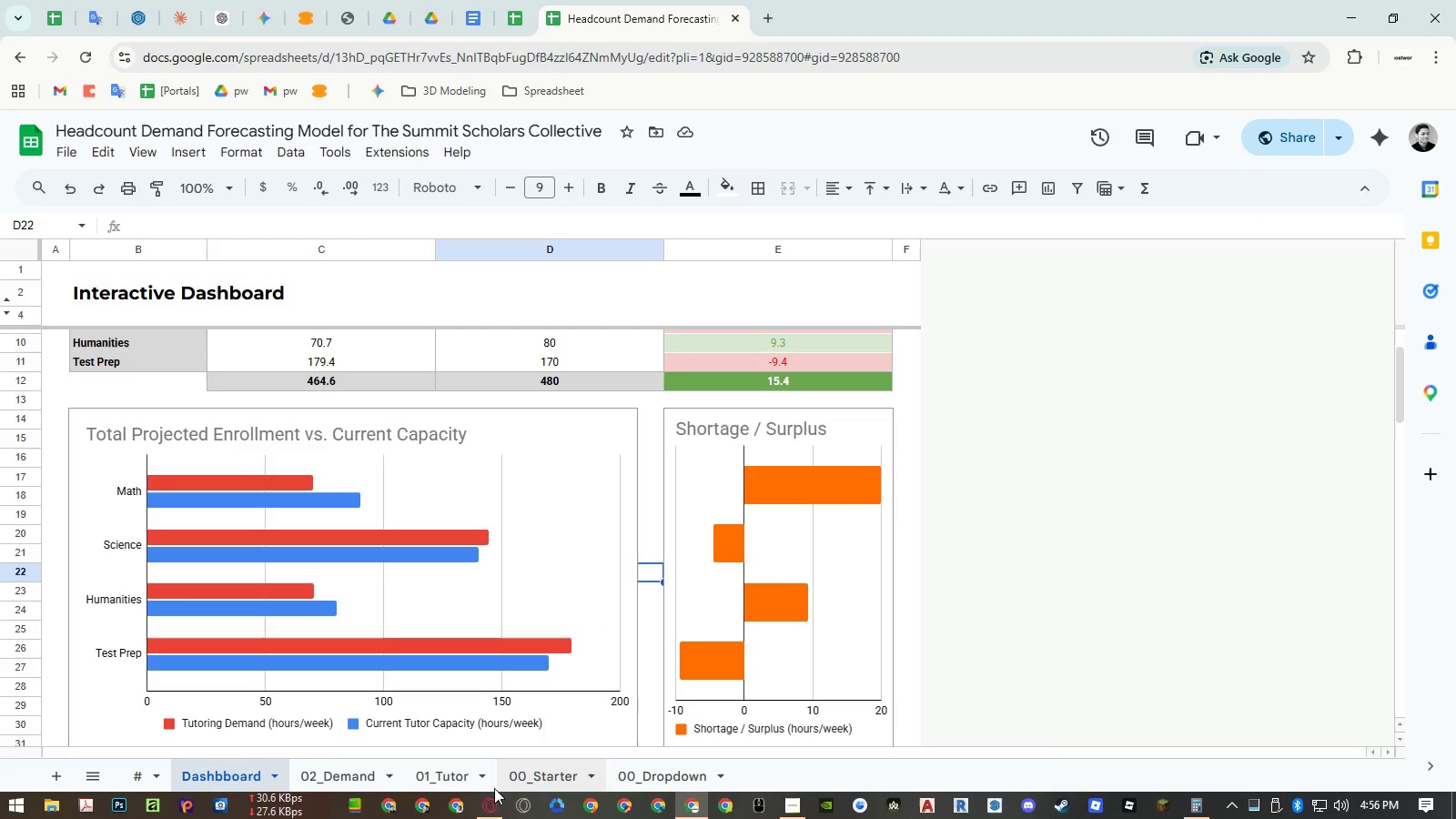 
left_click([469, 783])
 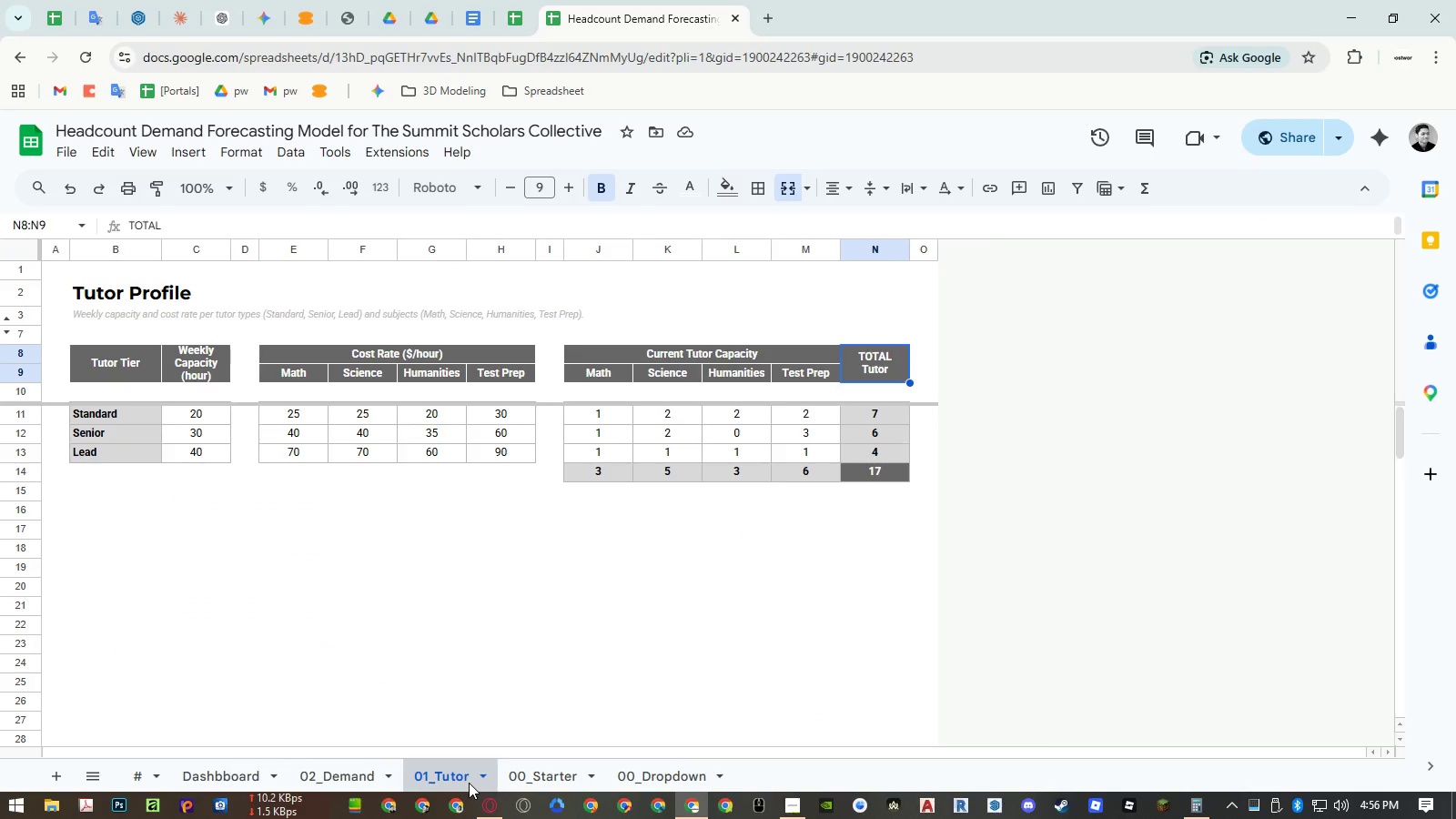 
wait(8.62)
 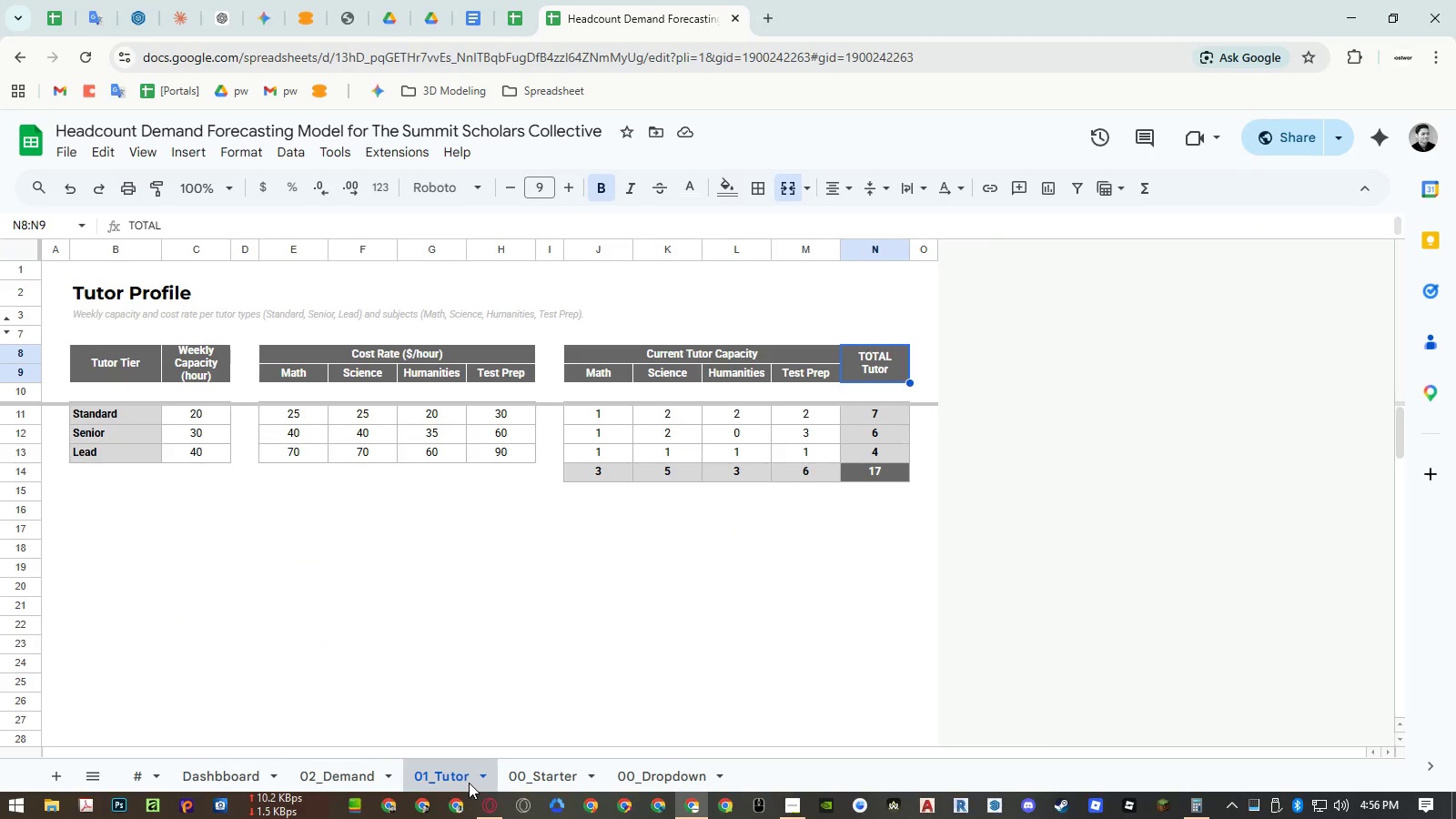 
left_click([369, 773])
 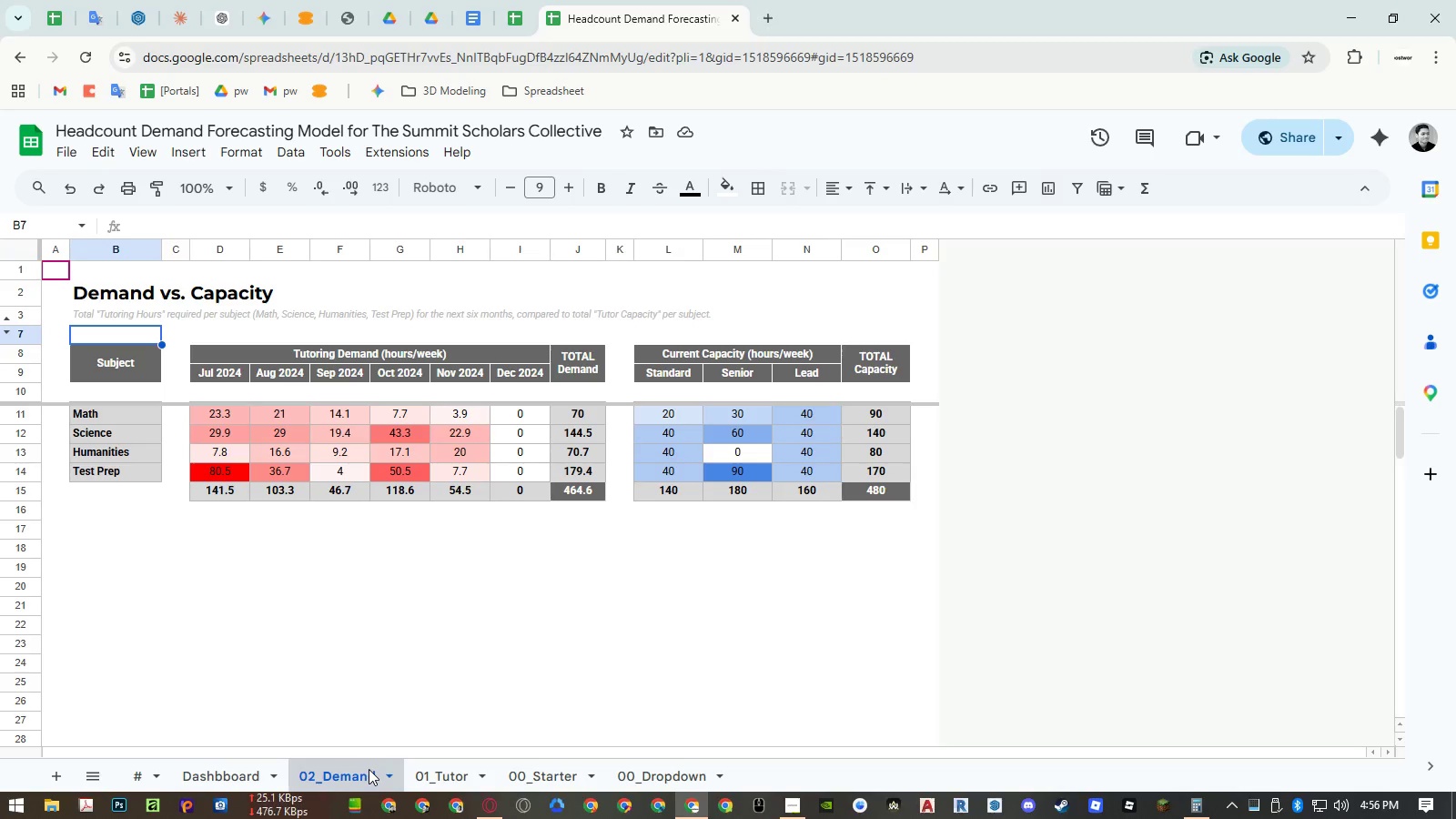 
wait(5.06)
 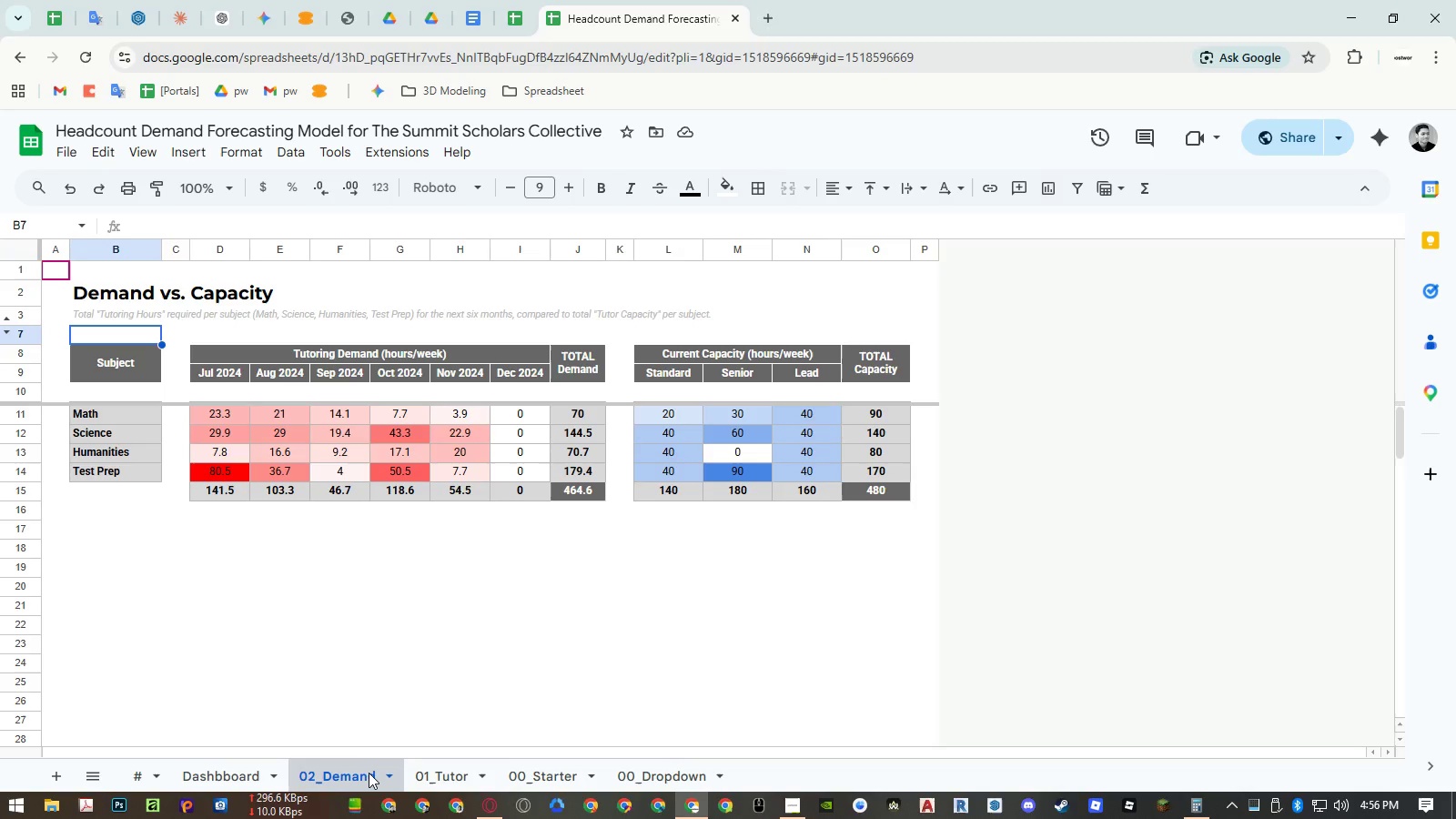 
double_click([369, 769])
 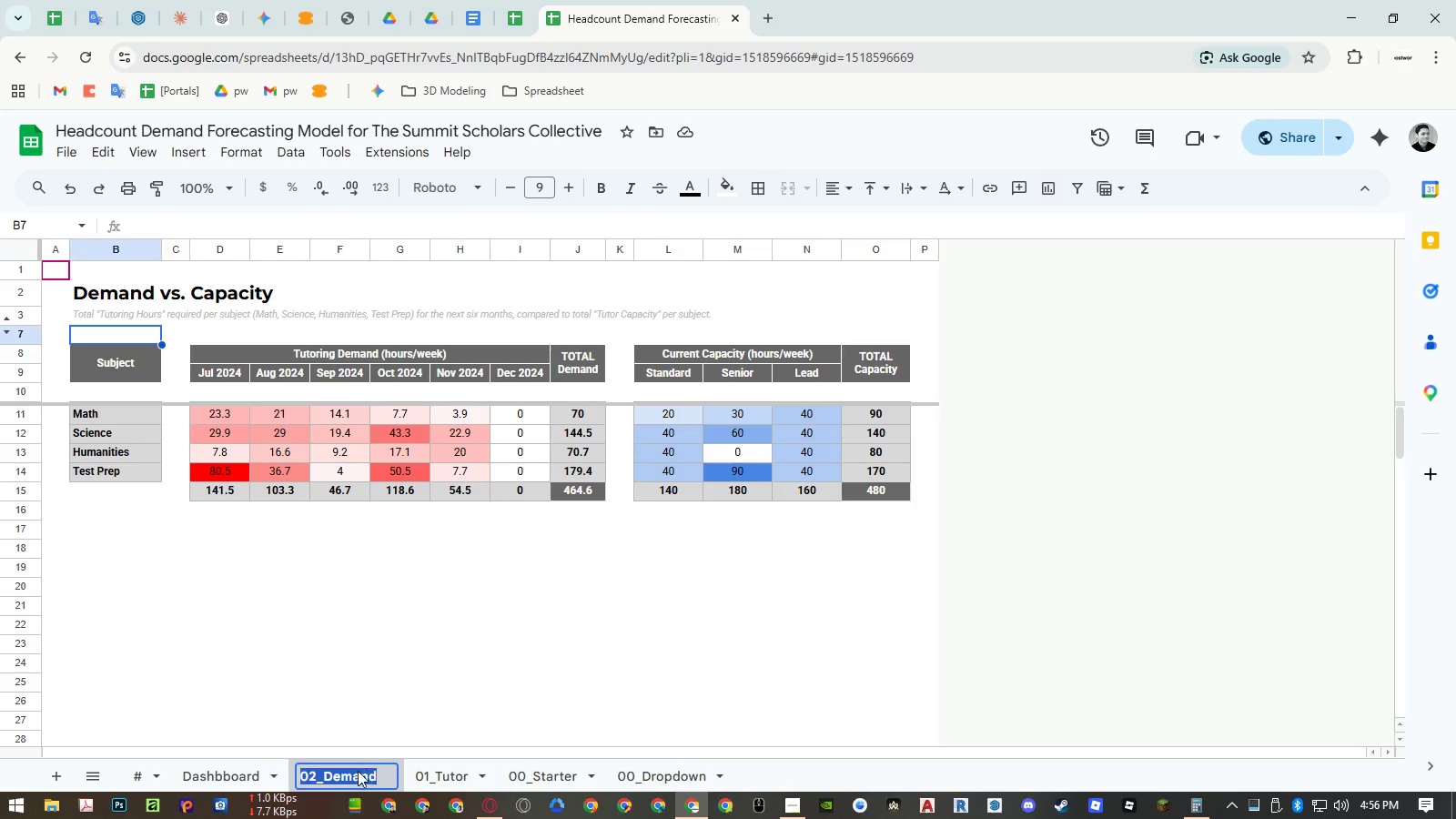 
triple_click([357, 772])
 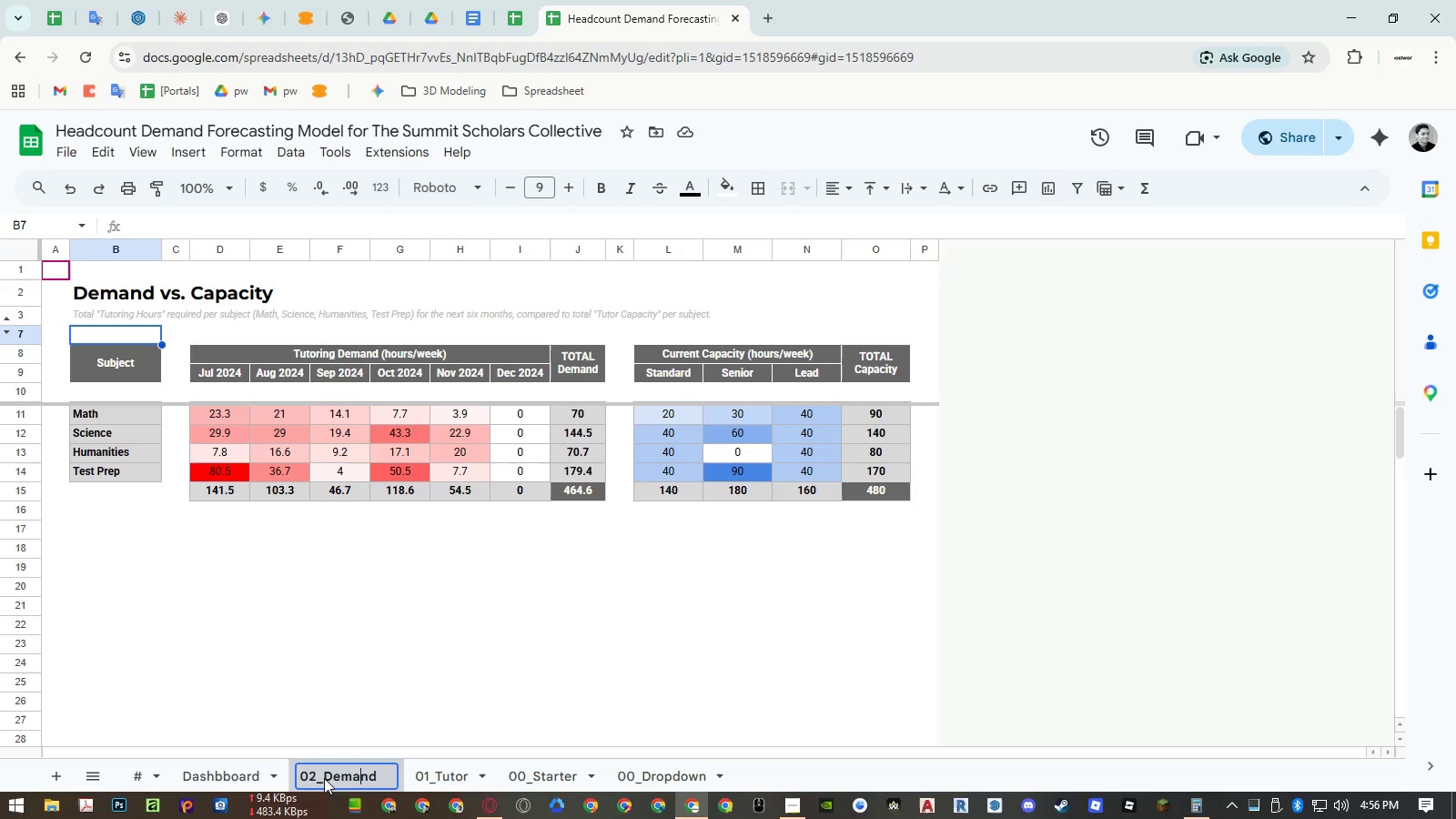 
left_click_drag(start_coordinate=[323, 778], to_coordinate=[434, 782])
 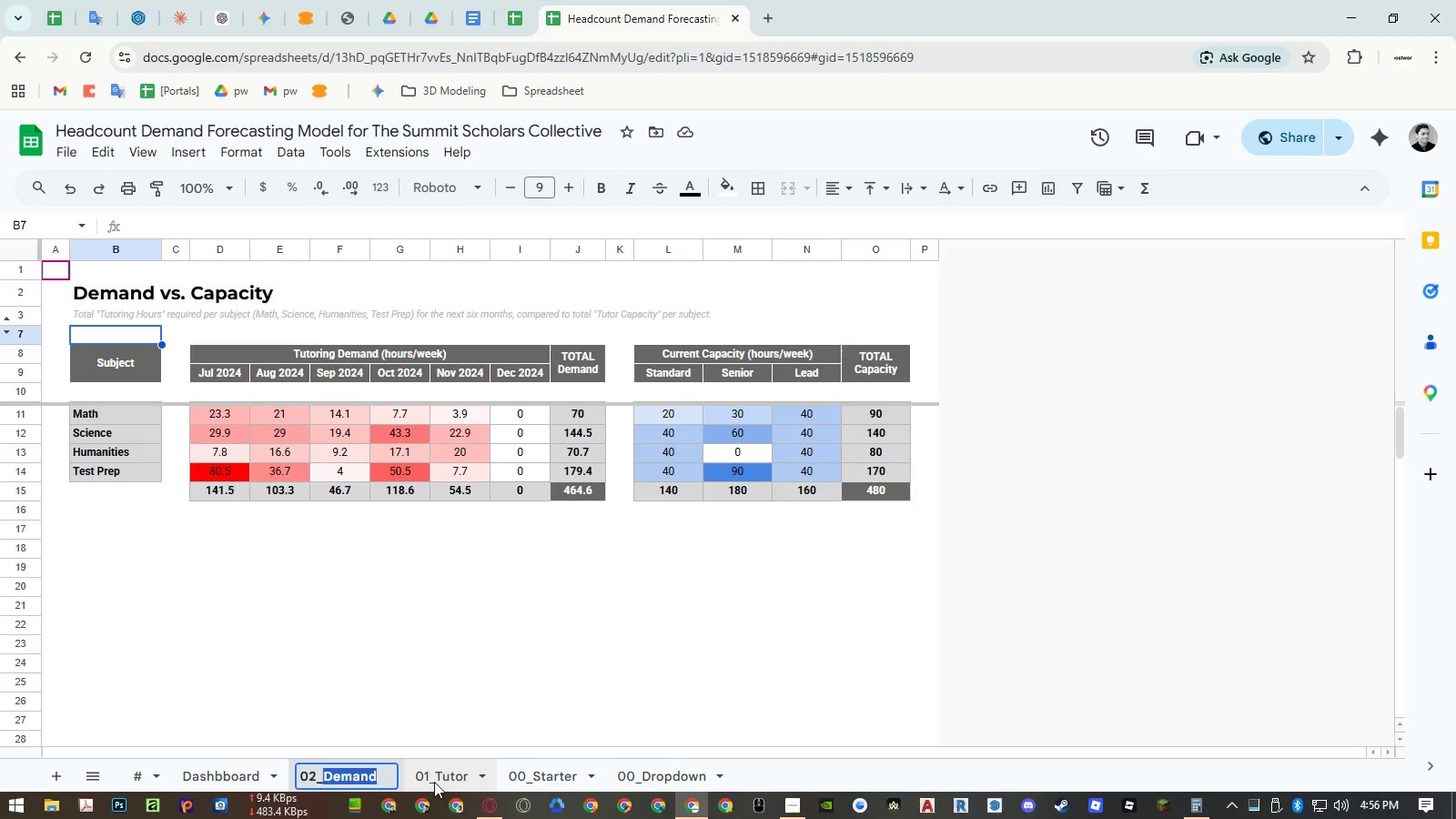 
type(Heatmap)
 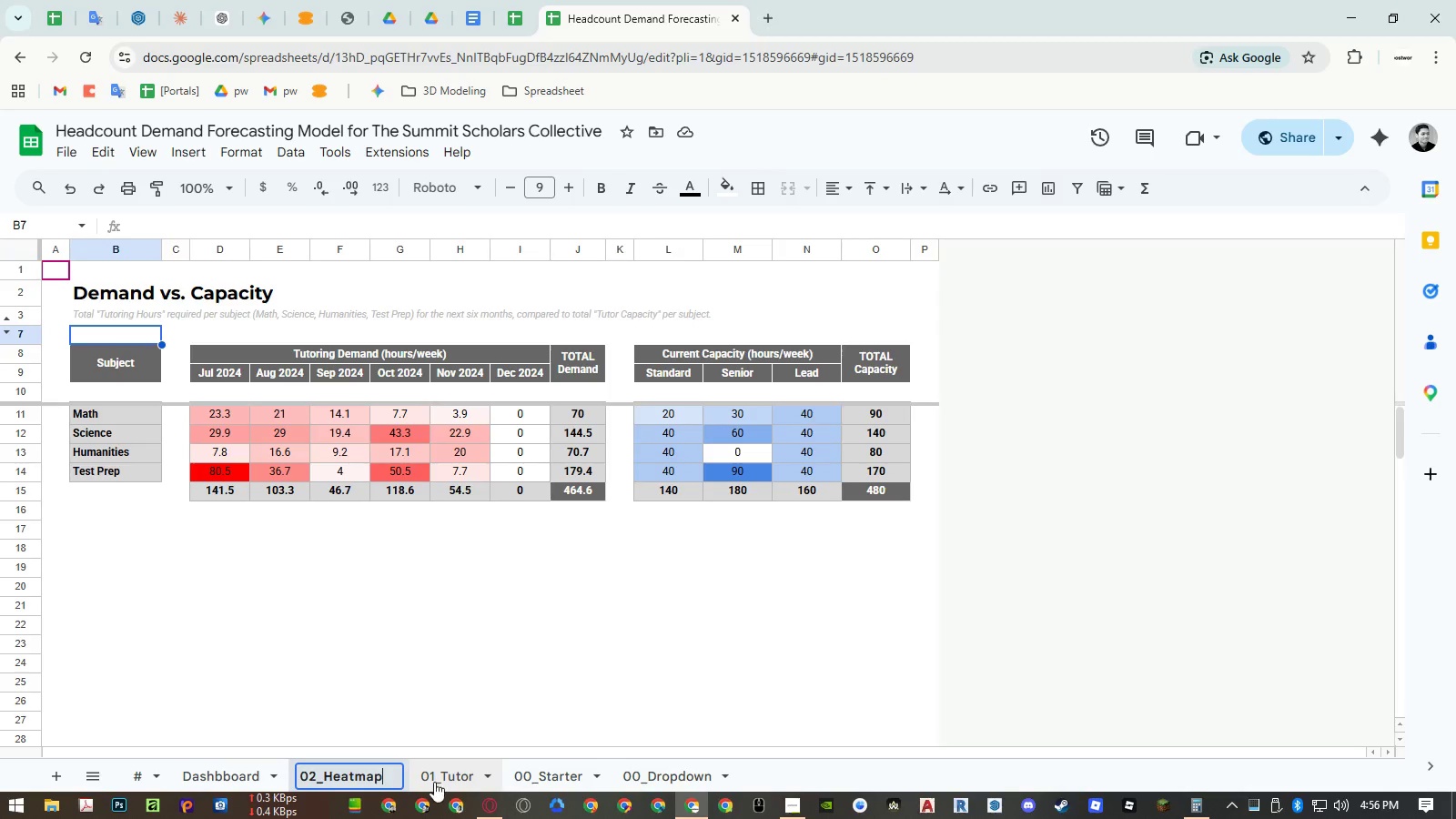 
key(Enter)
 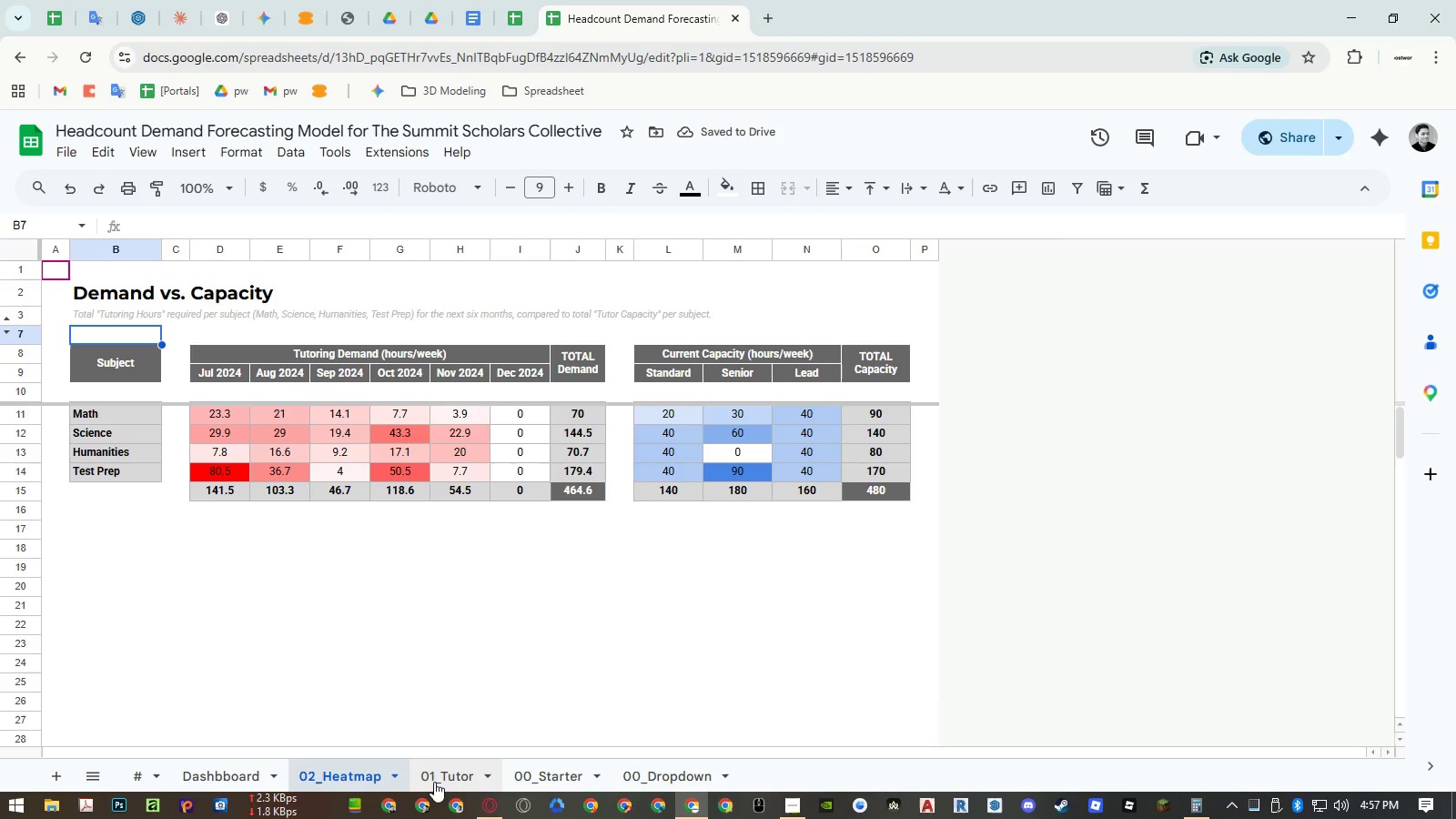 
wait(6.11)
 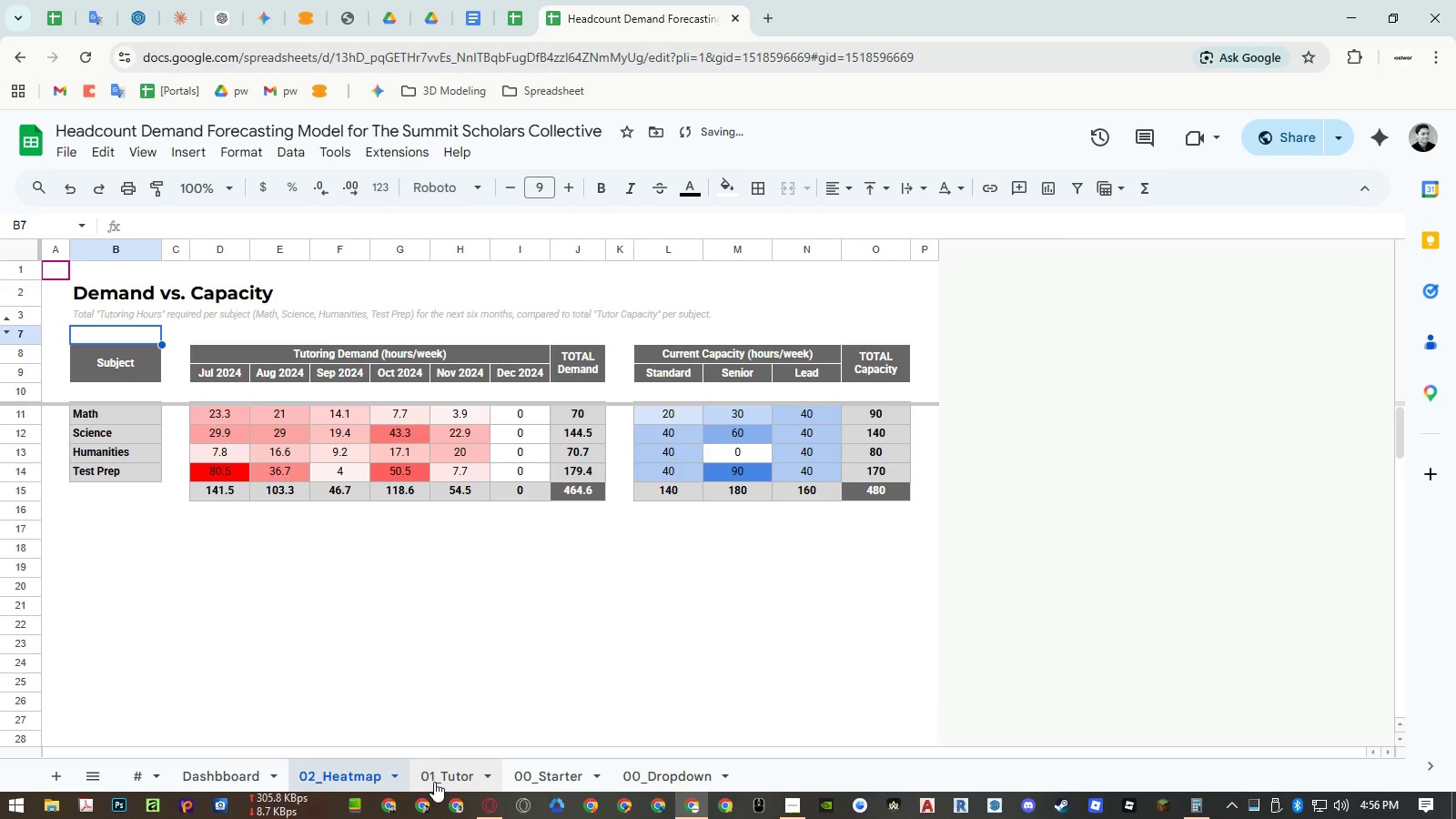 
left_click([439, 781])
 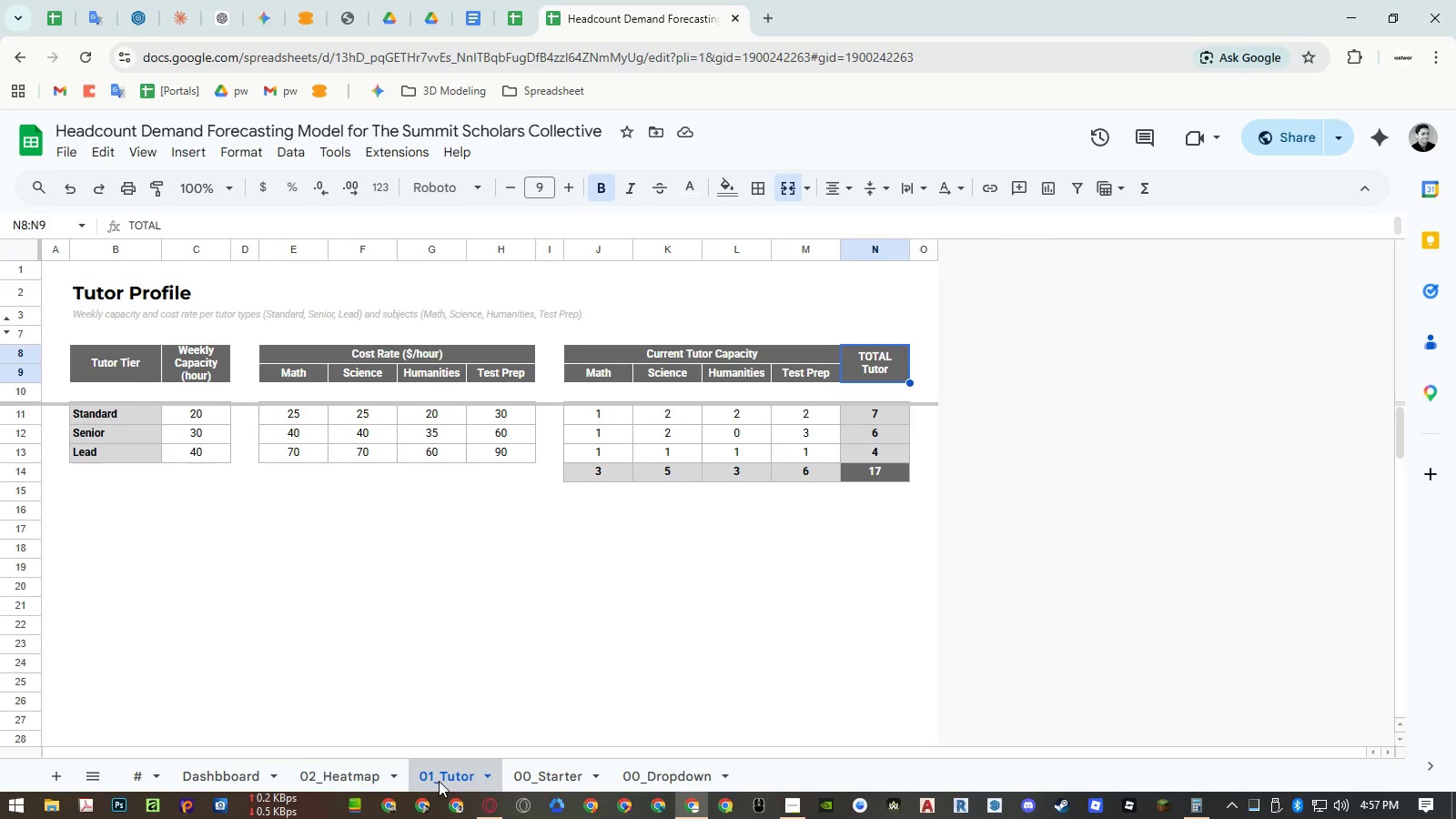 
wait(15.84)
 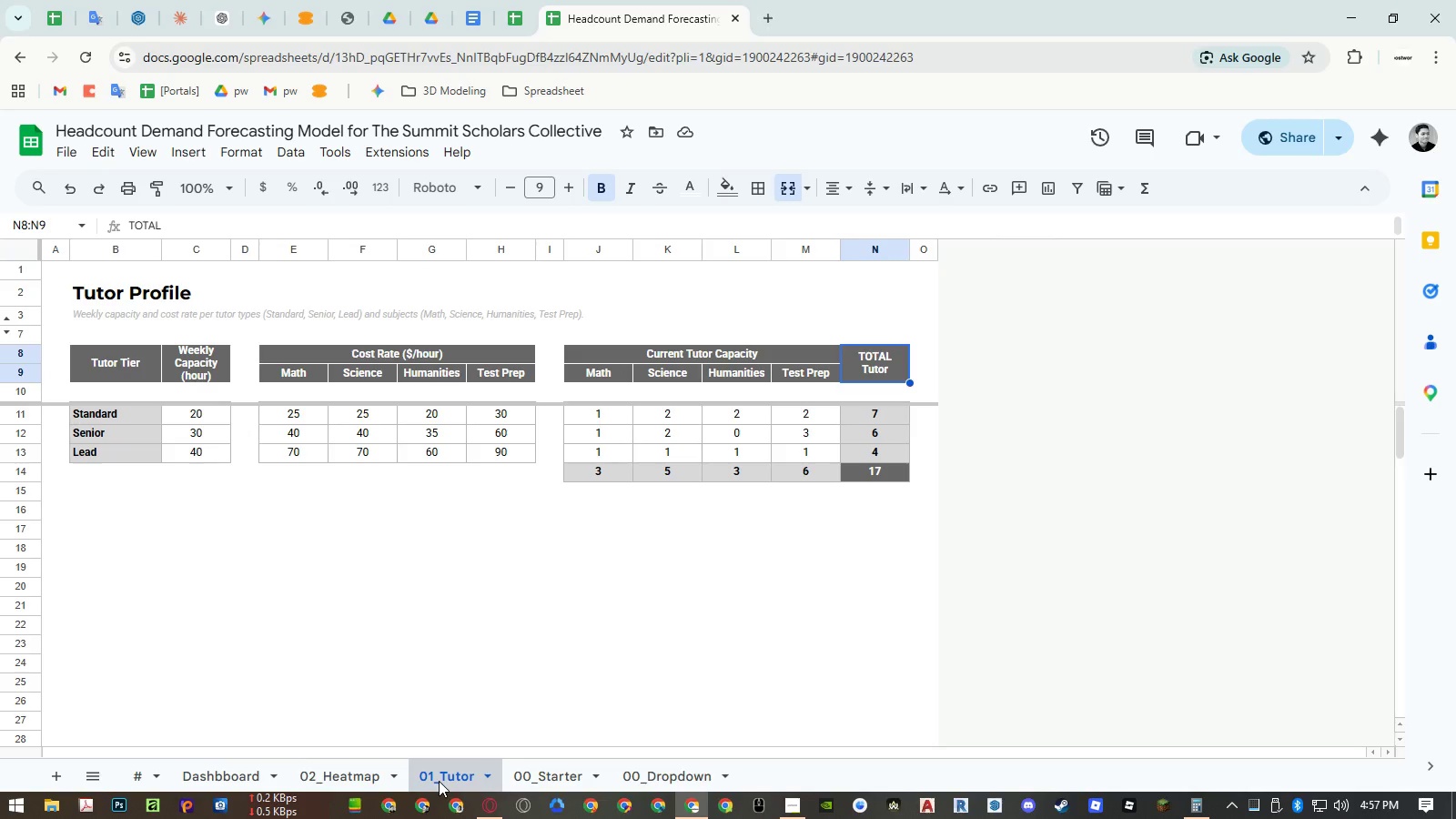 
left_click([265, 774])
 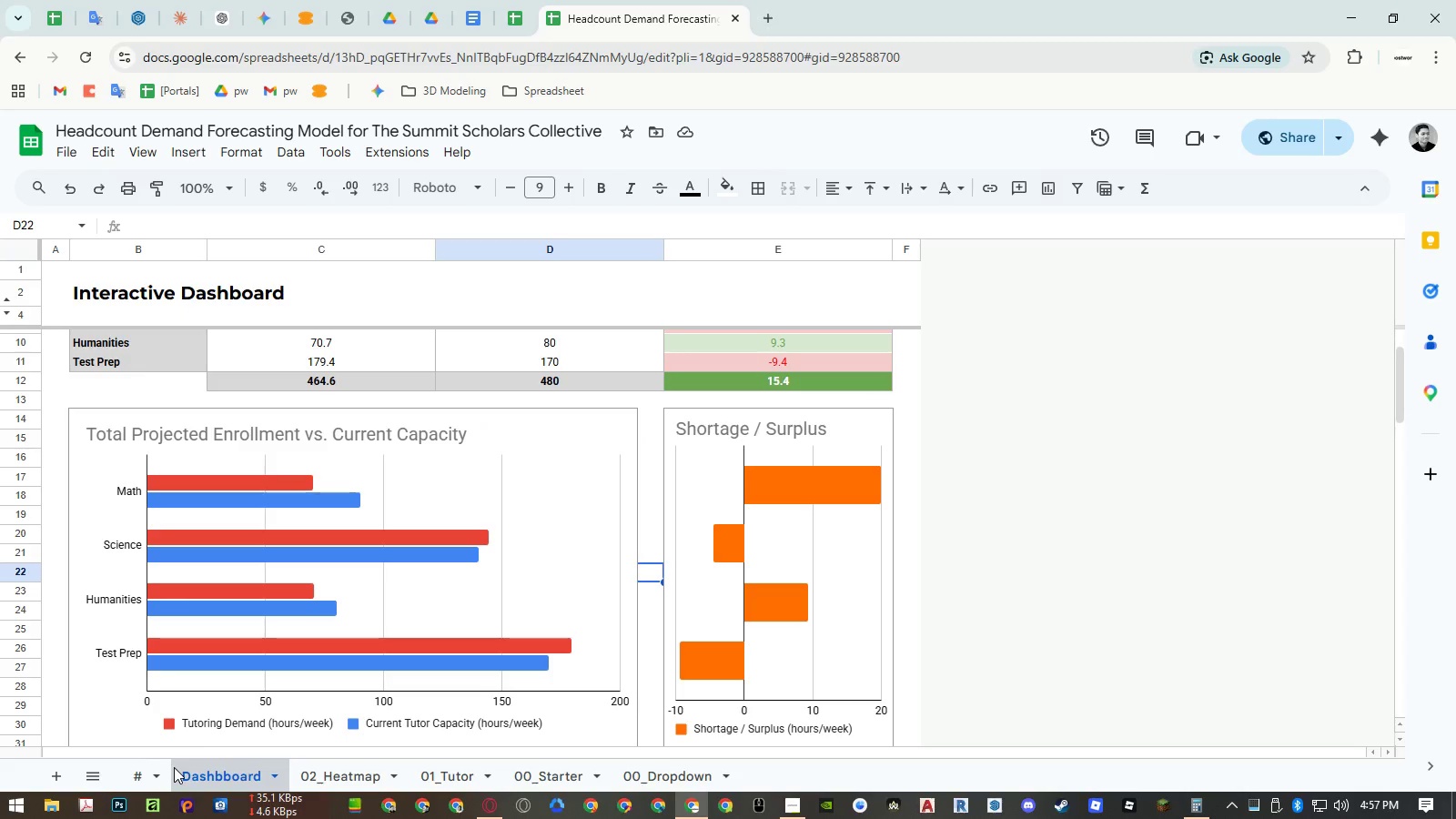 
double_click([224, 774])
 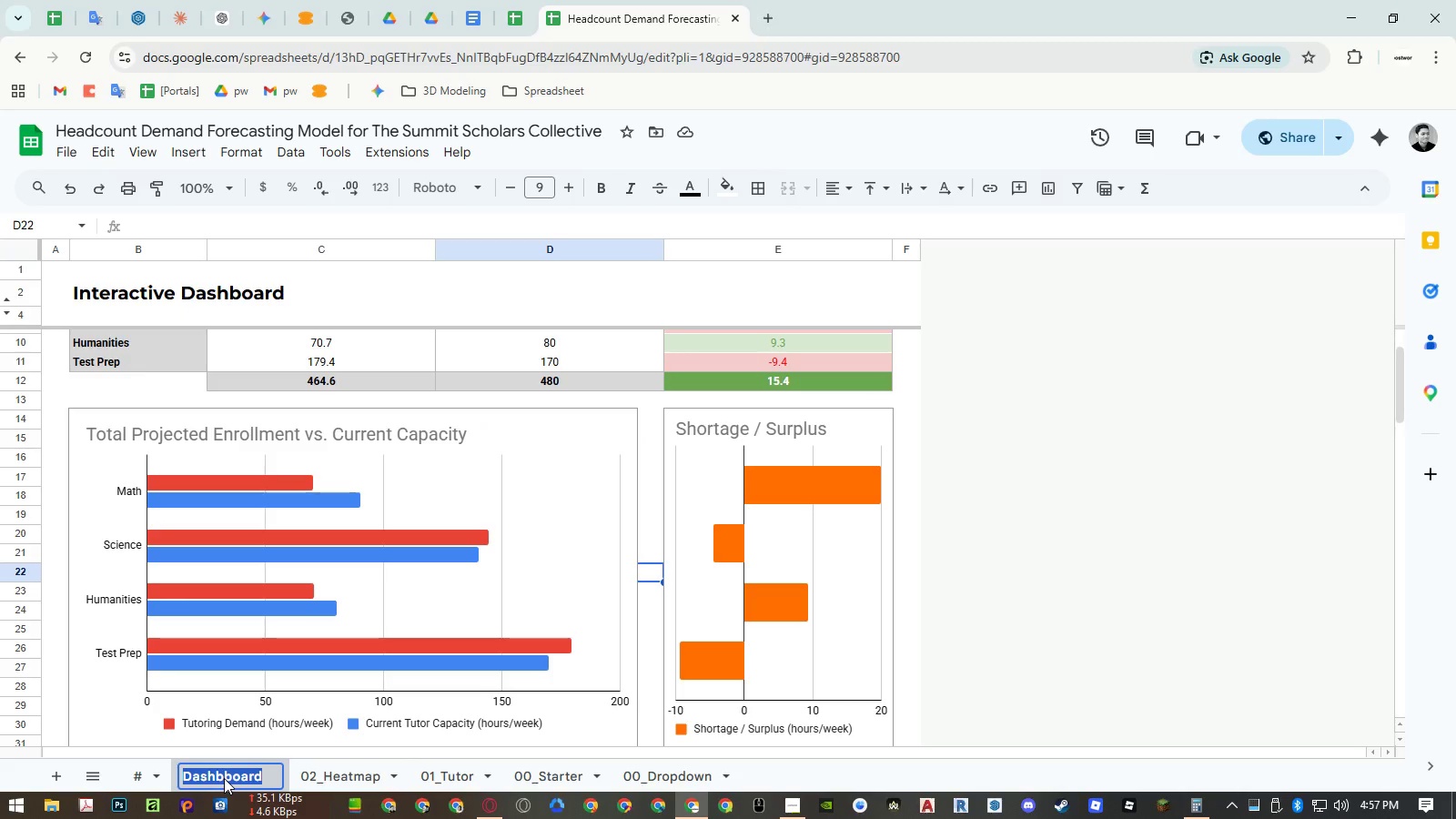 
triple_click([224, 778])
 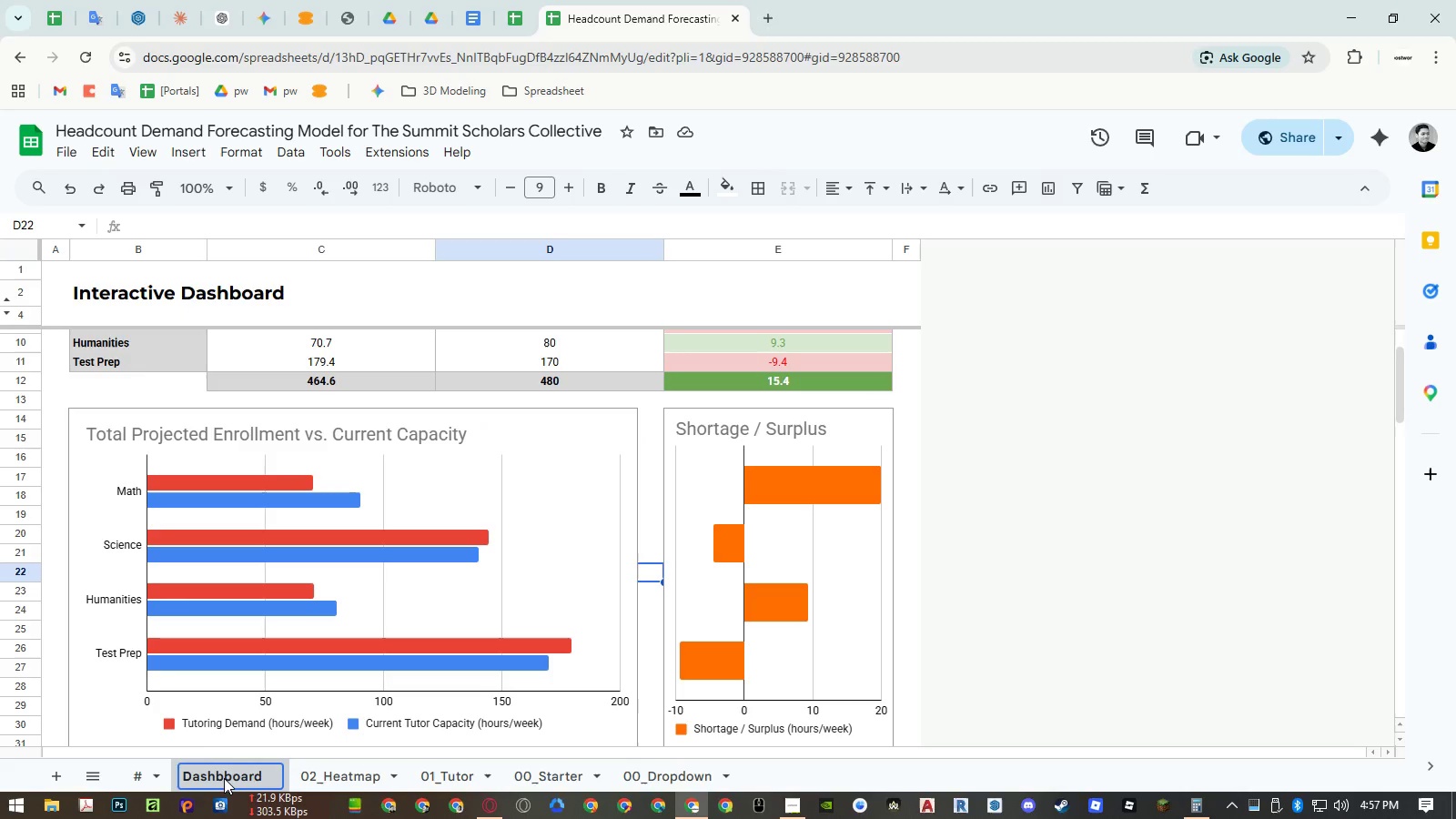 
key(Backspace)
 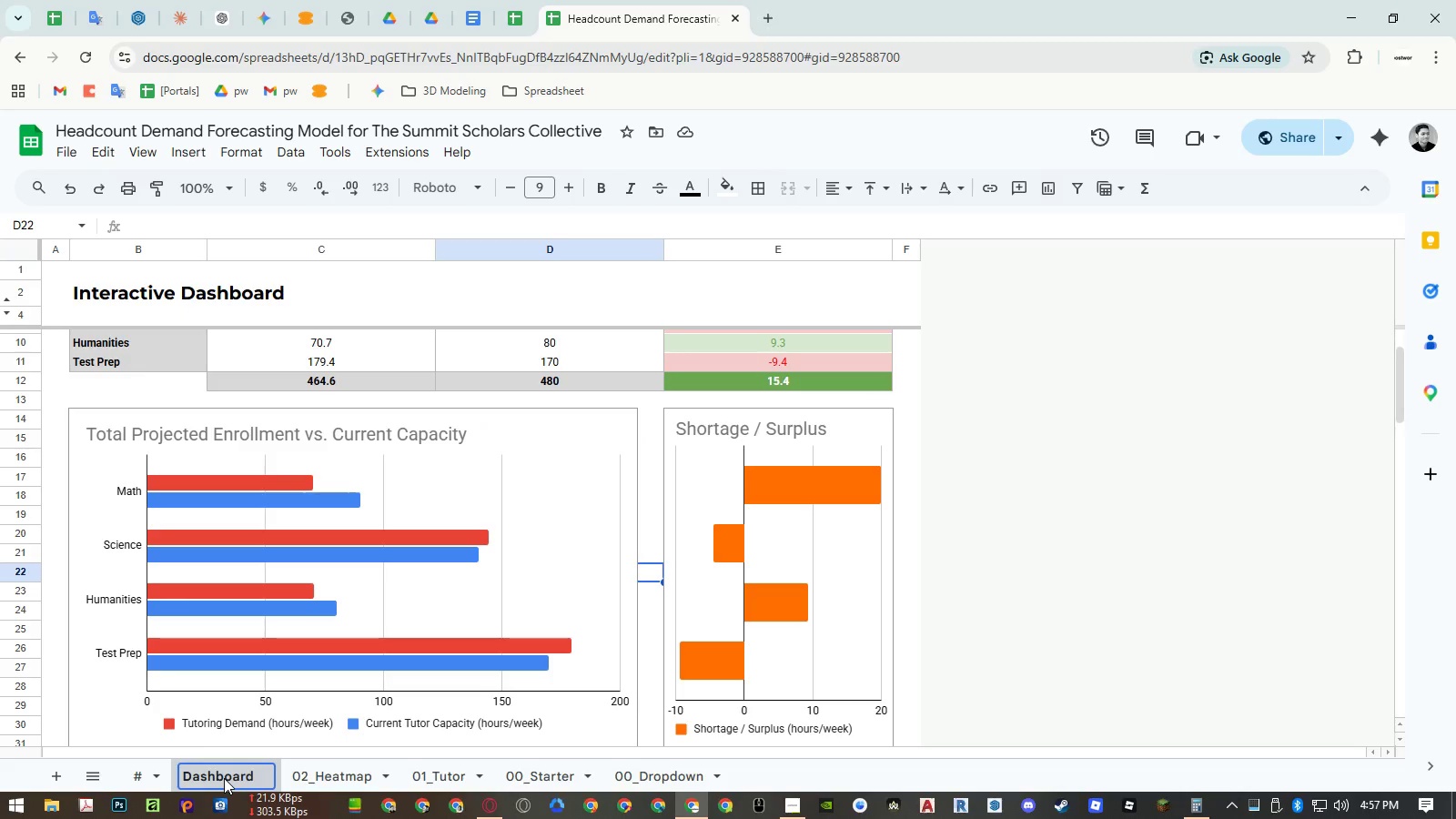 
key(Enter)
 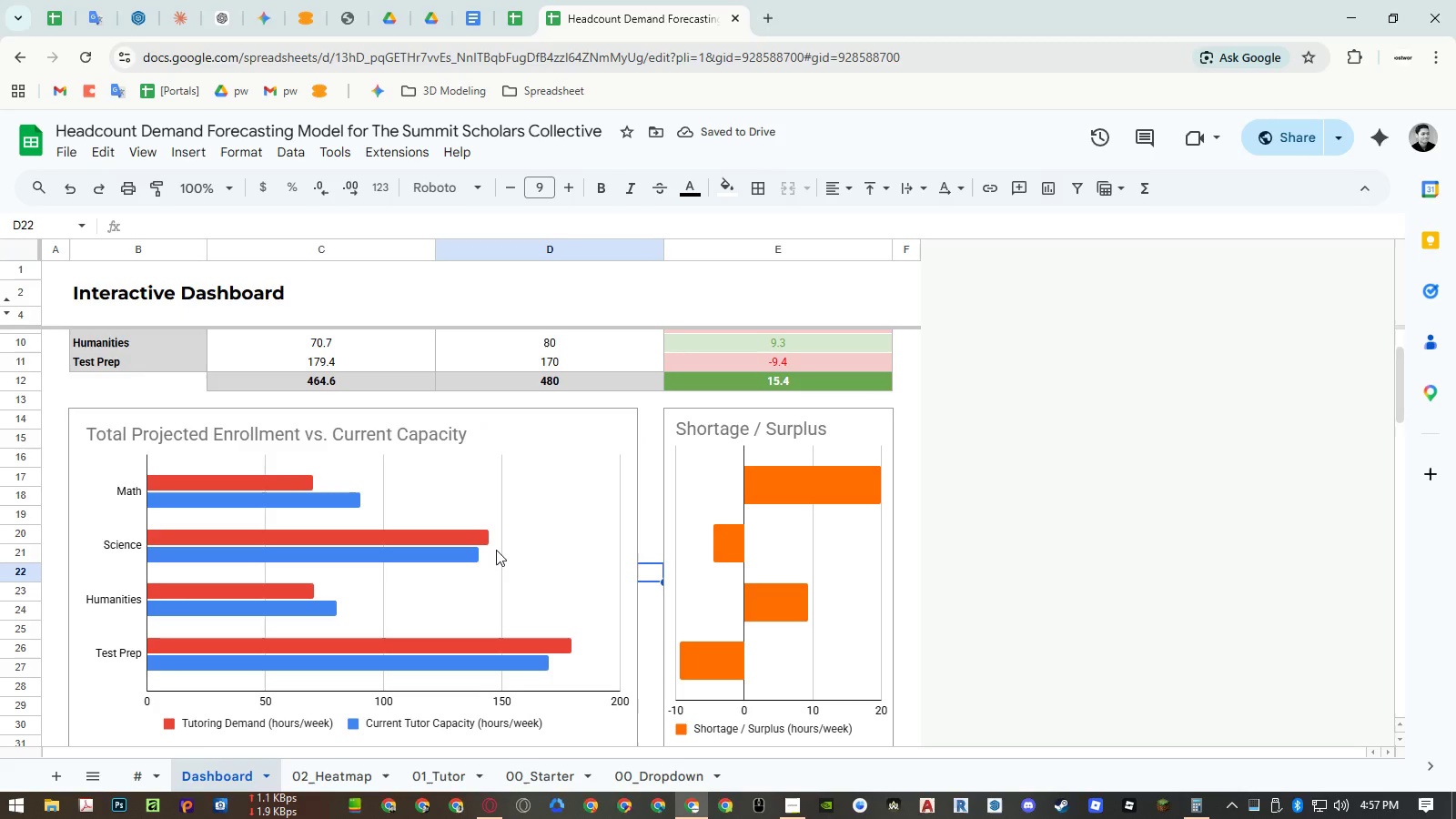 
key(Control+ControlRight)
 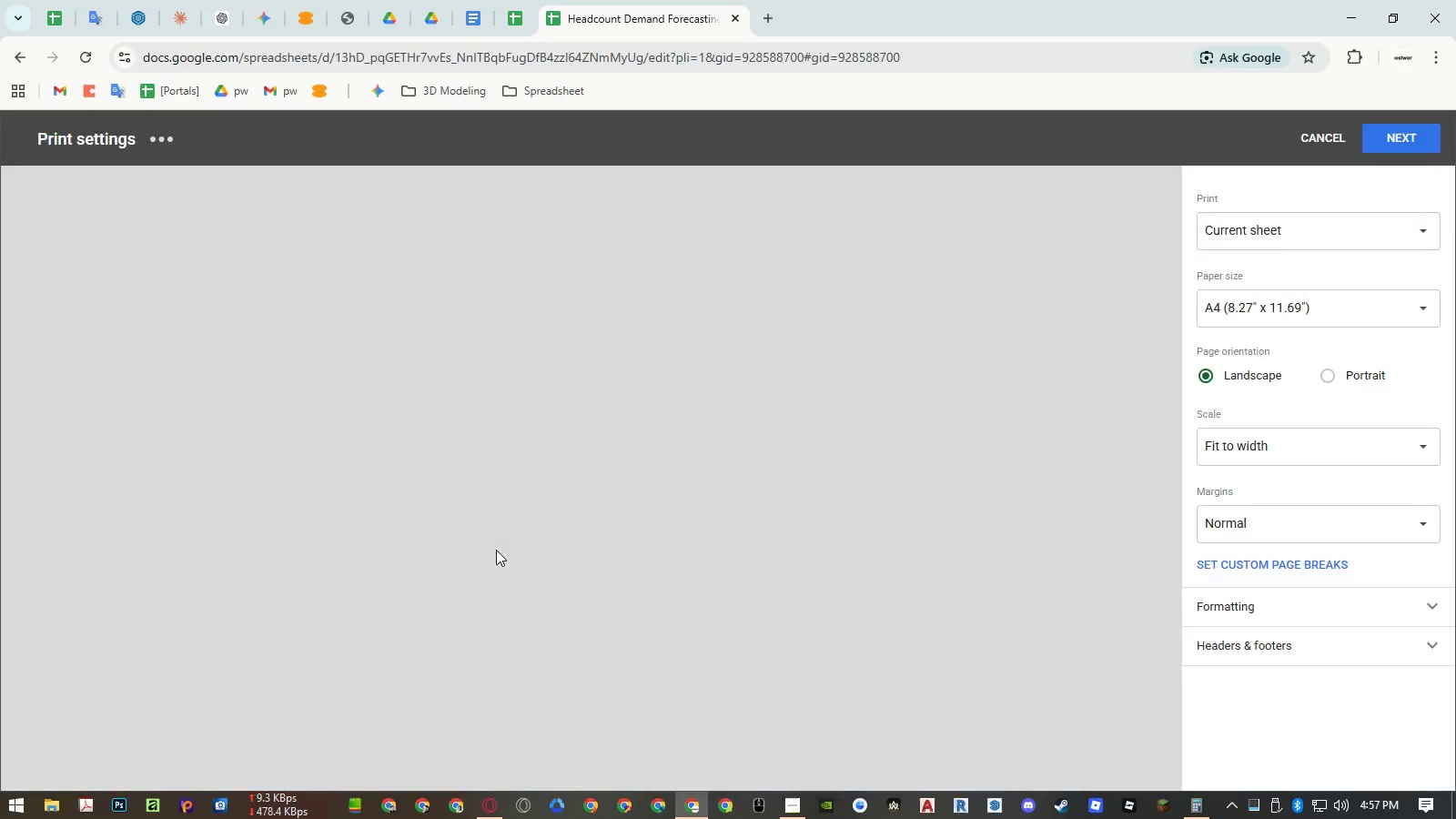 
key(Control+P)
 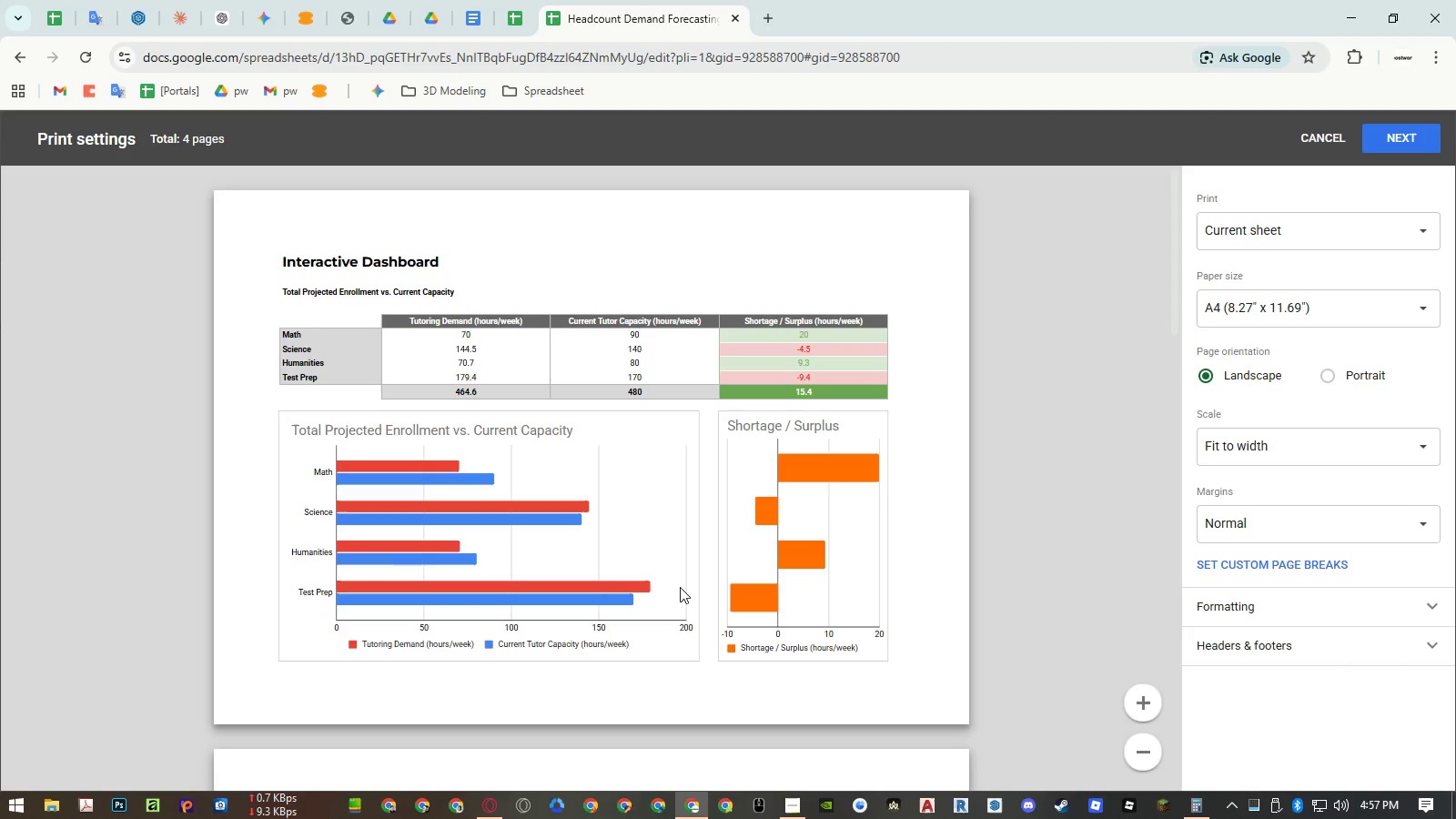 
scroll: coordinate [727, 579], scroll_direction: down, amount: 3.0
 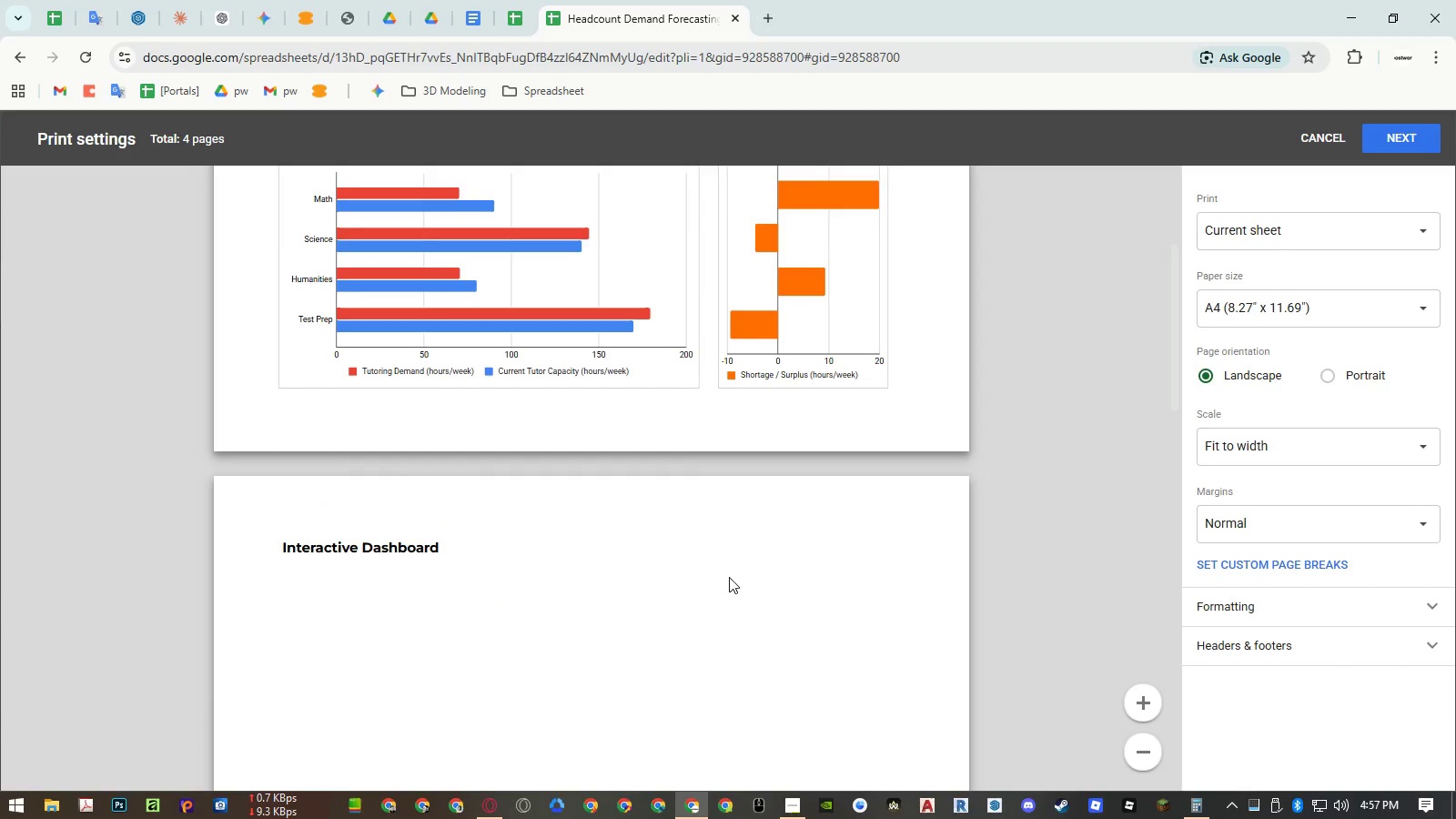 
scroll: coordinate [729, 577], scroll_direction: up, amount: 2.0
 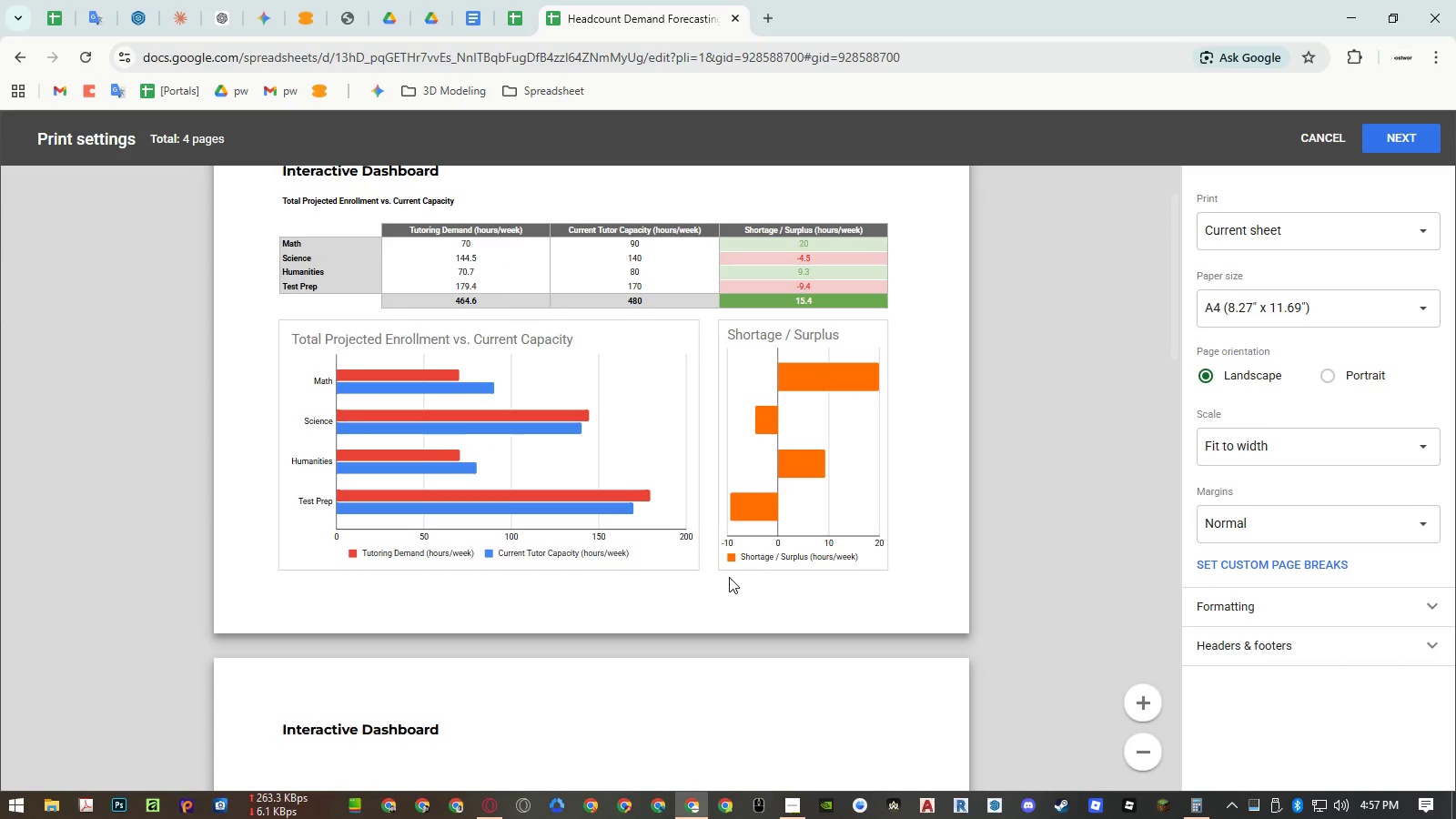 
wait(7.86)
 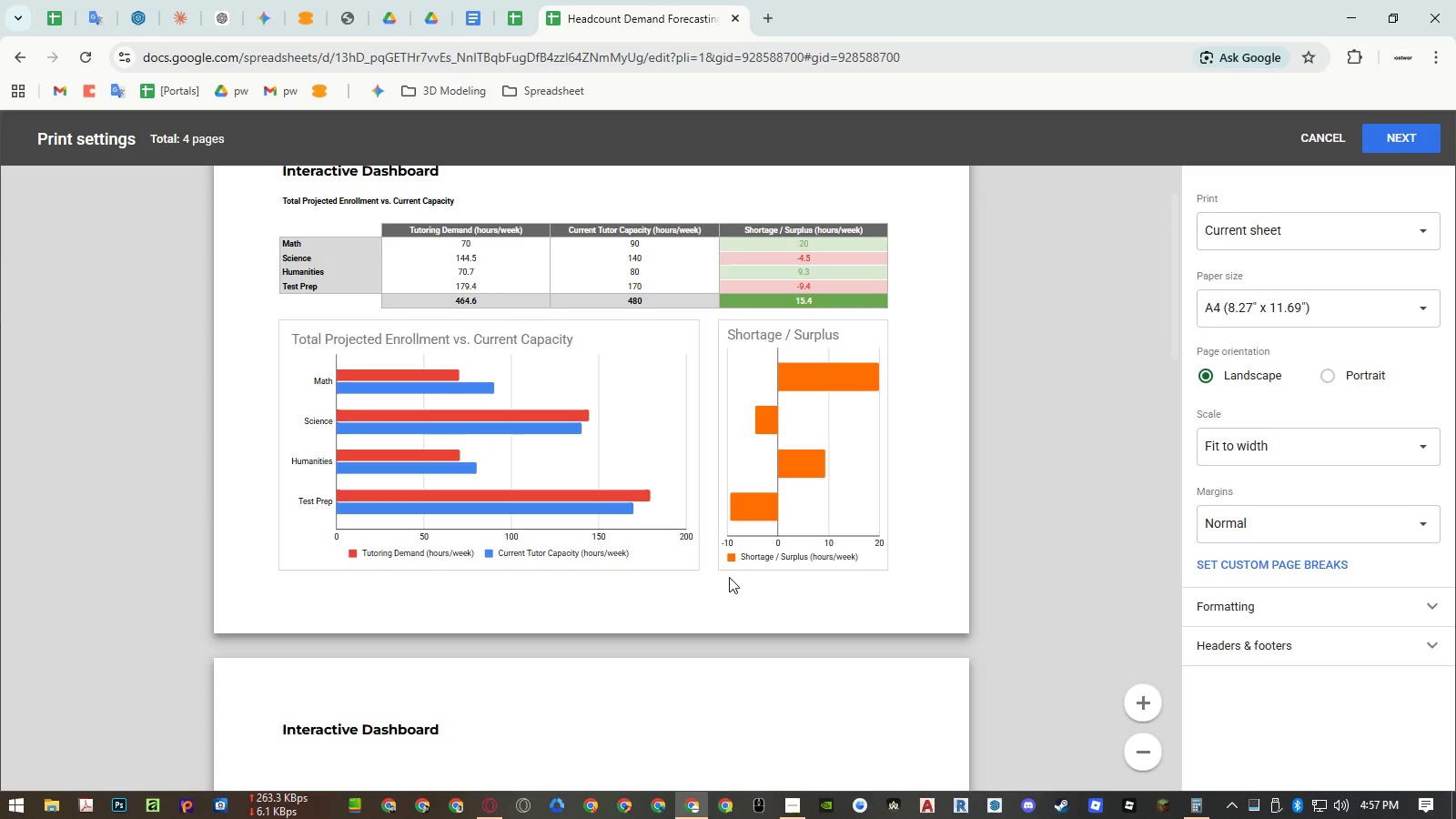 
key(Escape)
 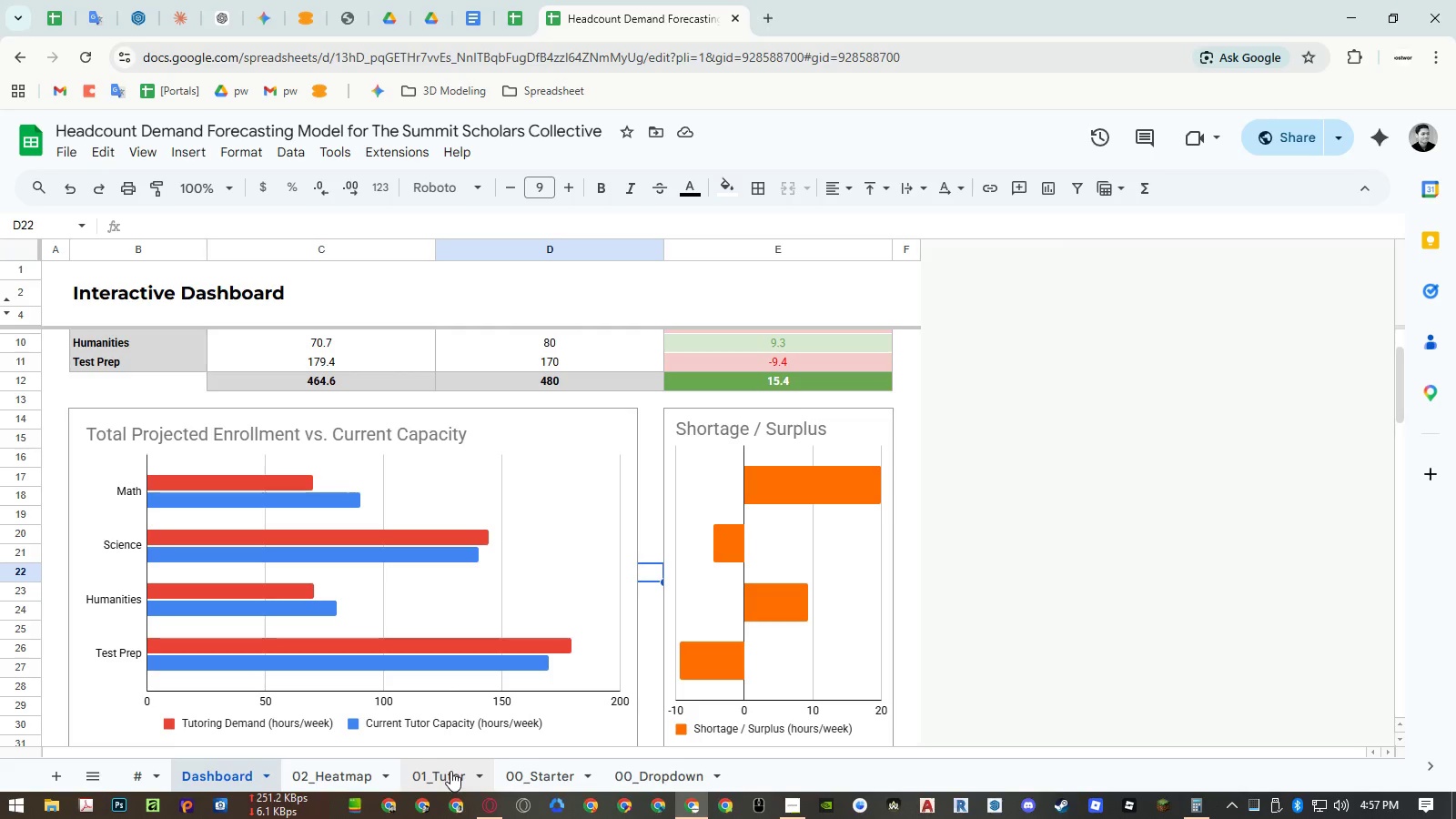 
wait(5.78)
 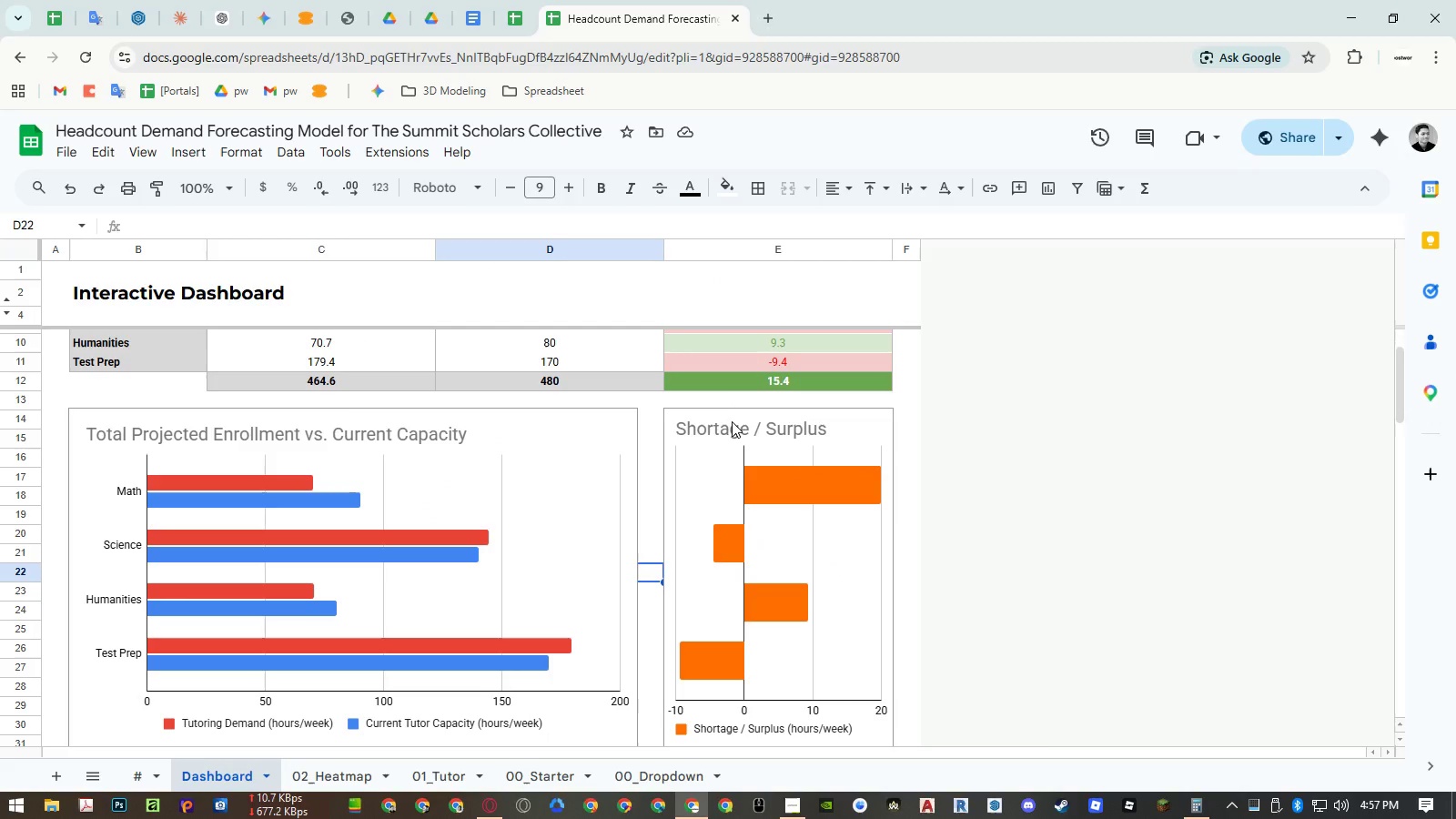 
left_click([450, 771])
 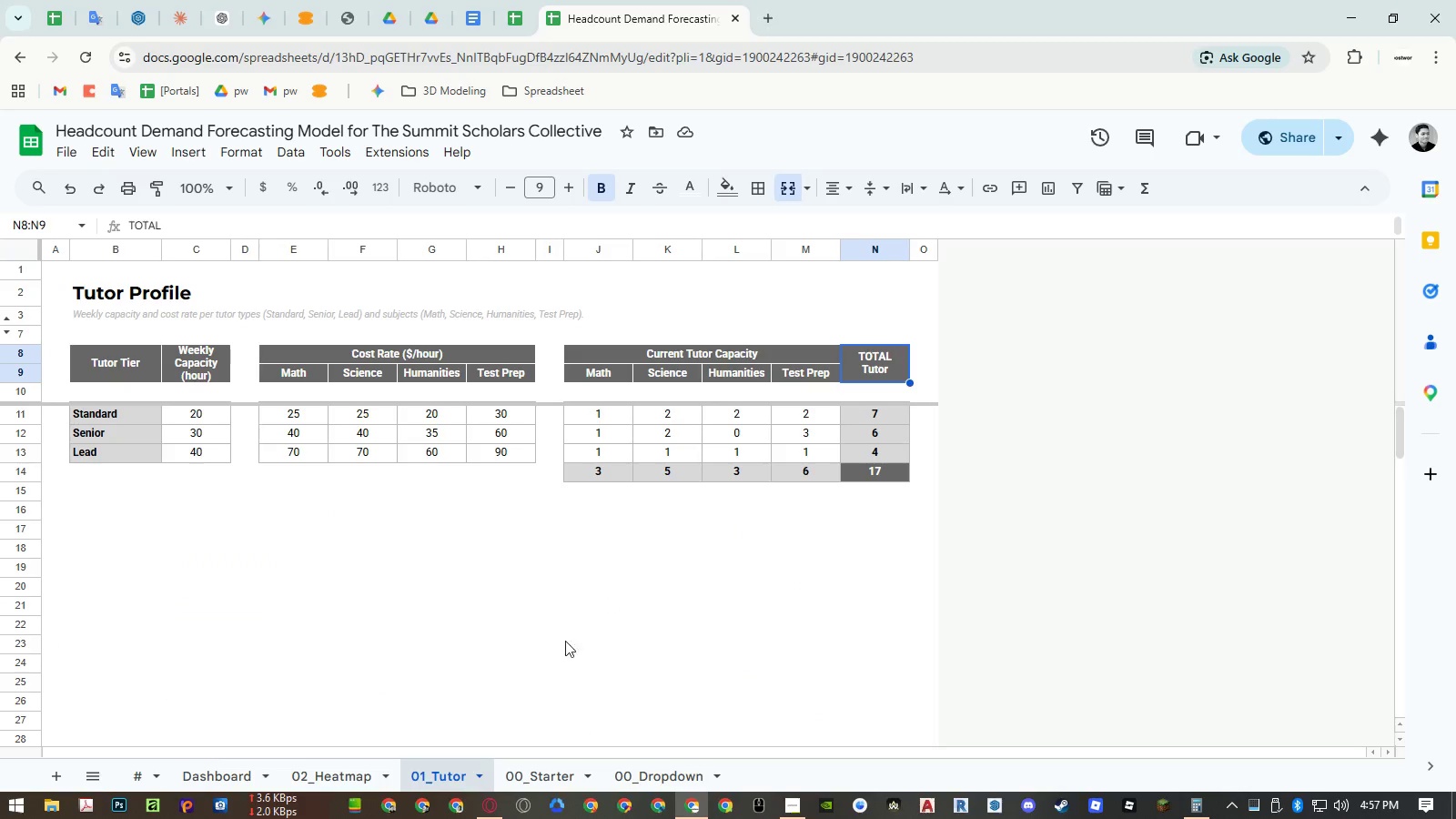 
left_click([361, 764])
 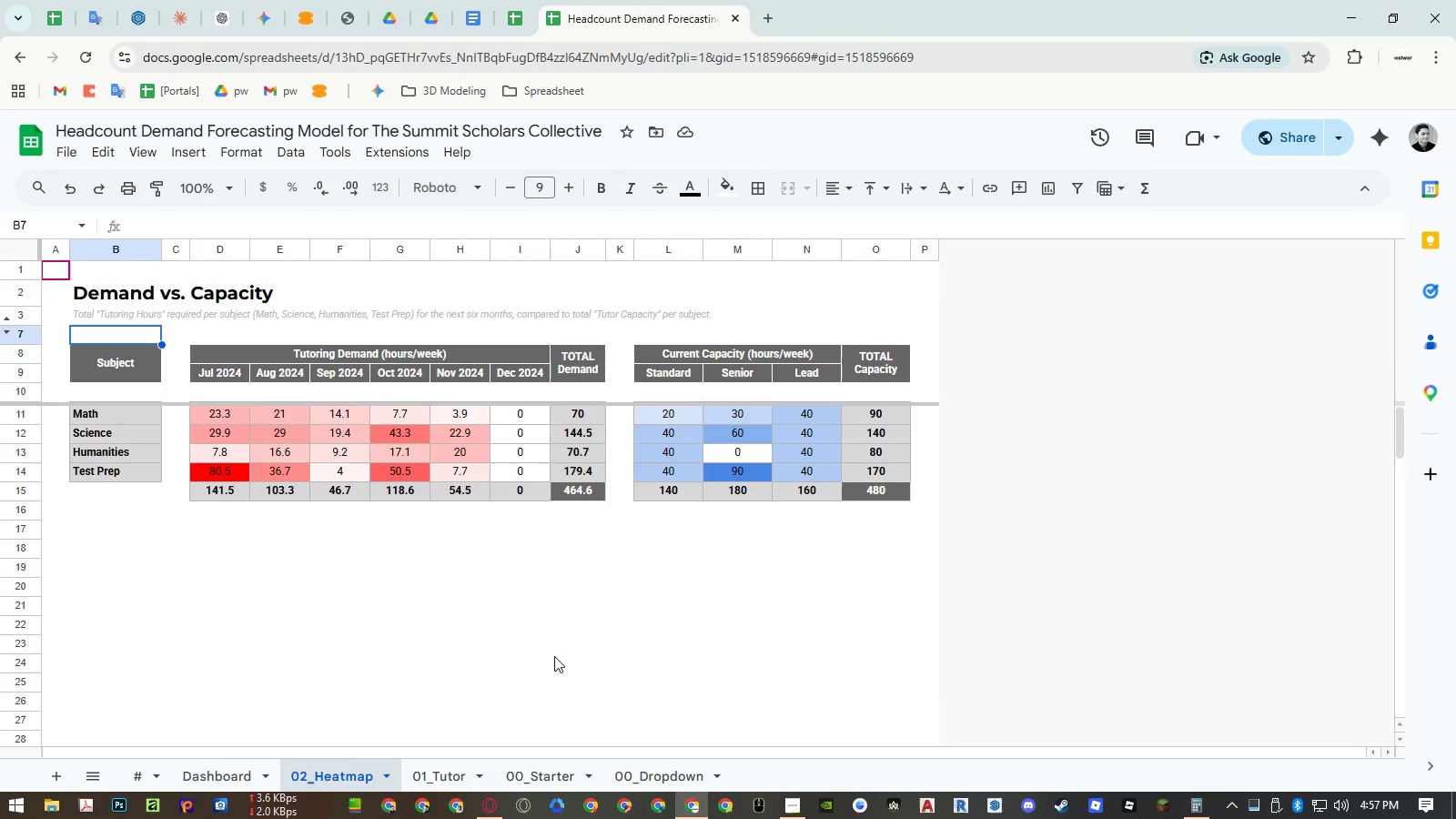 
scroll: coordinate [558, 651], scroll_direction: up, amount: 4.0
 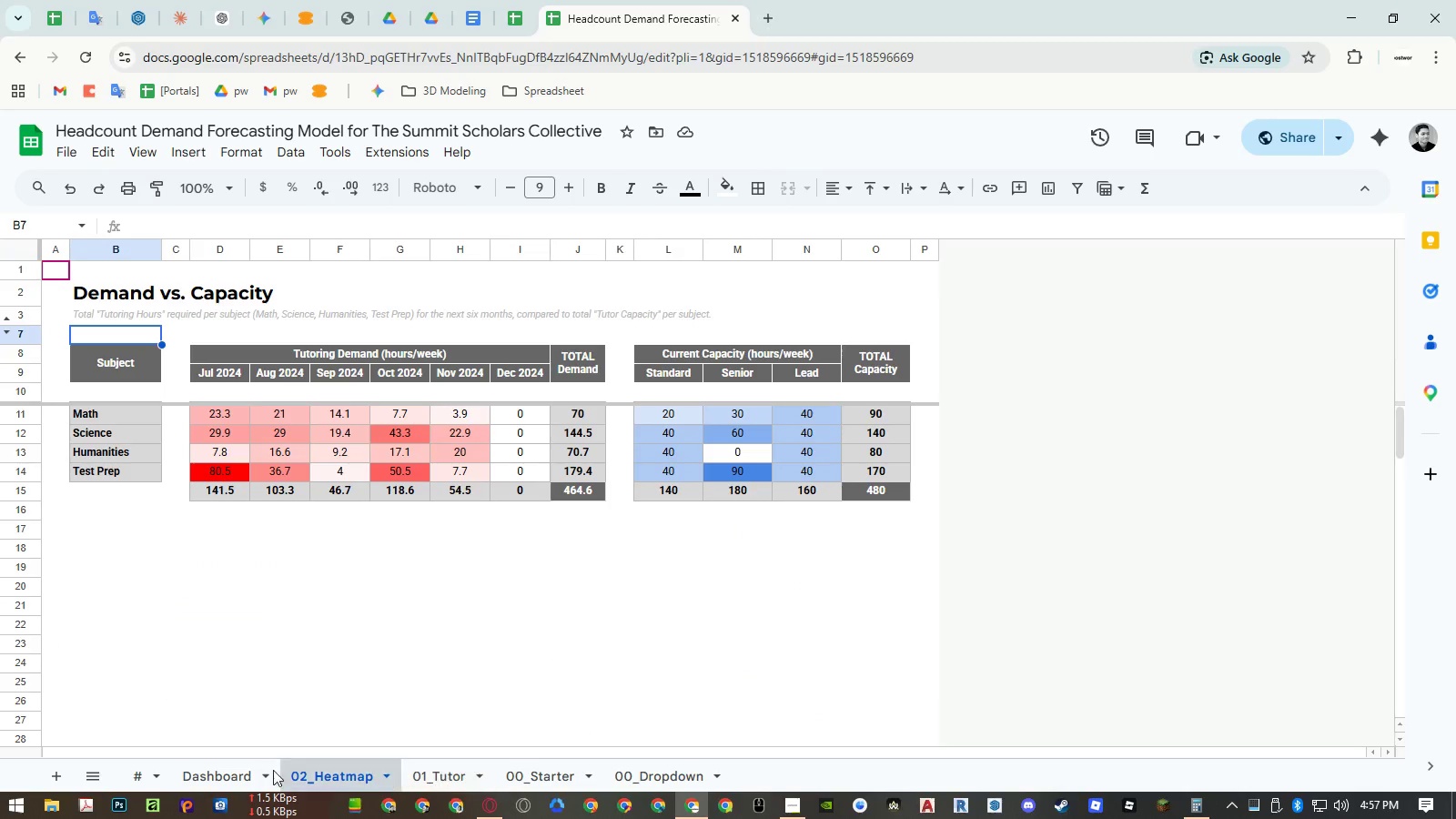 
left_click([219, 774])
 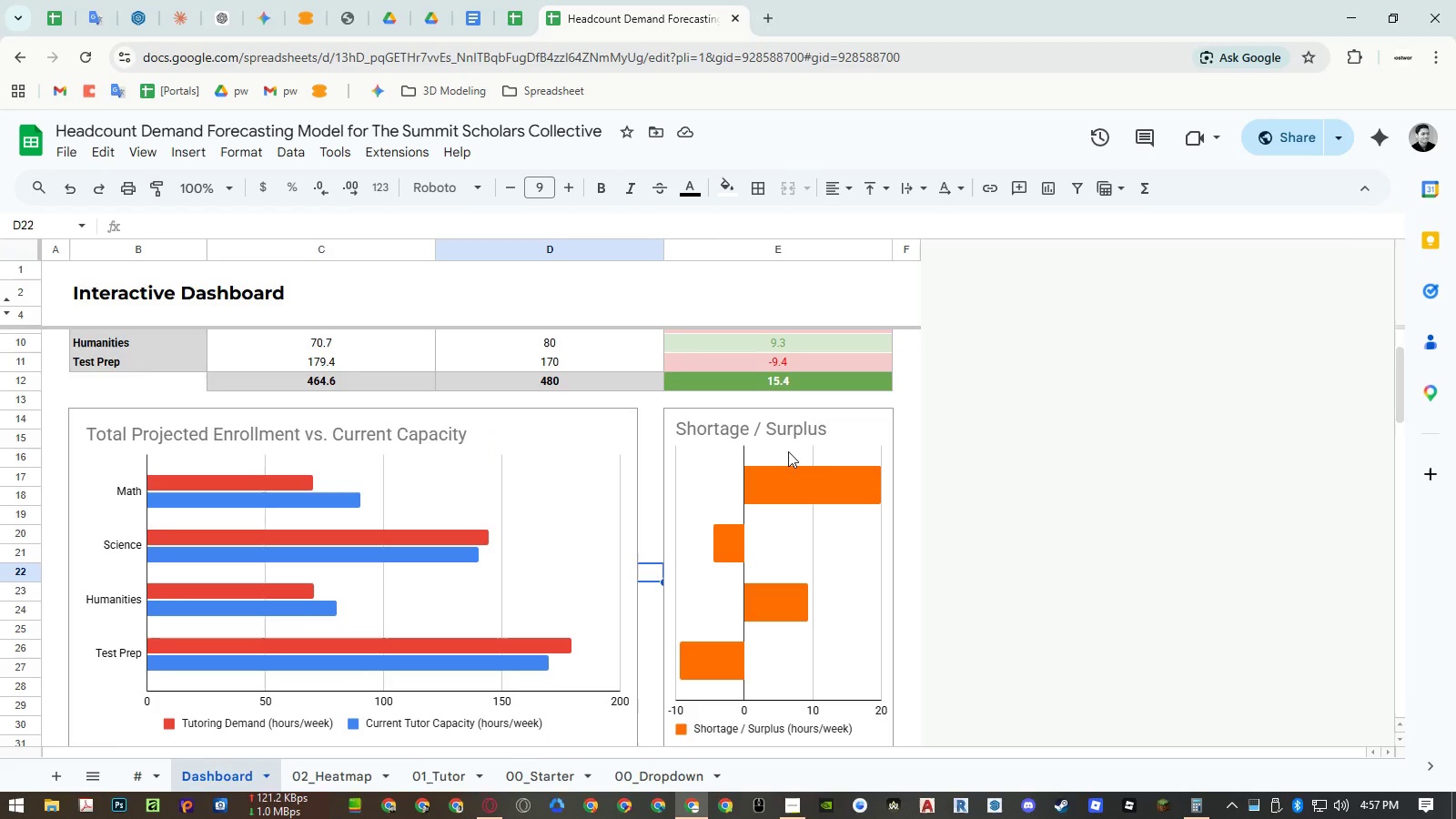 
scroll: coordinate [784, 429], scroll_direction: up, amount: 1.0
 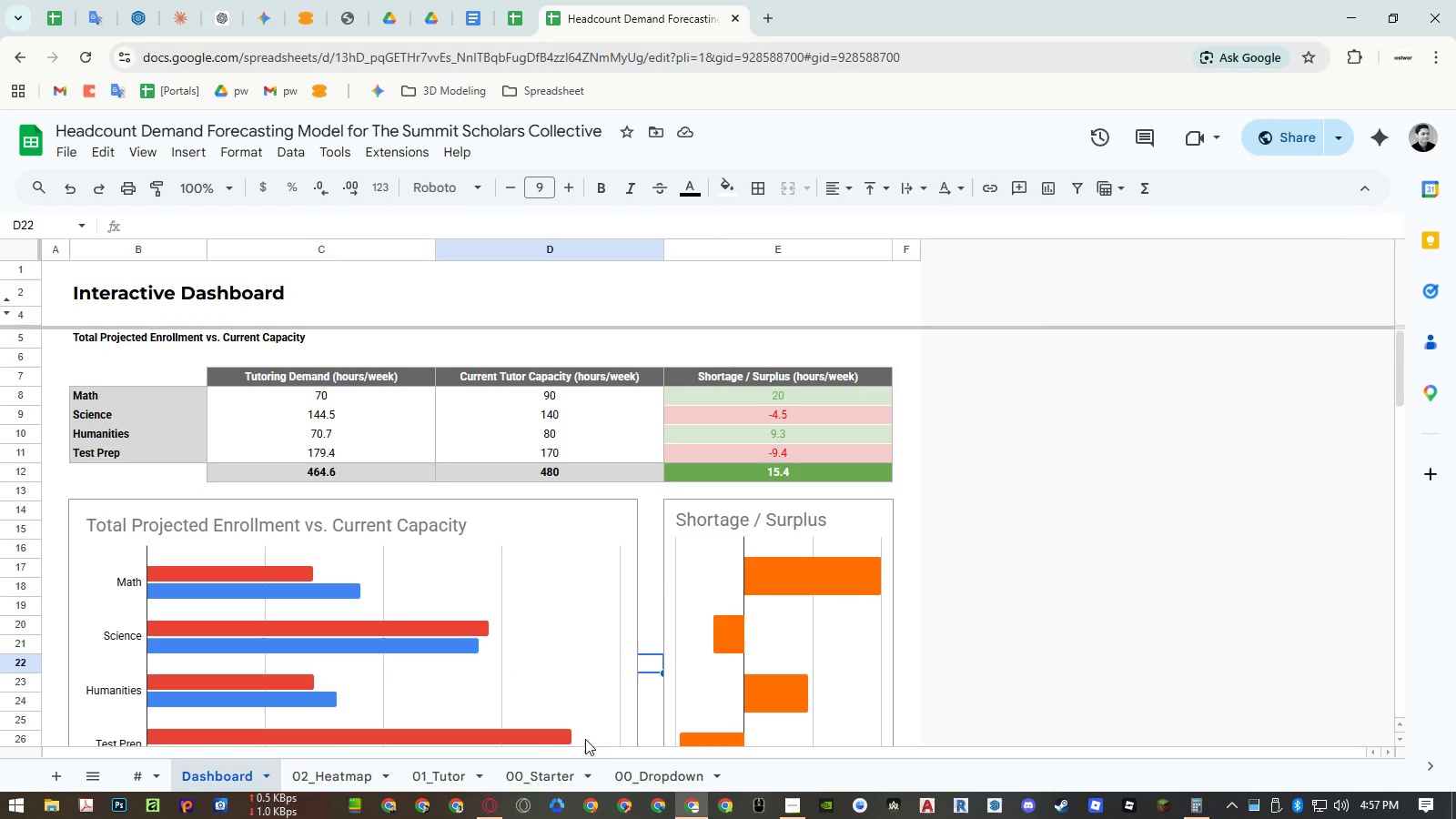 
left_click([433, 769])
 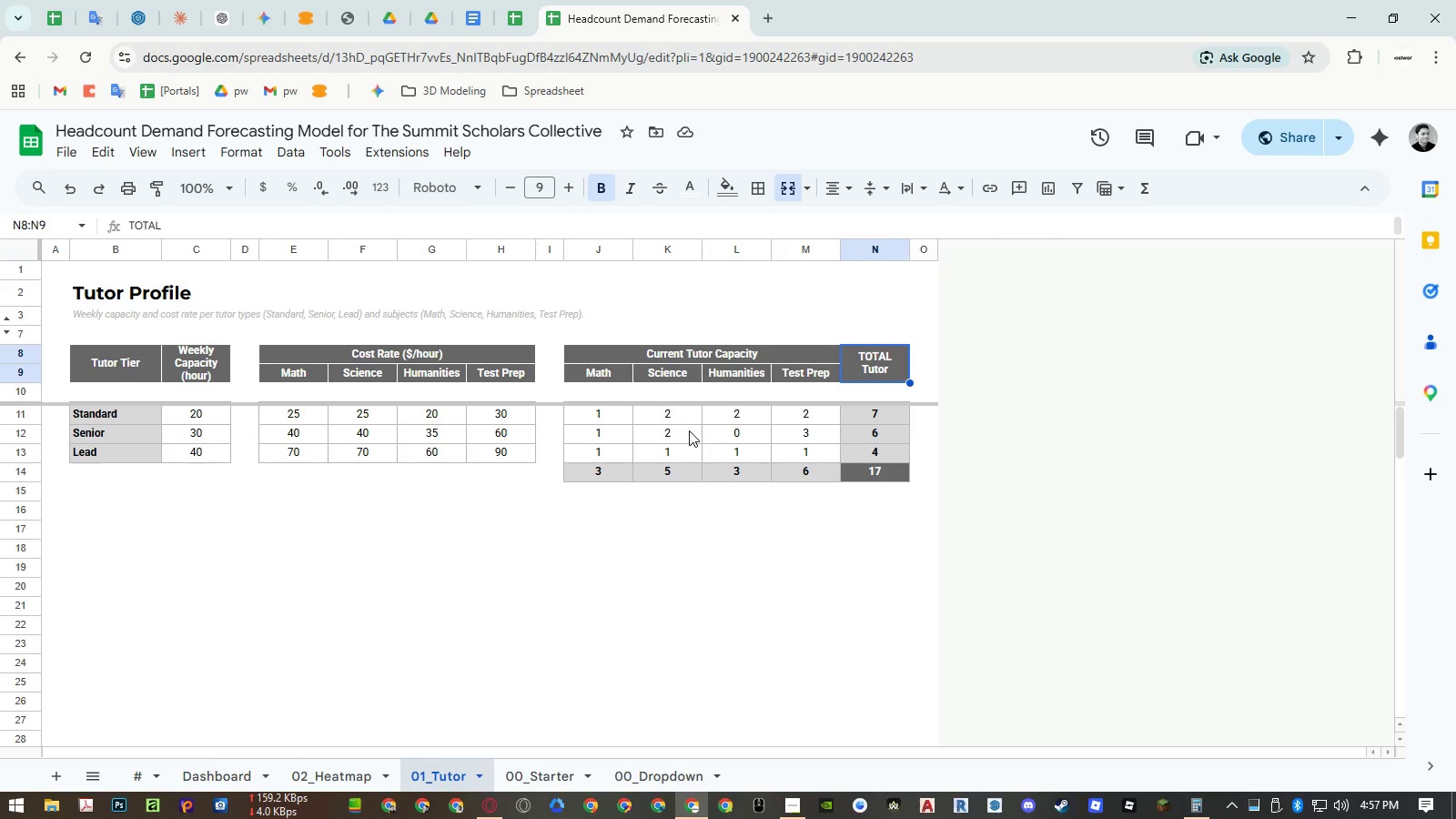 
left_click([688, 420])
 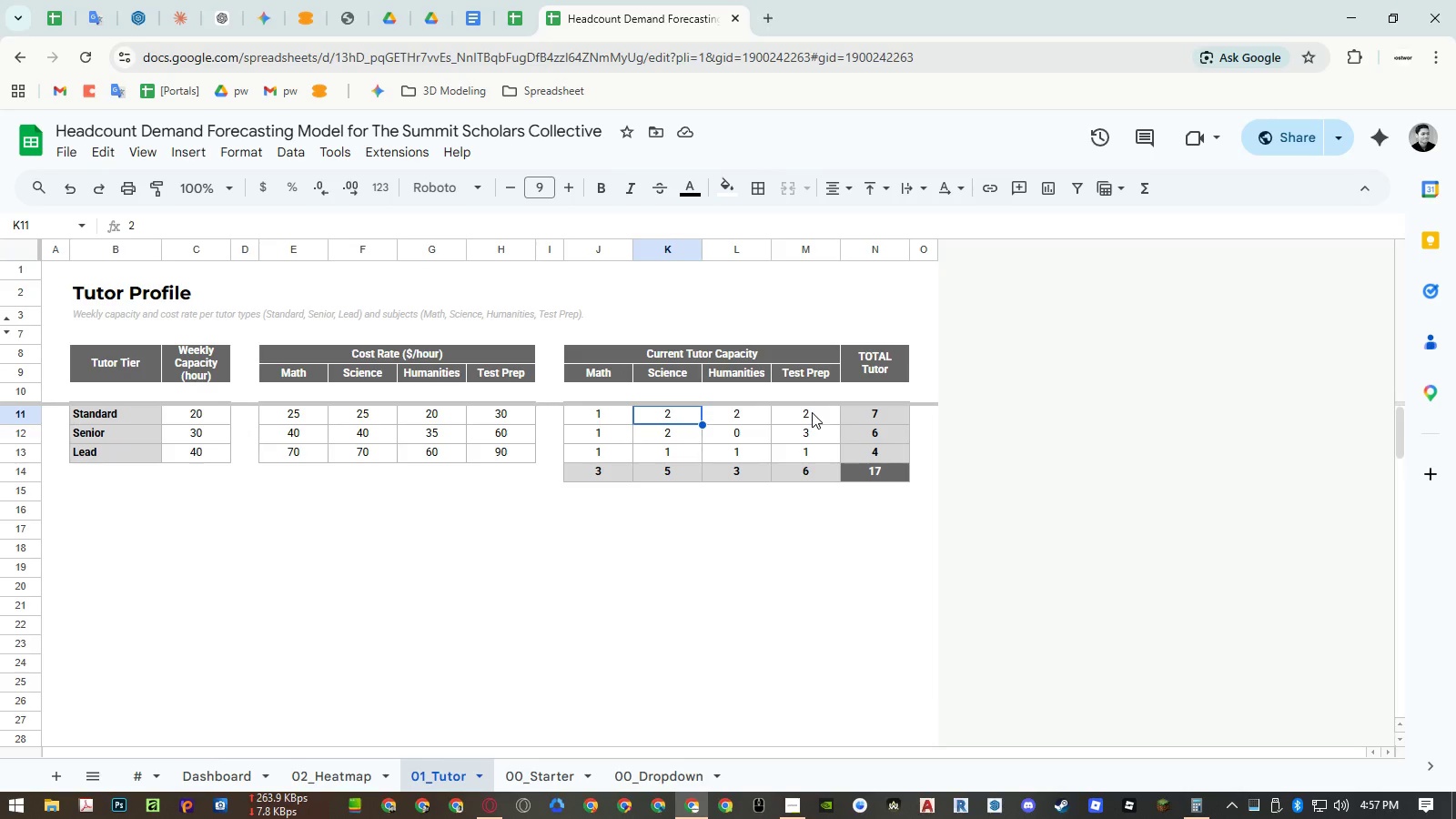 
key(Numpad3)
 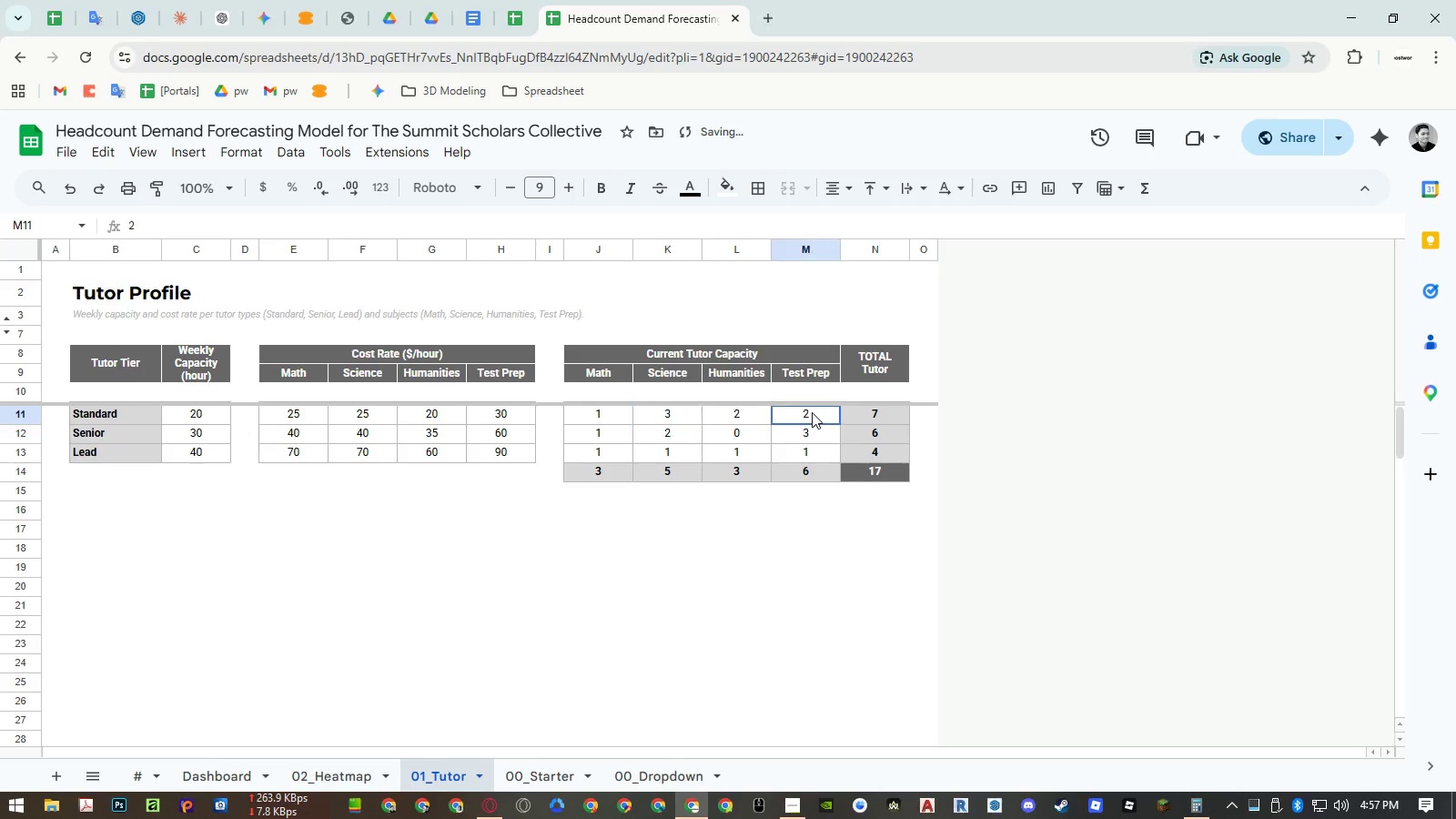 
left_click([812, 412])
 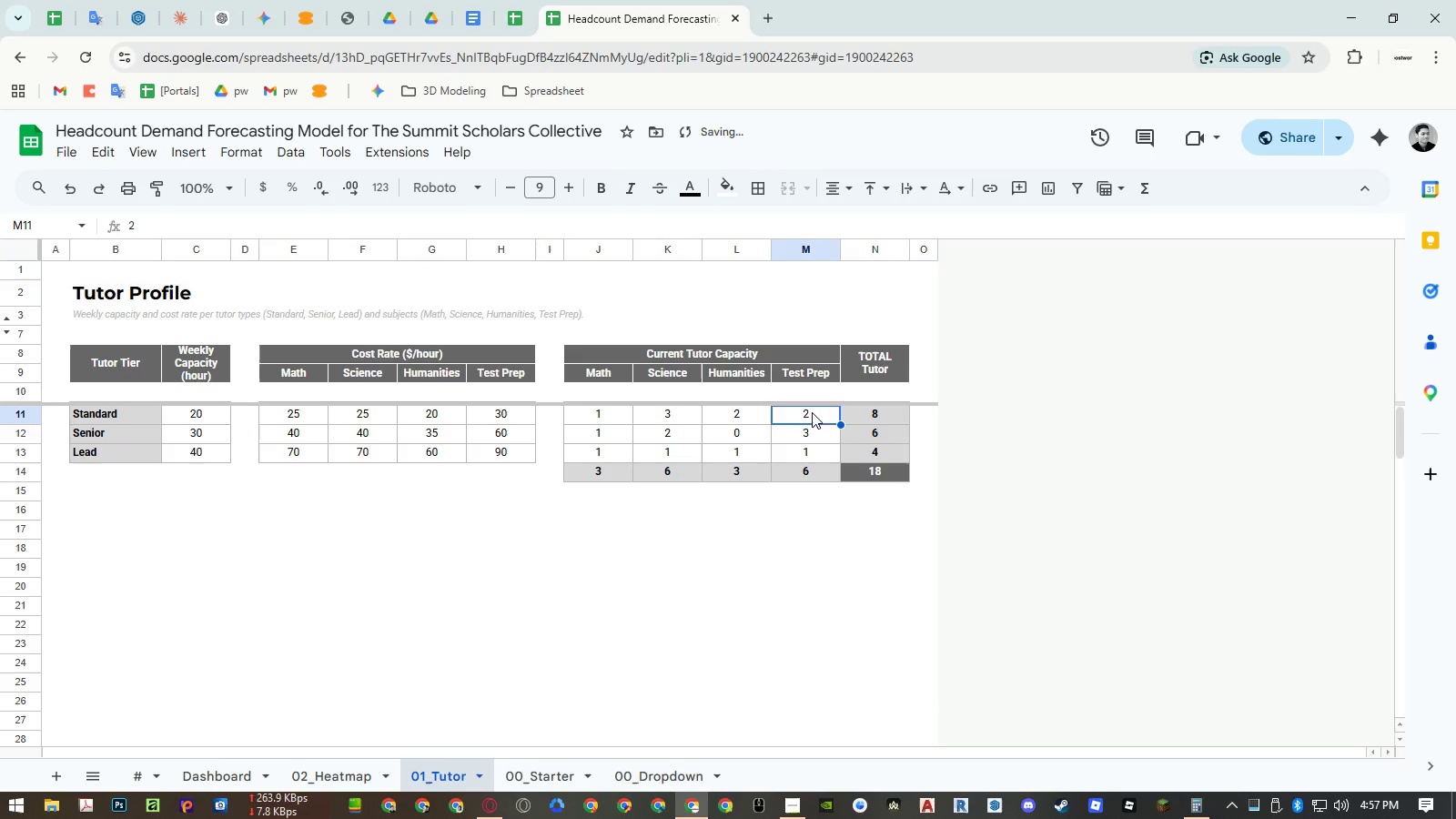 
key(Numpad3)
 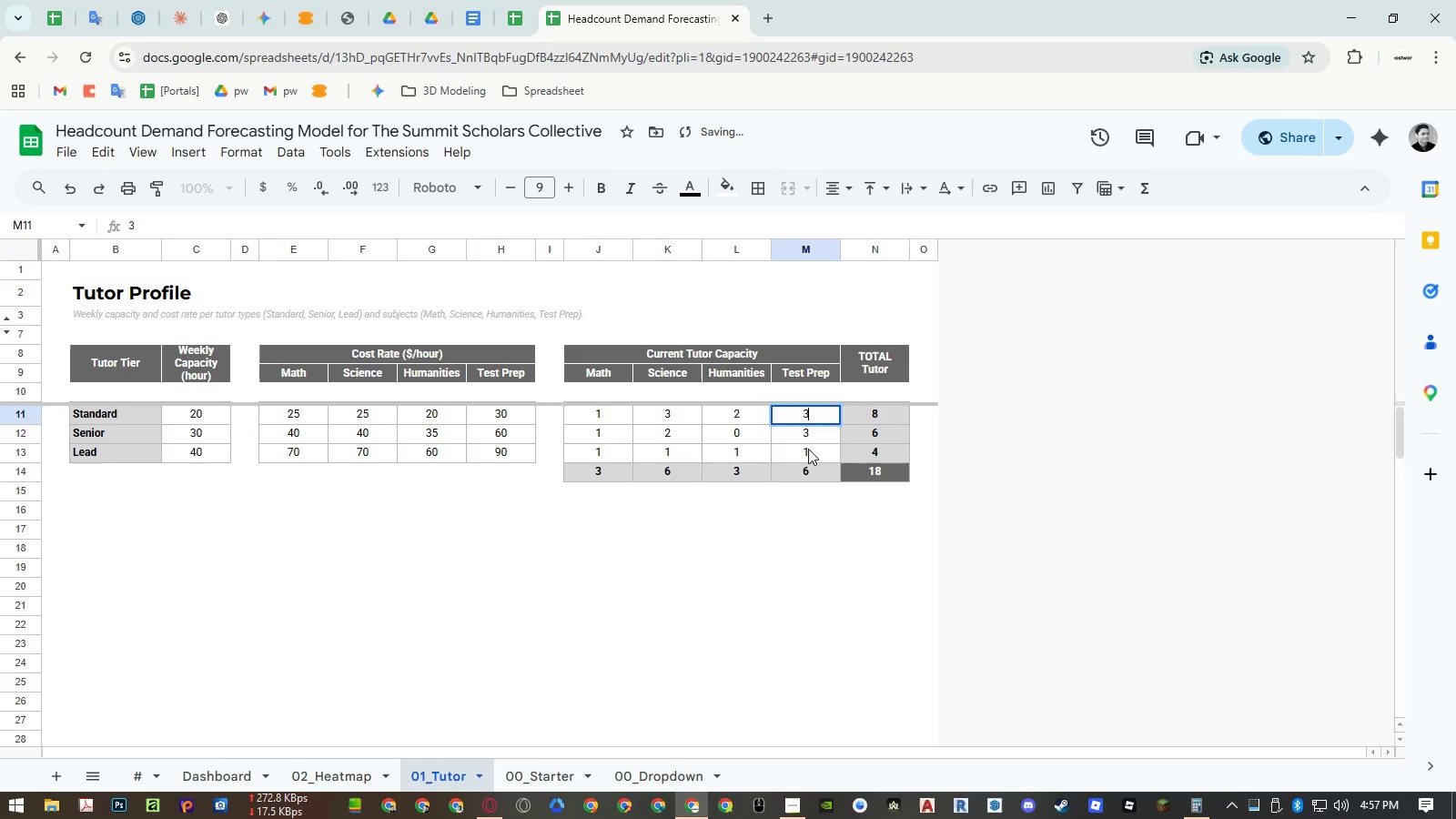 
left_click([808, 449])
 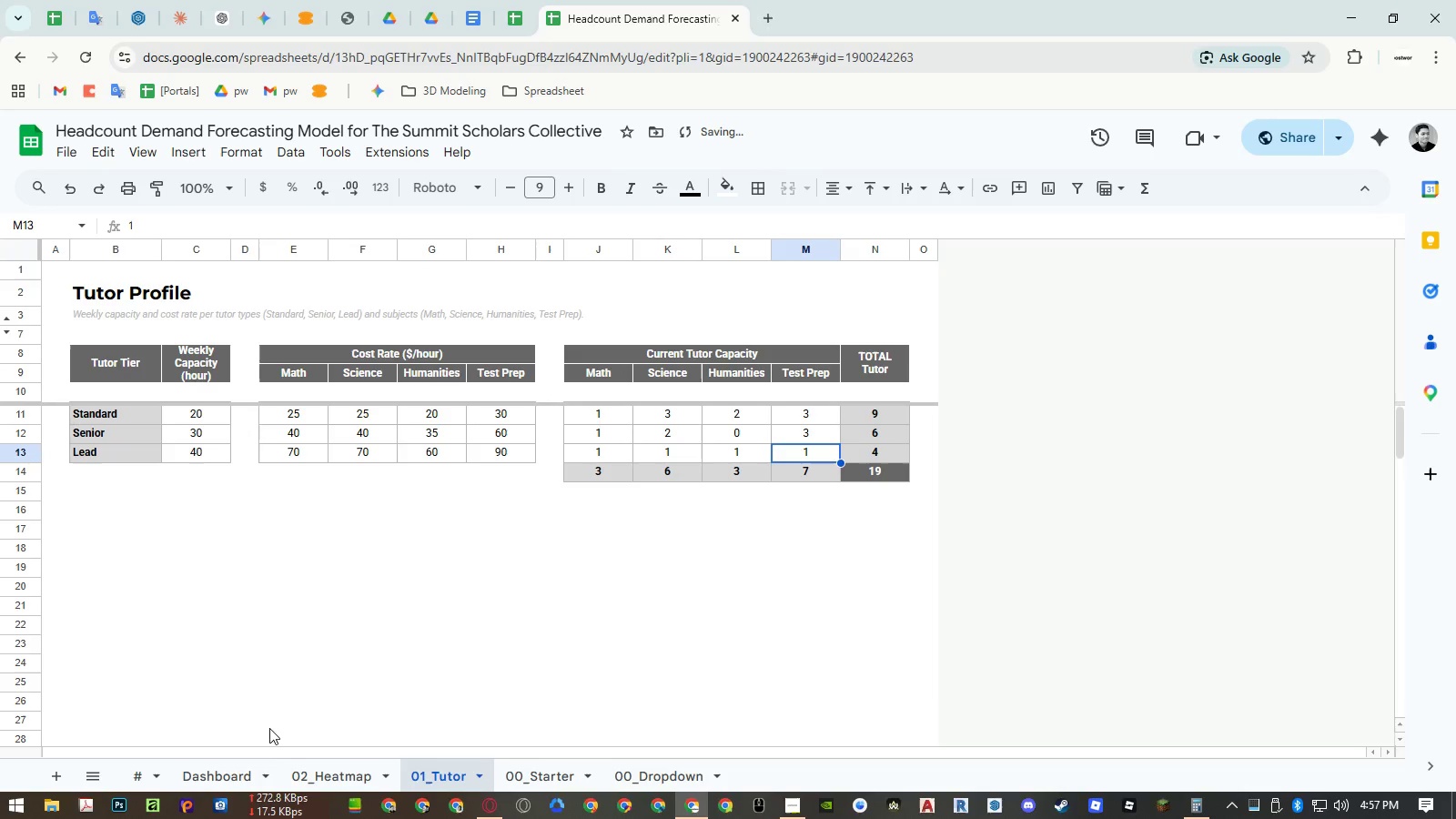 
left_click([228, 773])
 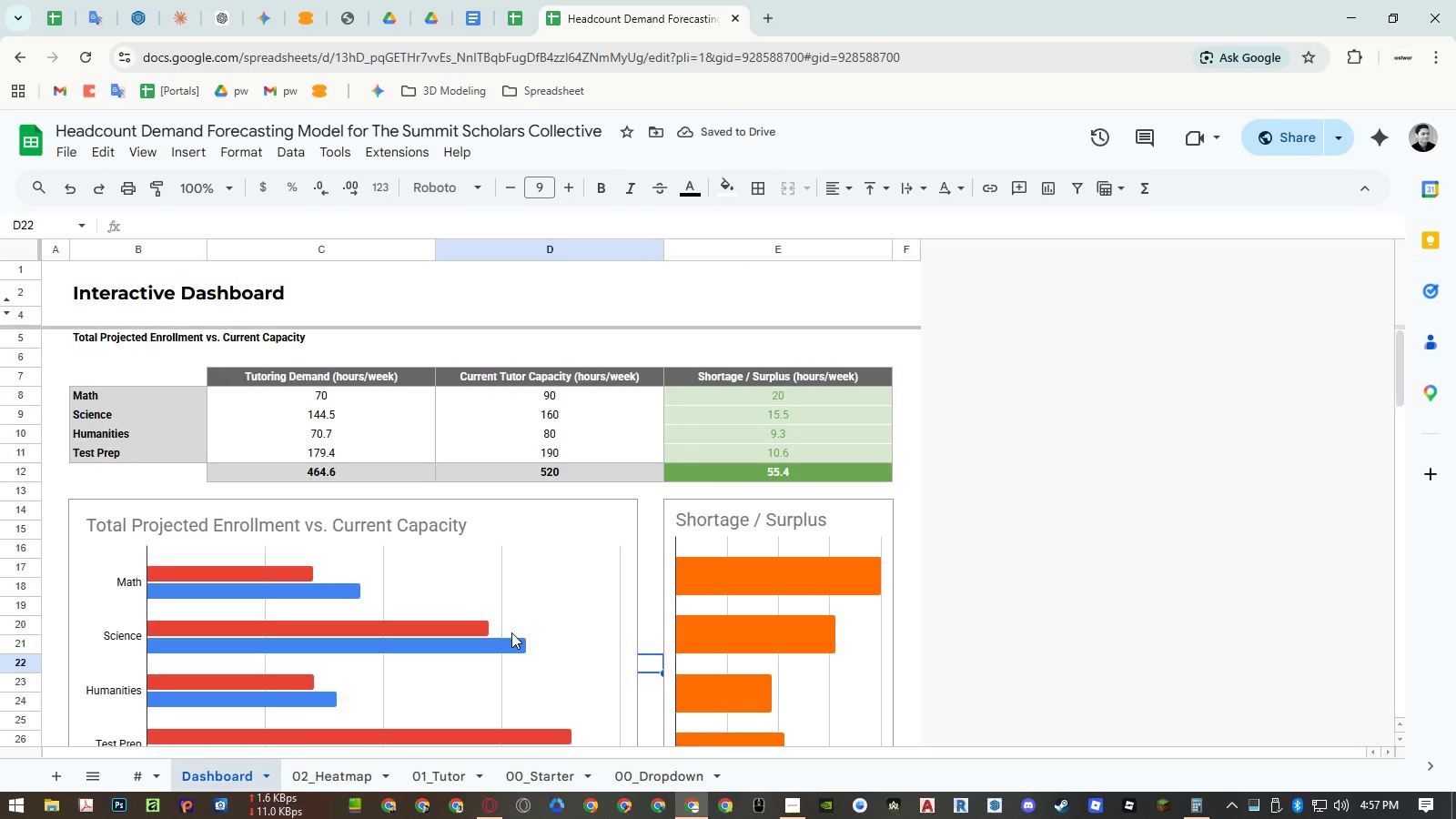 
key(Control+Z)
 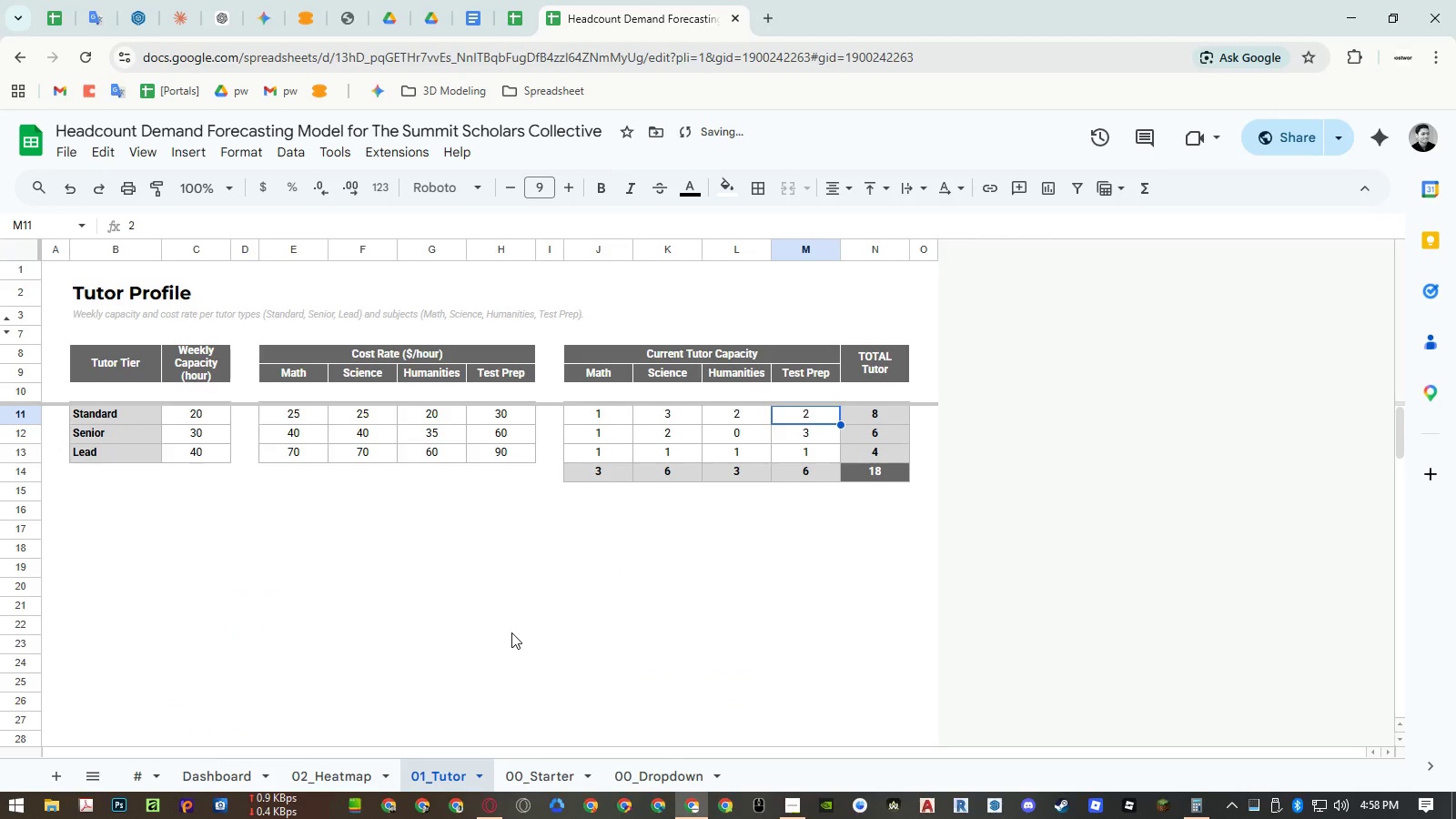 
key(Control+Z)
 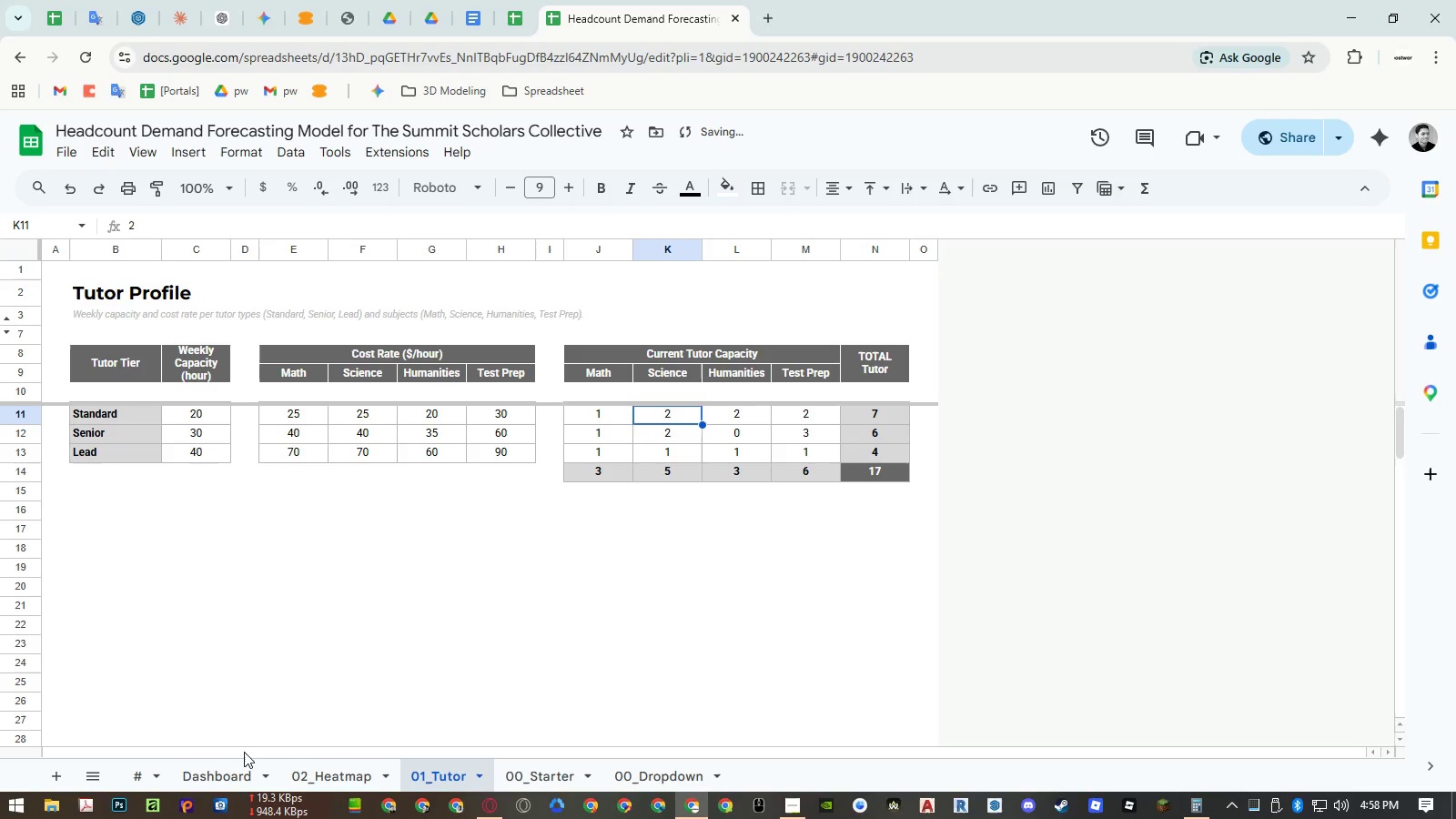 
left_click([231, 759])
 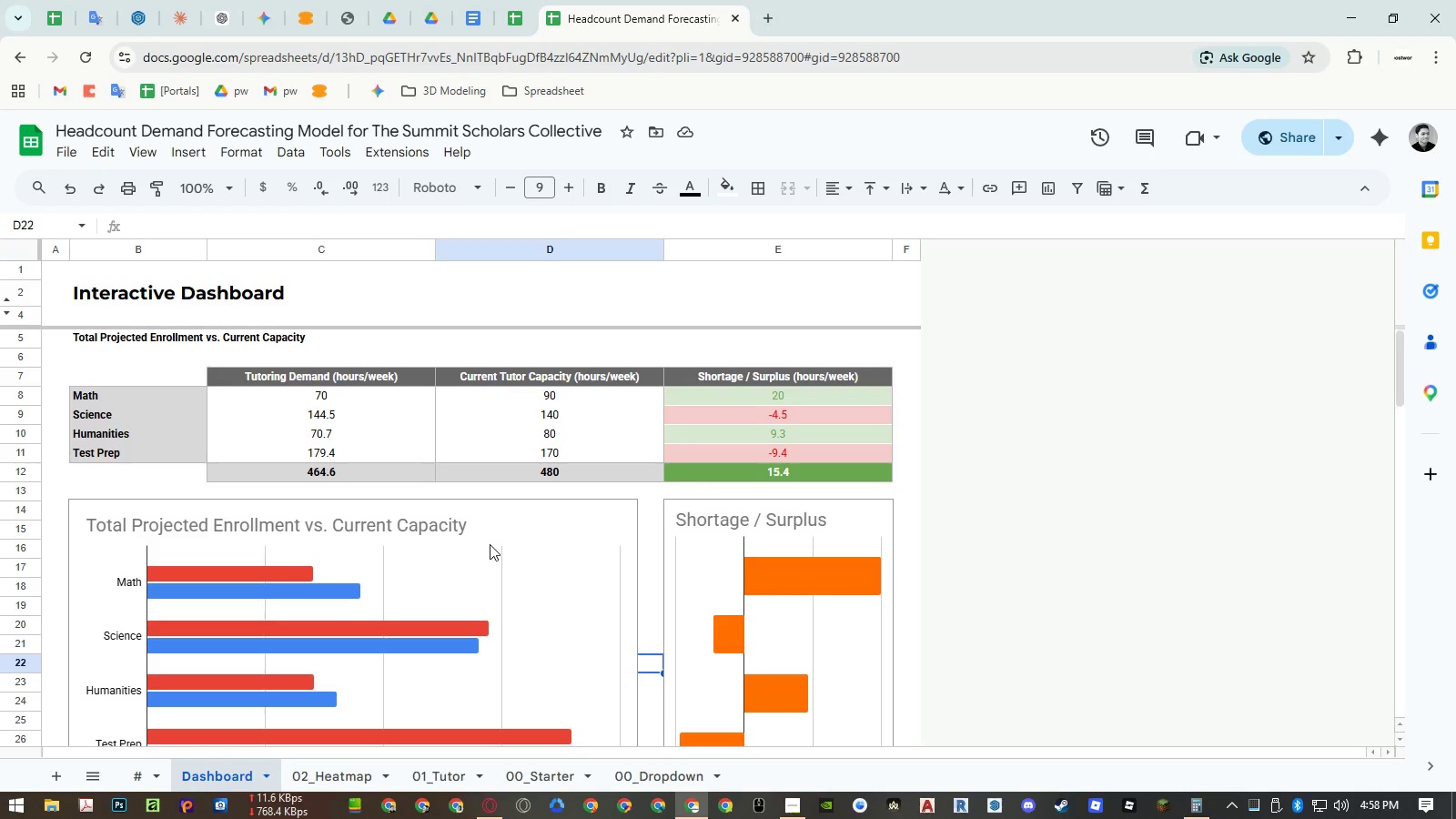 
wait(7.23)
 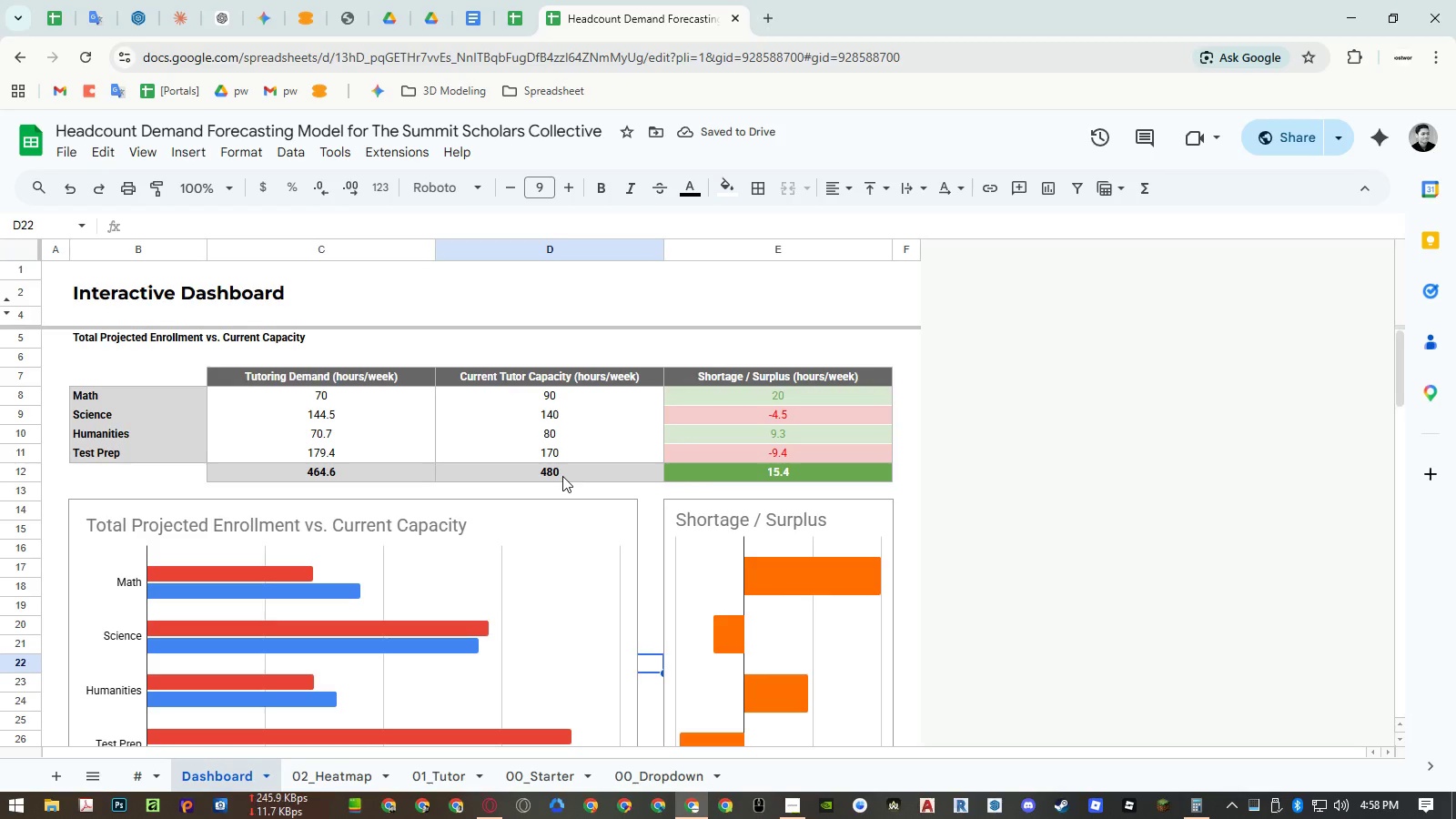 
left_click([427, 775])
 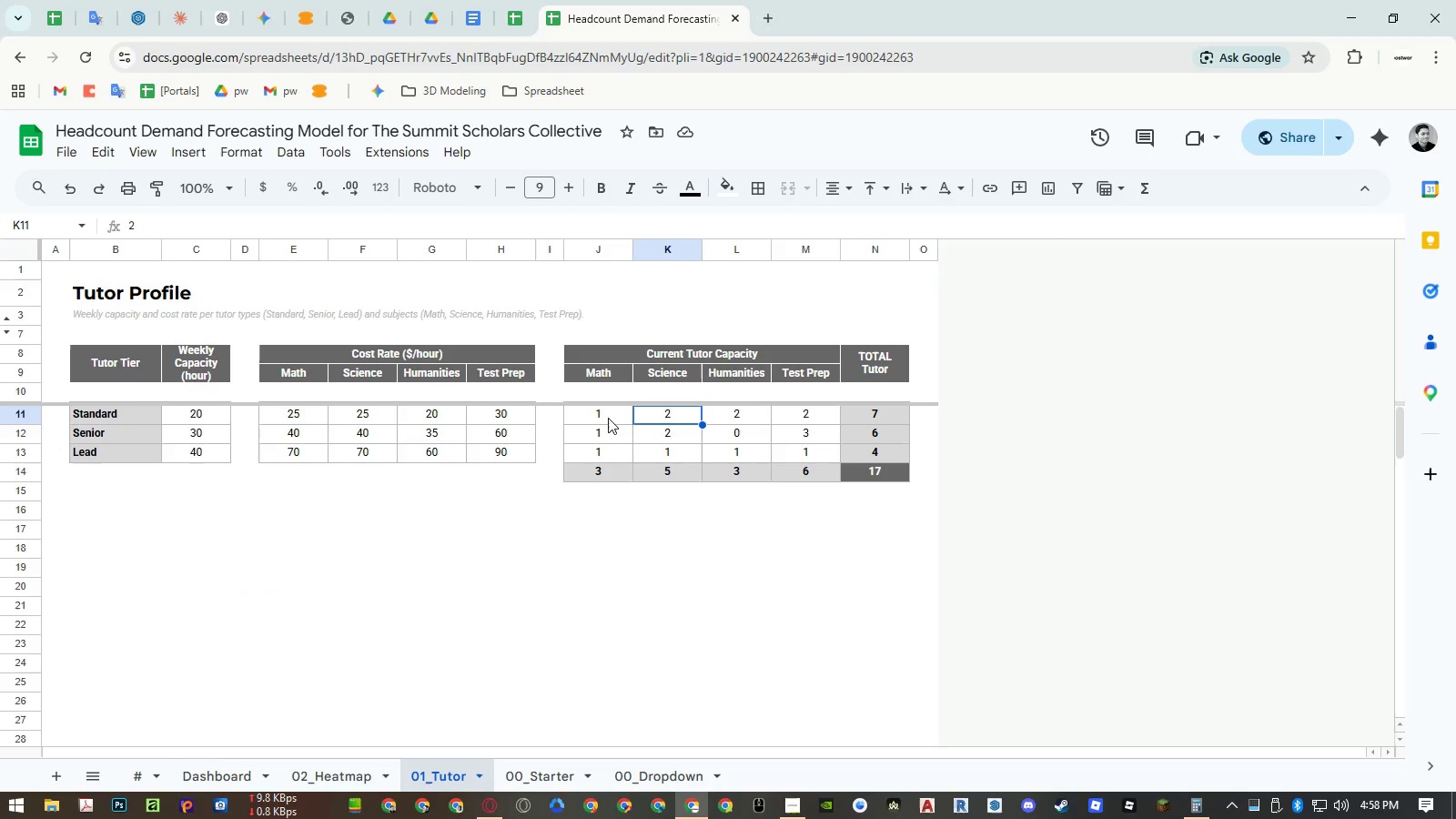 
left_click([608, 420])
 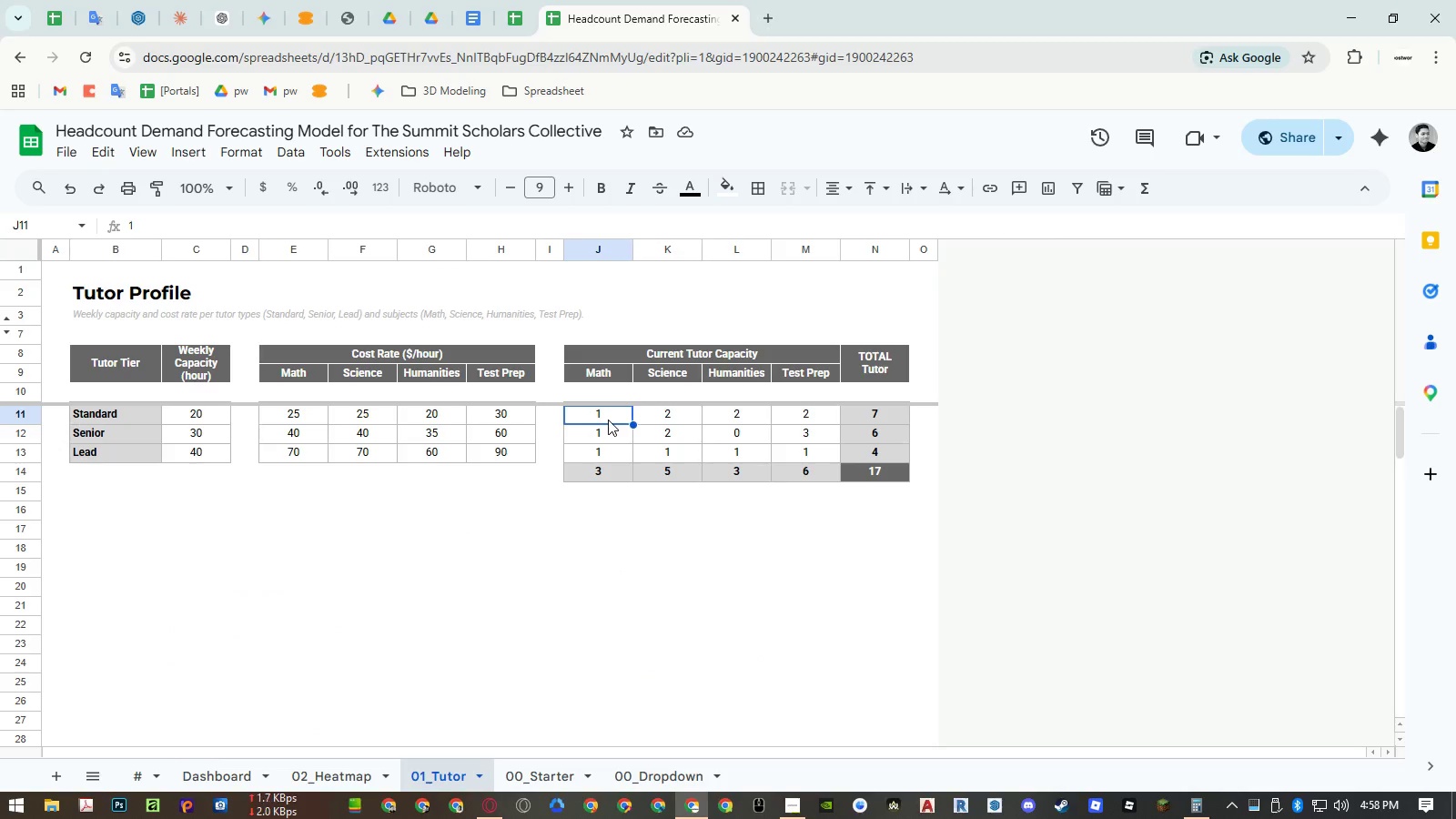 
key(Numpad0)
 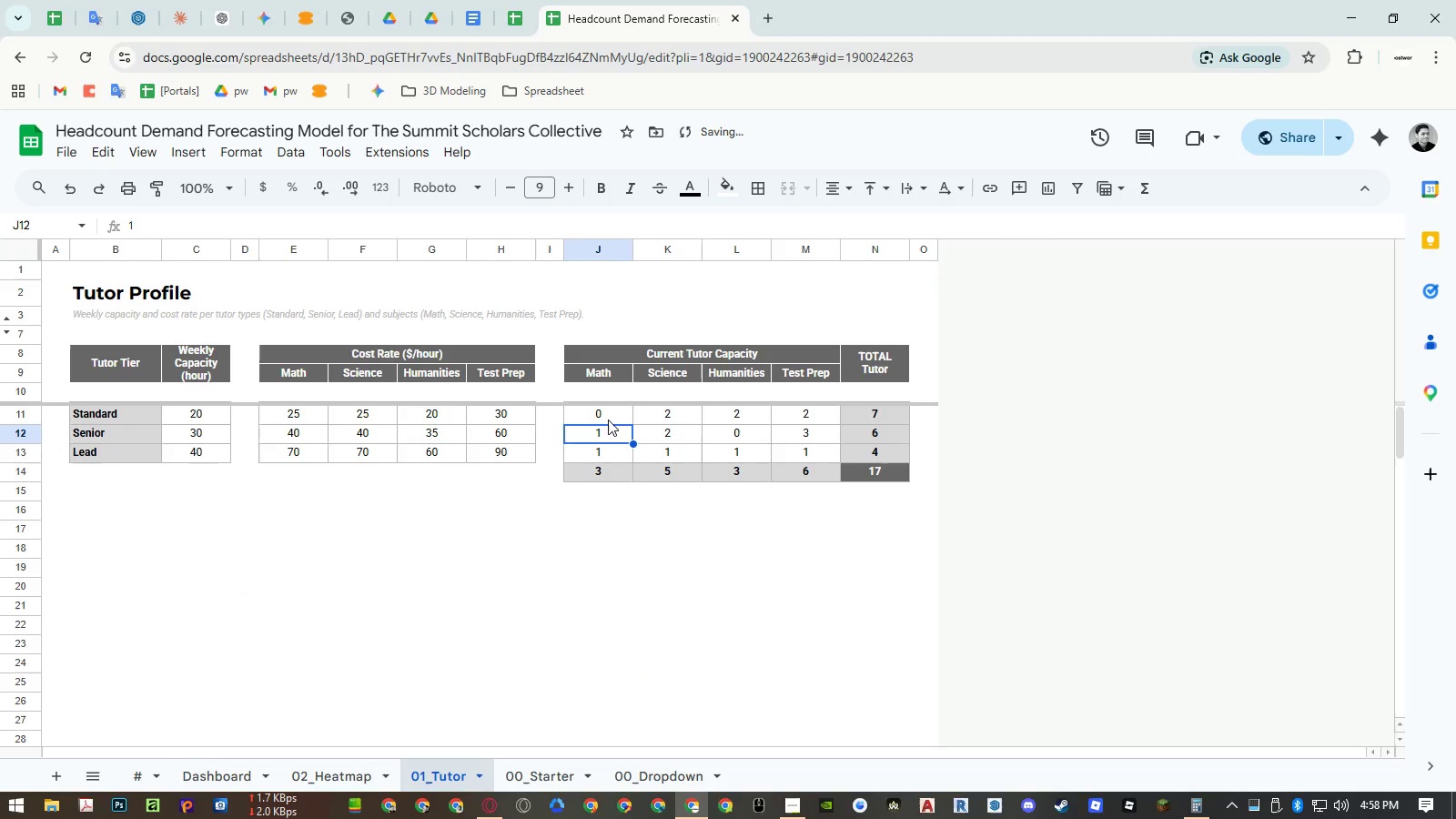 
key(NumpadEnter)
 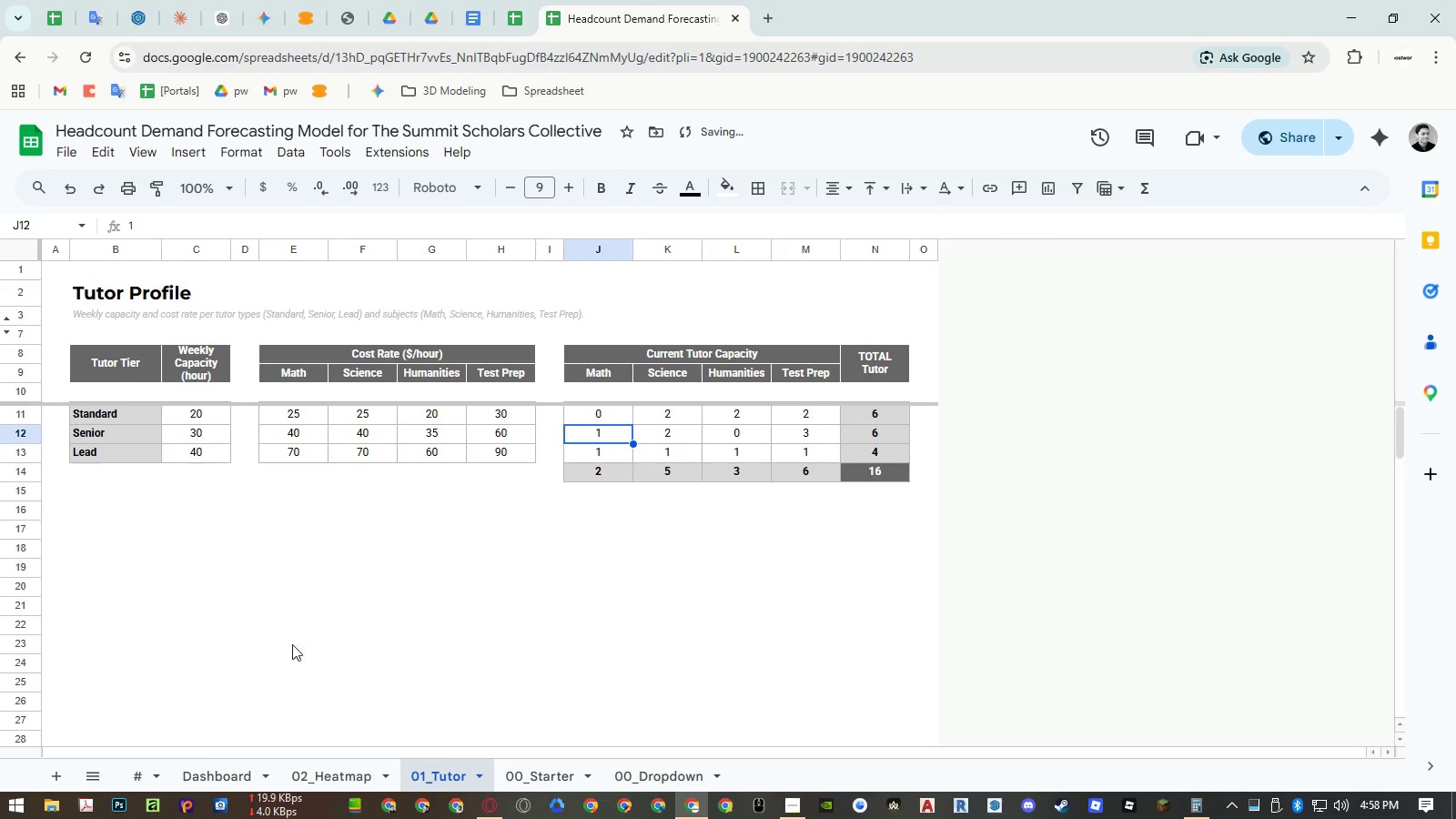 
left_click([234, 765])
 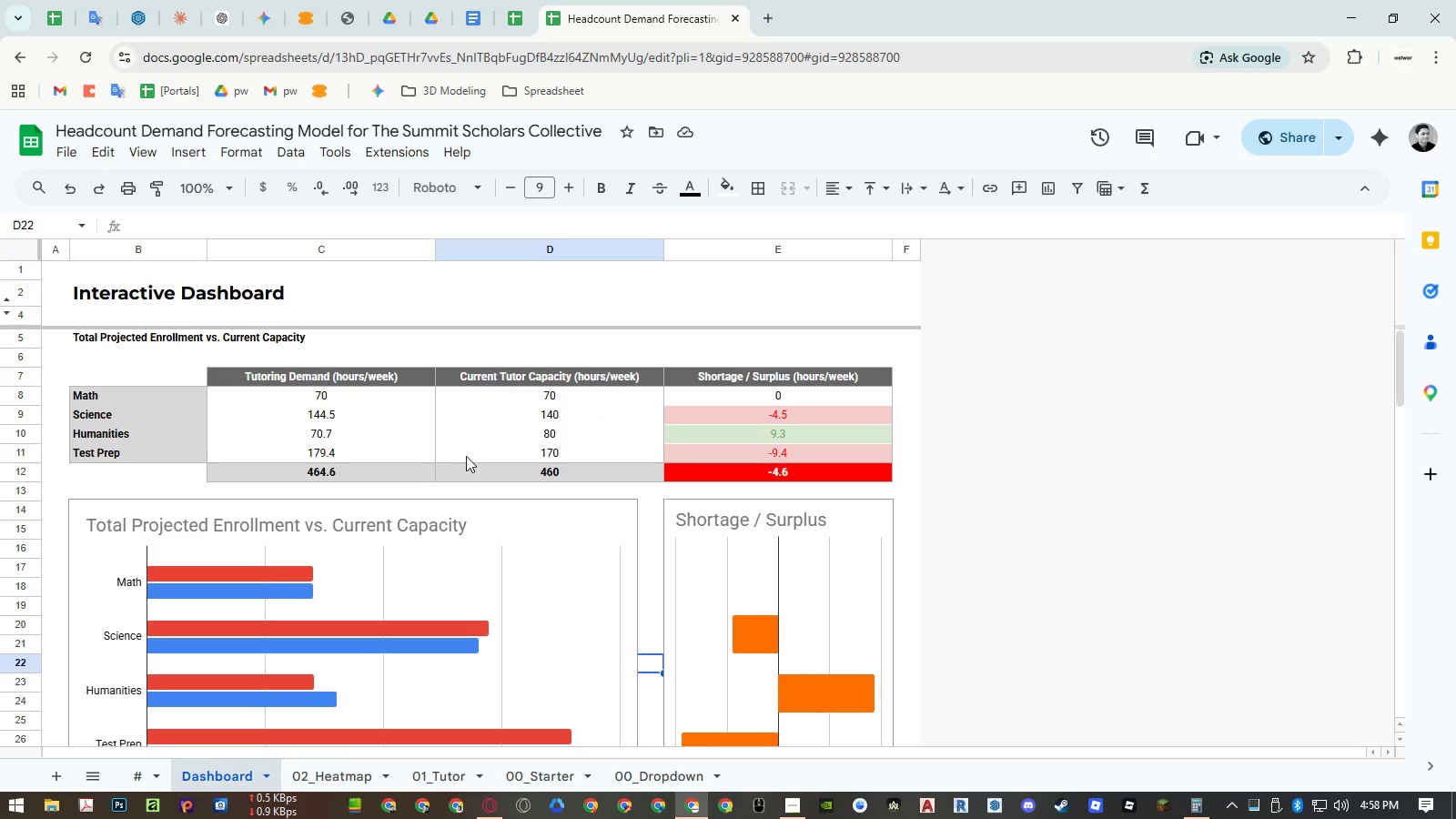 
wait(7.09)
 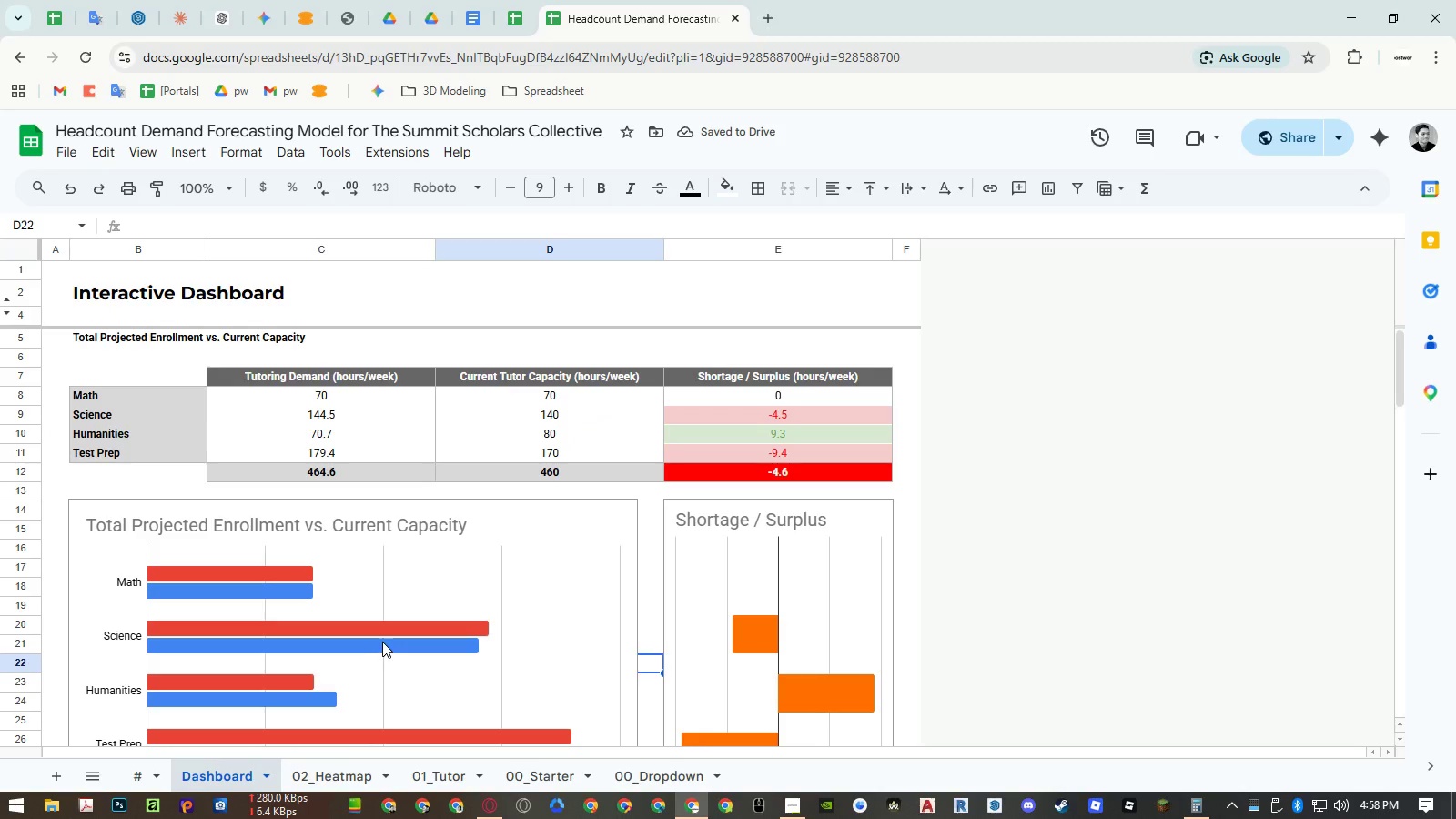 
left_click_drag(start_coordinate=[756, 392], to_coordinate=[761, 454])
 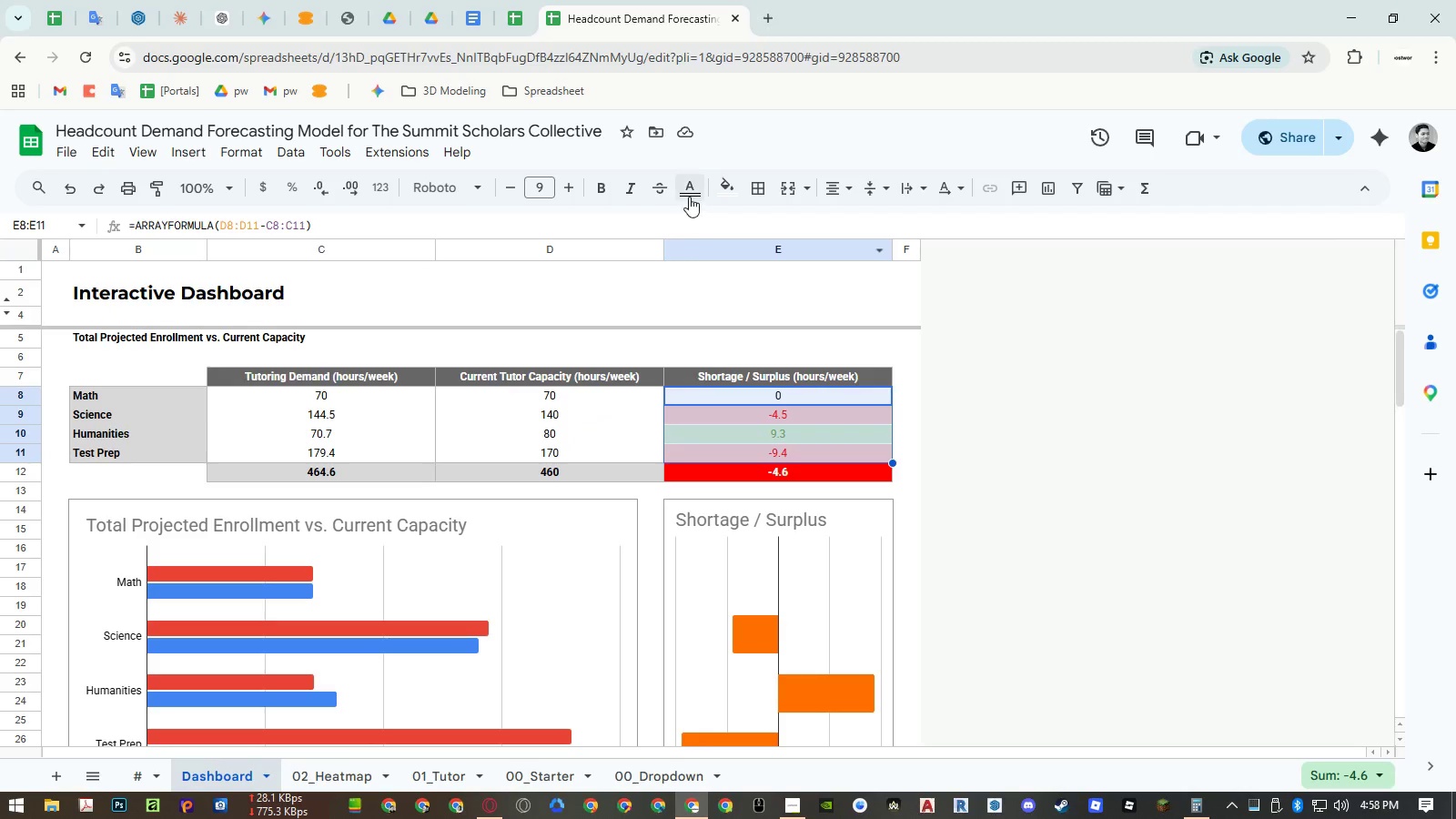 
left_click([689, 197])
 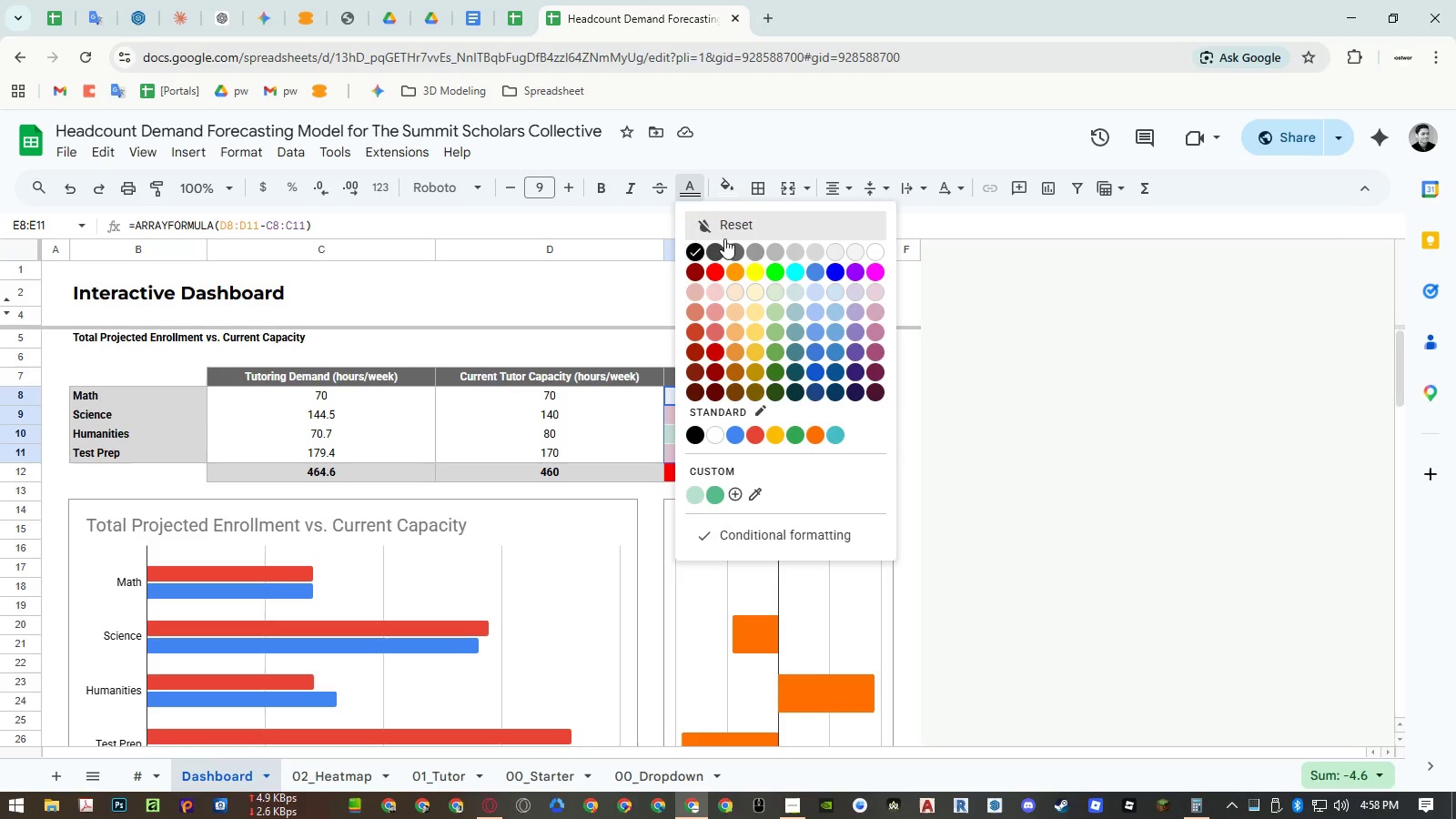 
left_click([736, 252])
 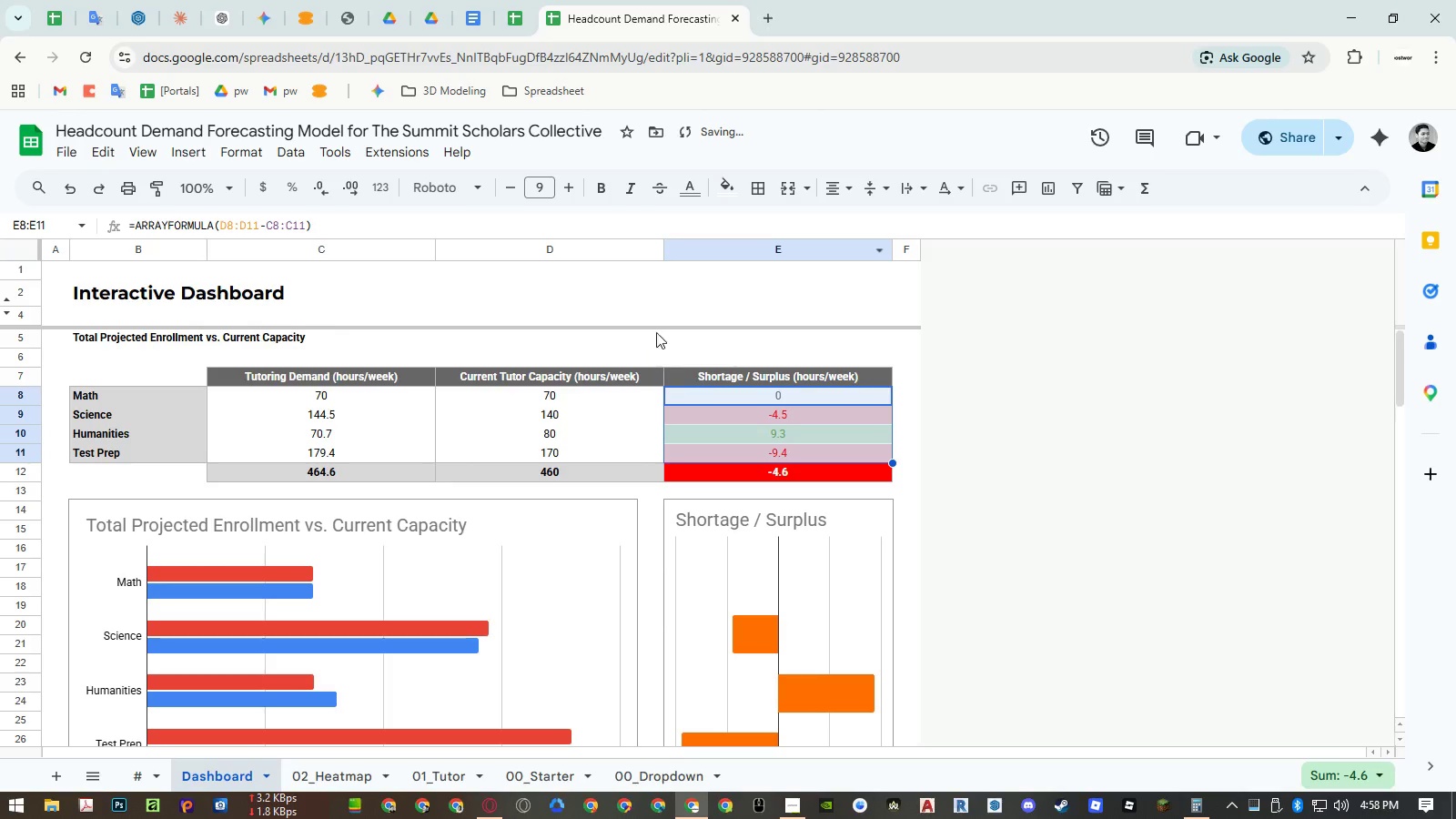 
left_click([656, 326])
 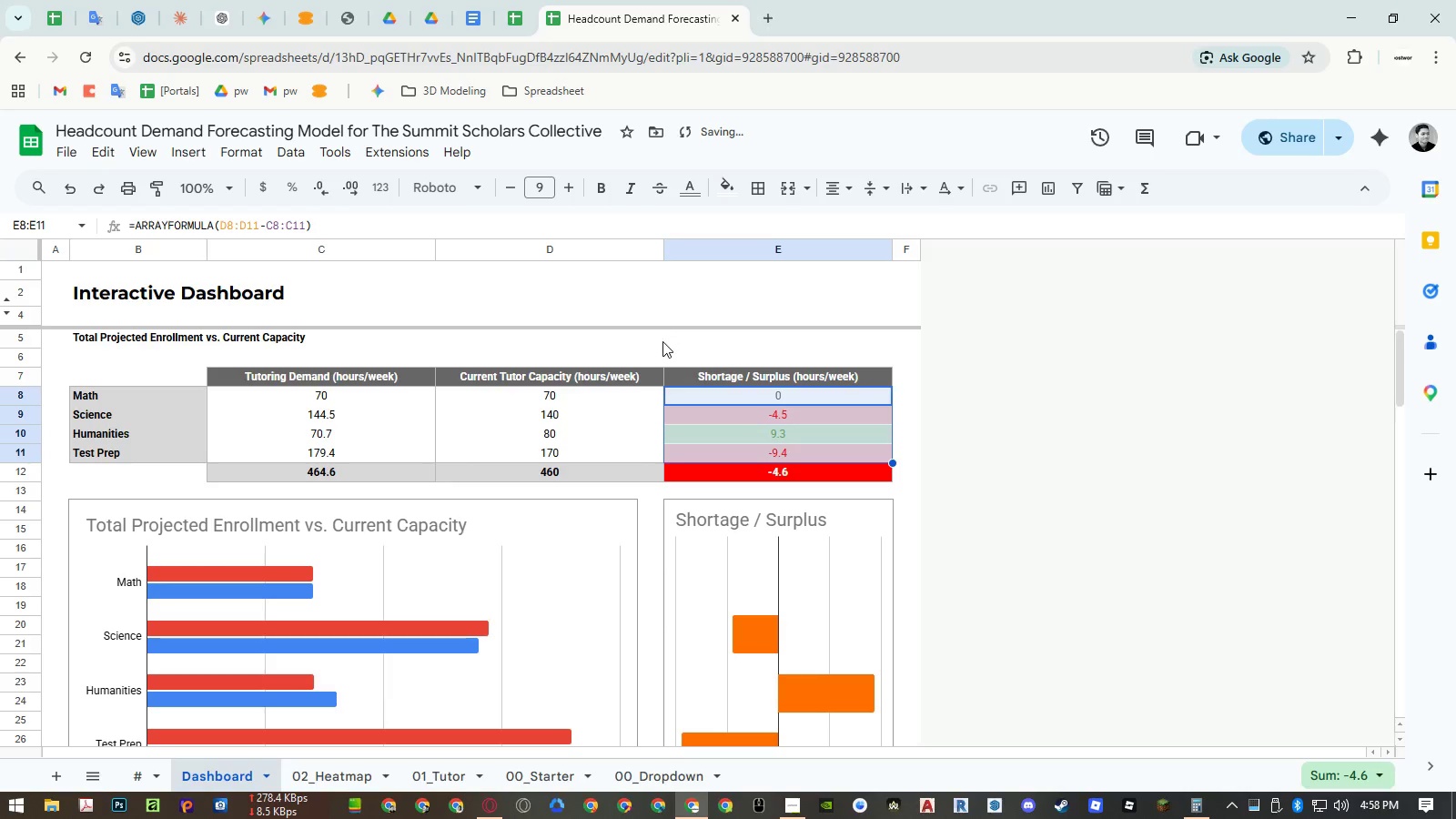 
left_click([659, 348])
 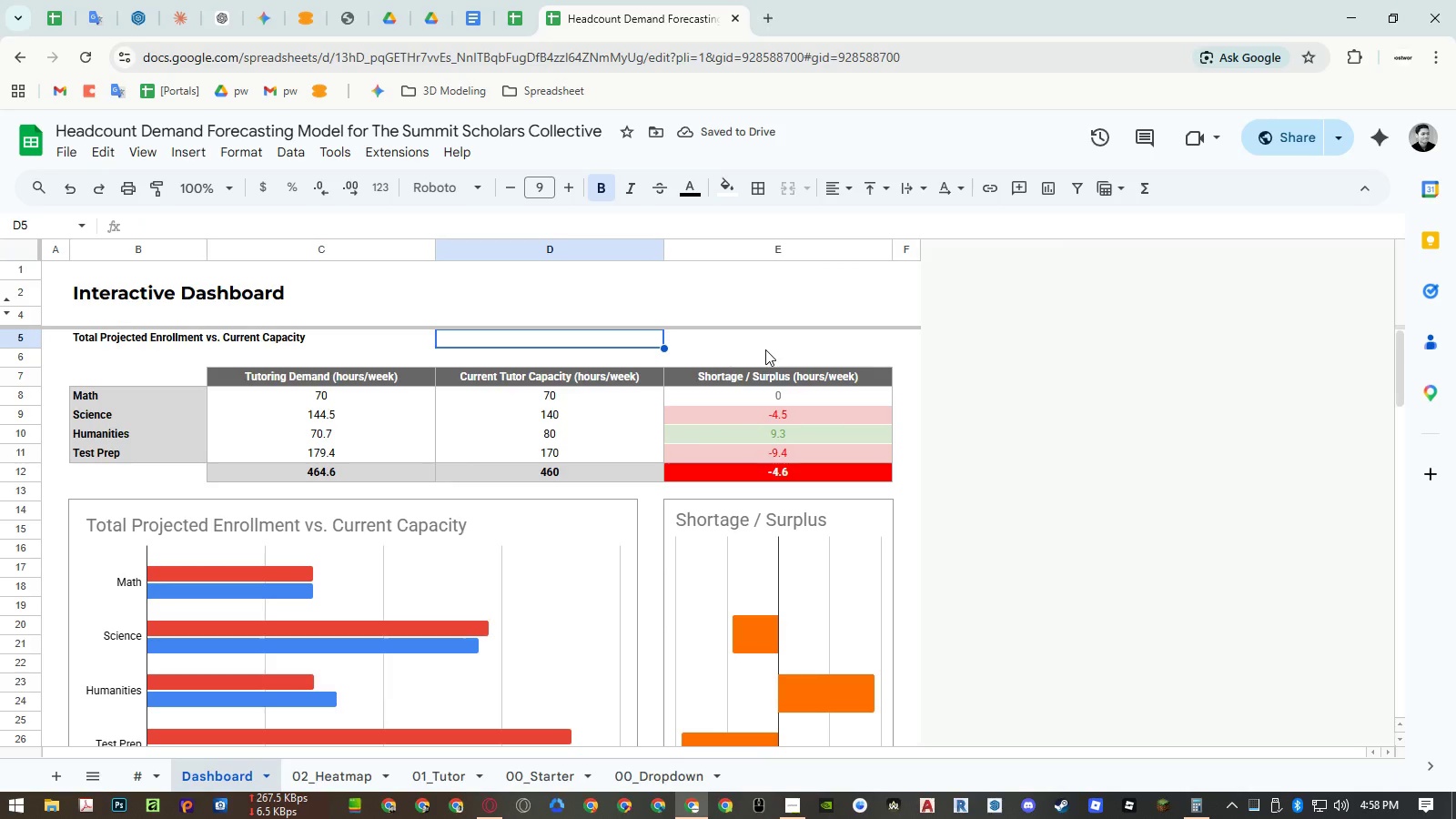 
left_click_drag(start_coordinate=[764, 395], to_coordinate=[759, 460])
 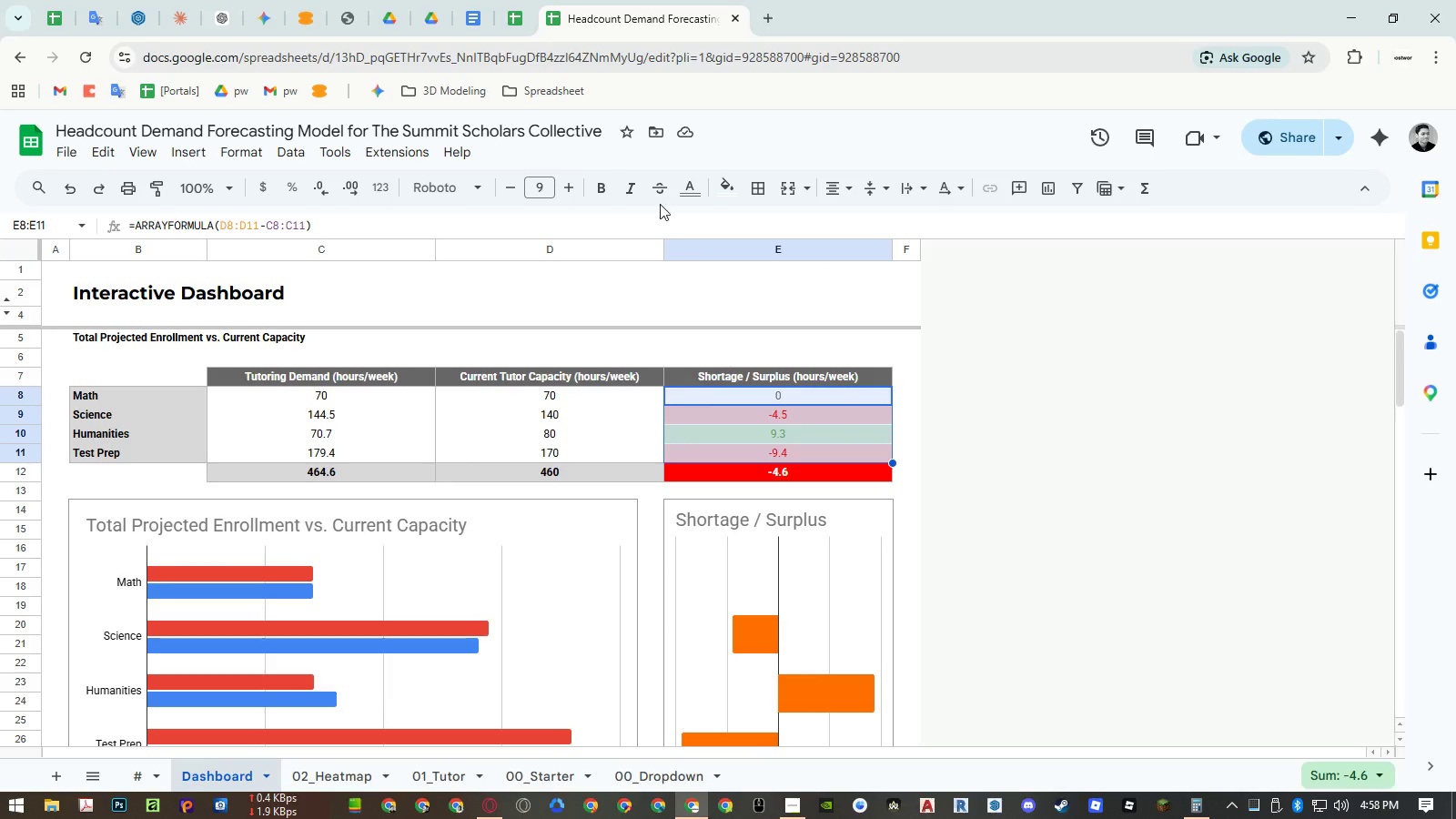 
left_click([683, 194])
 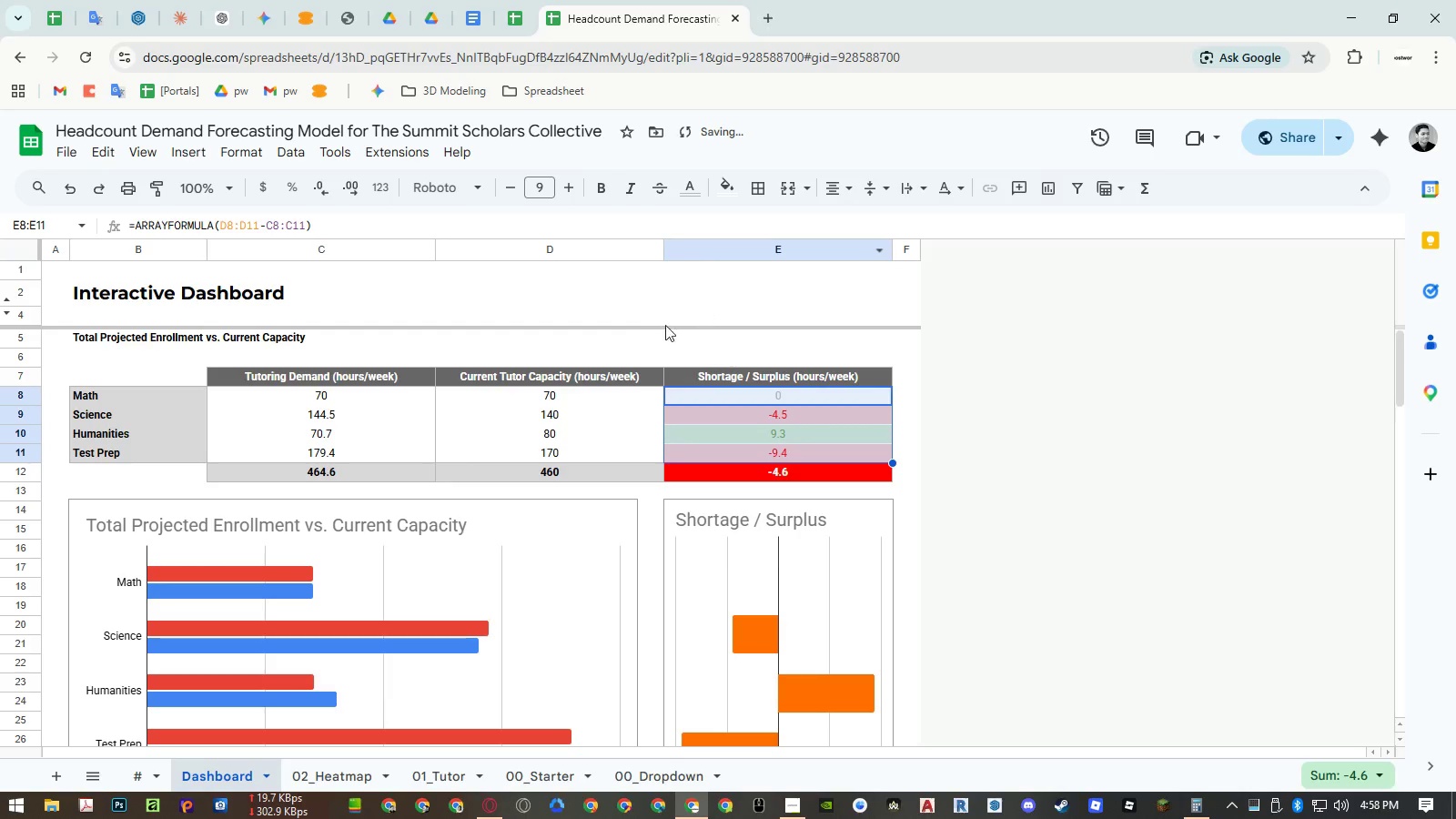 
left_click([631, 332])
 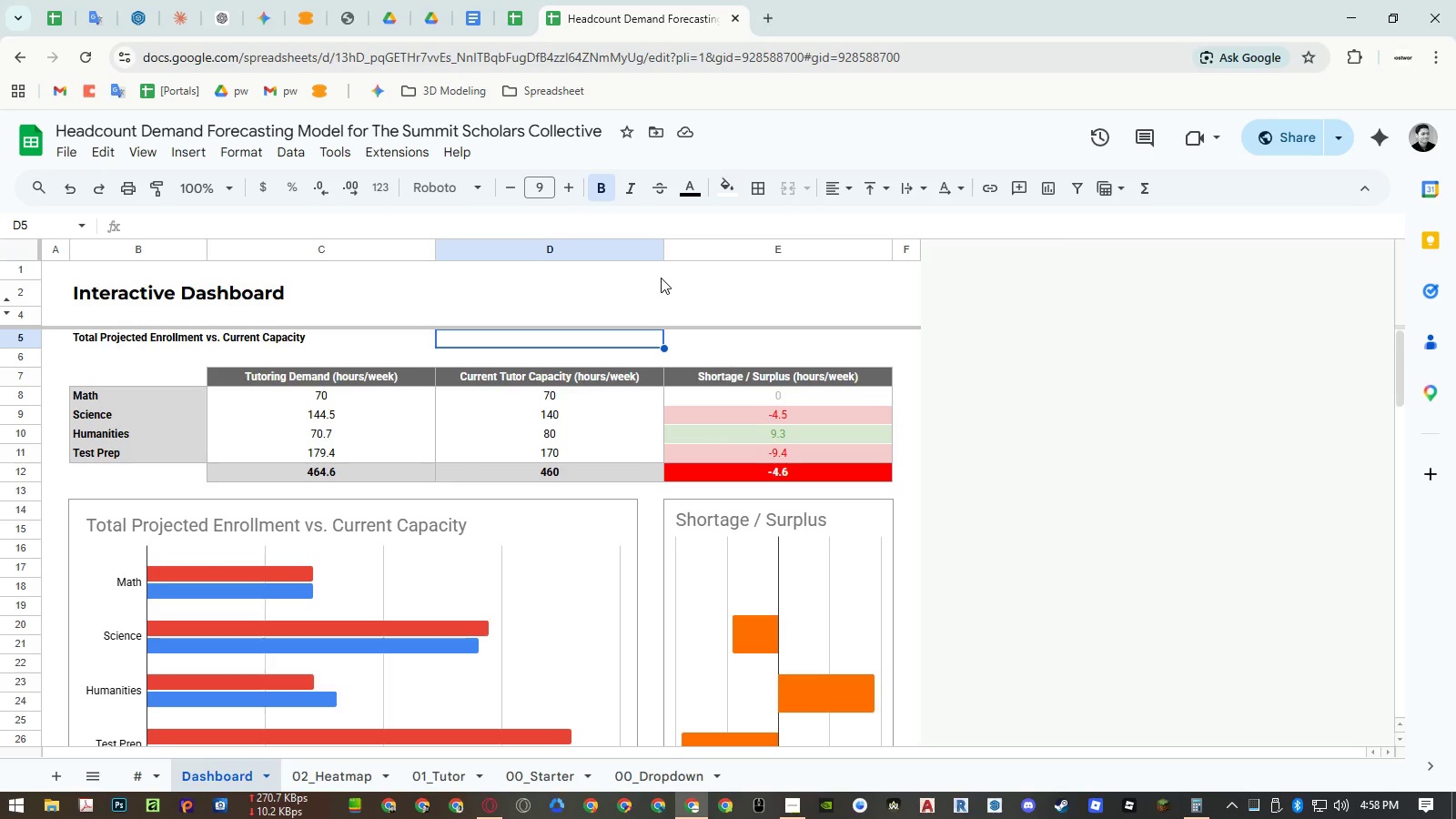 
wait(7.36)
 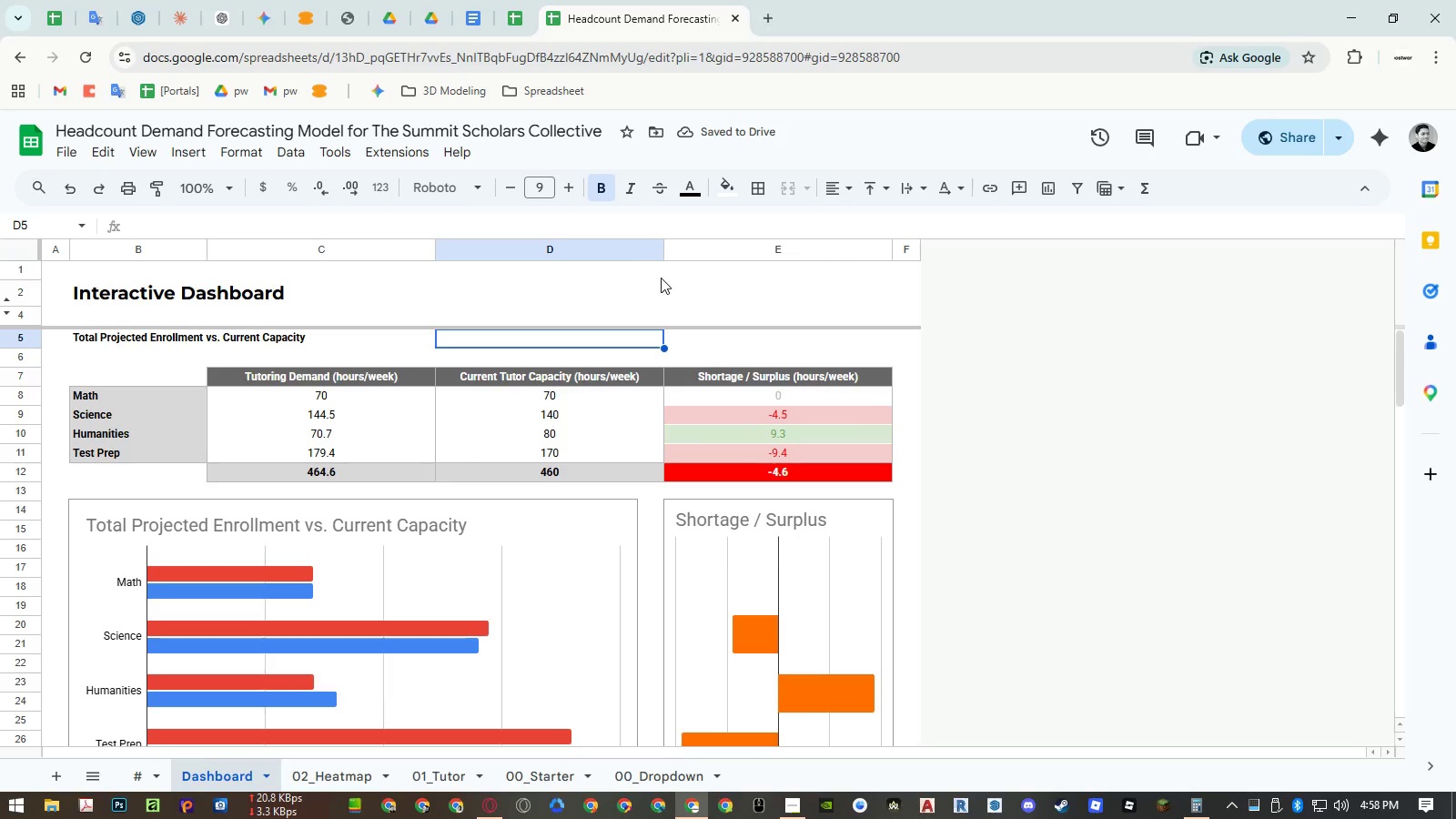 
key(Control+ControlRight)
 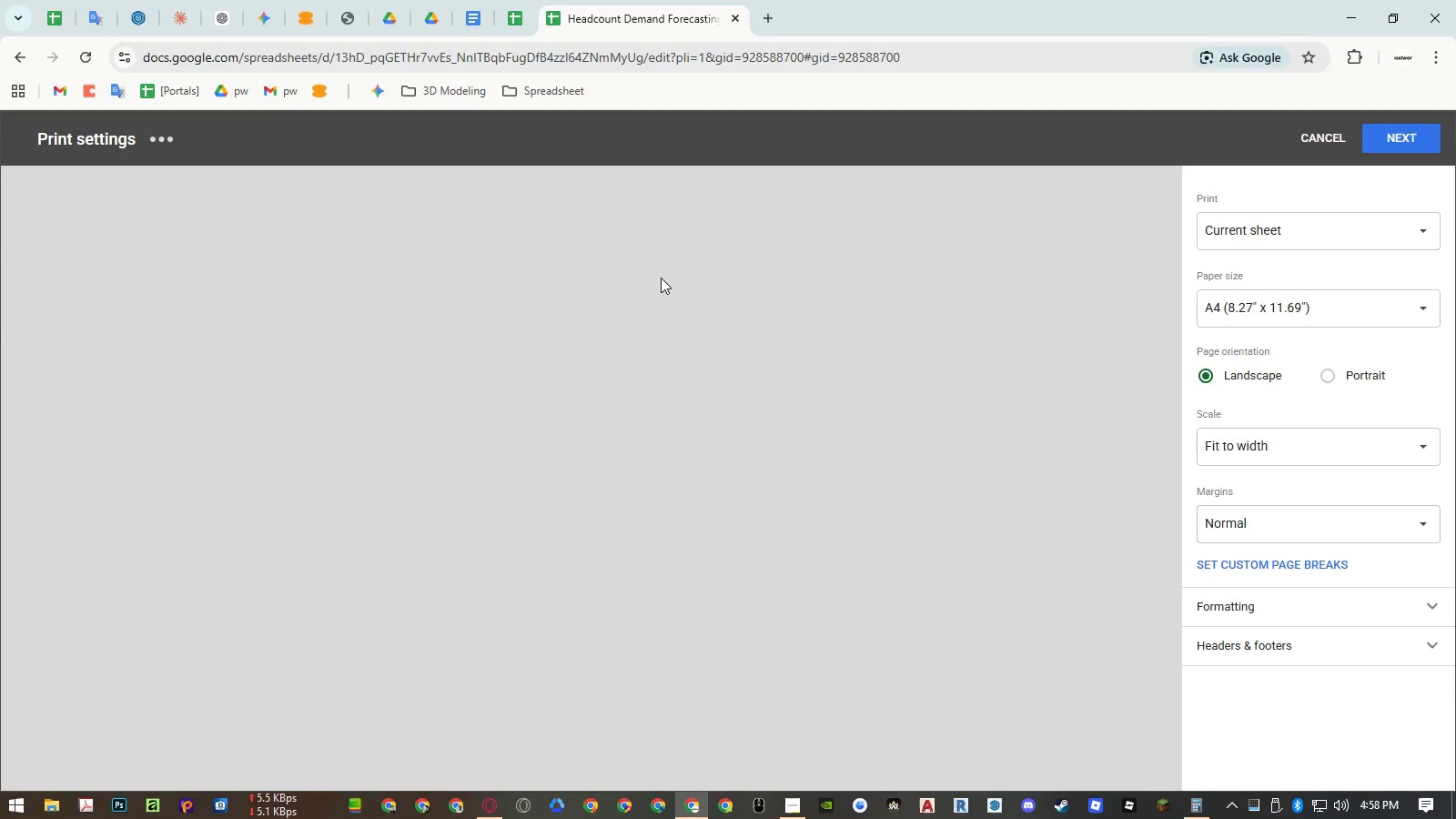 
key(Control+P)
 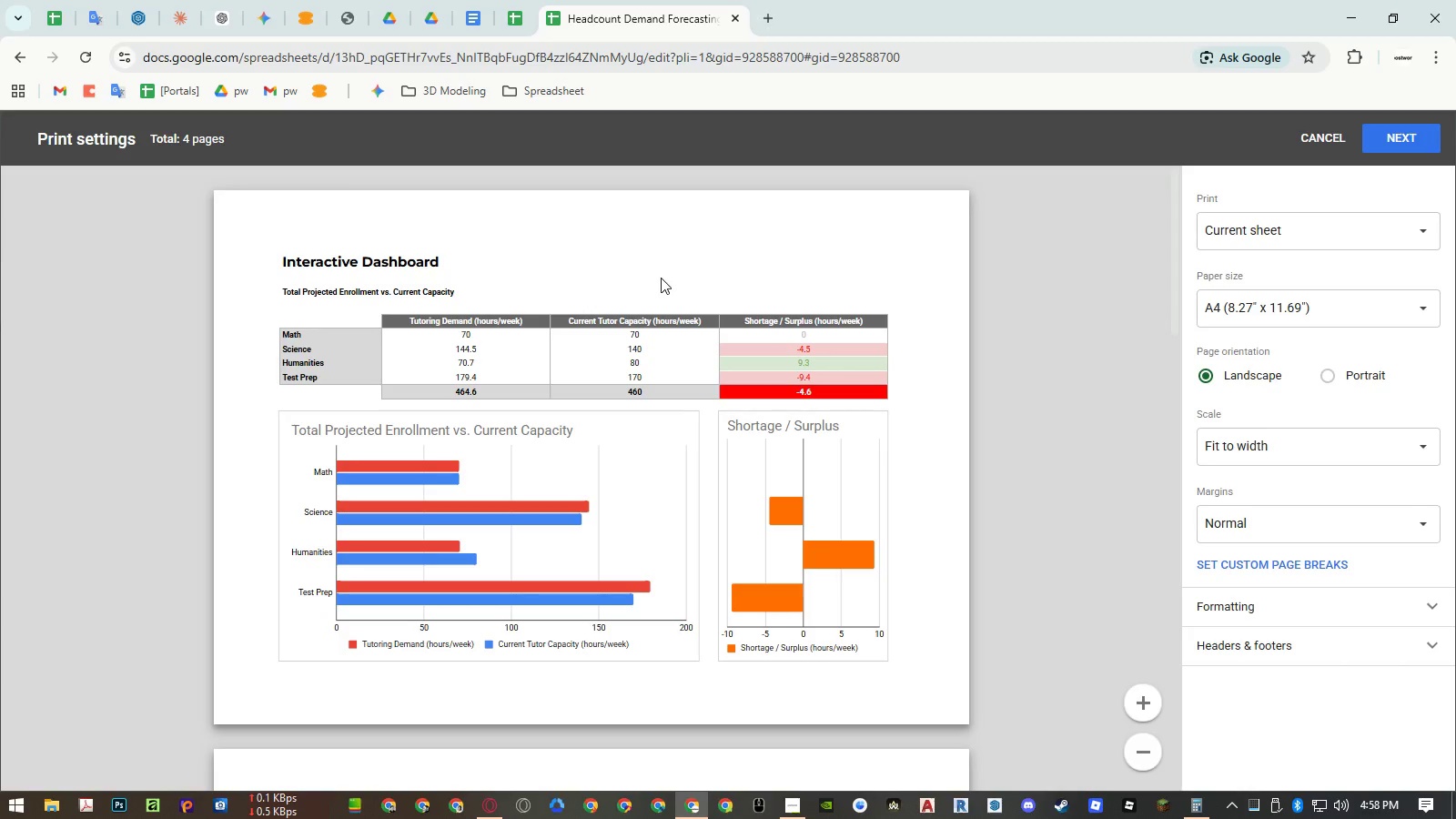 
wait(7.62)
 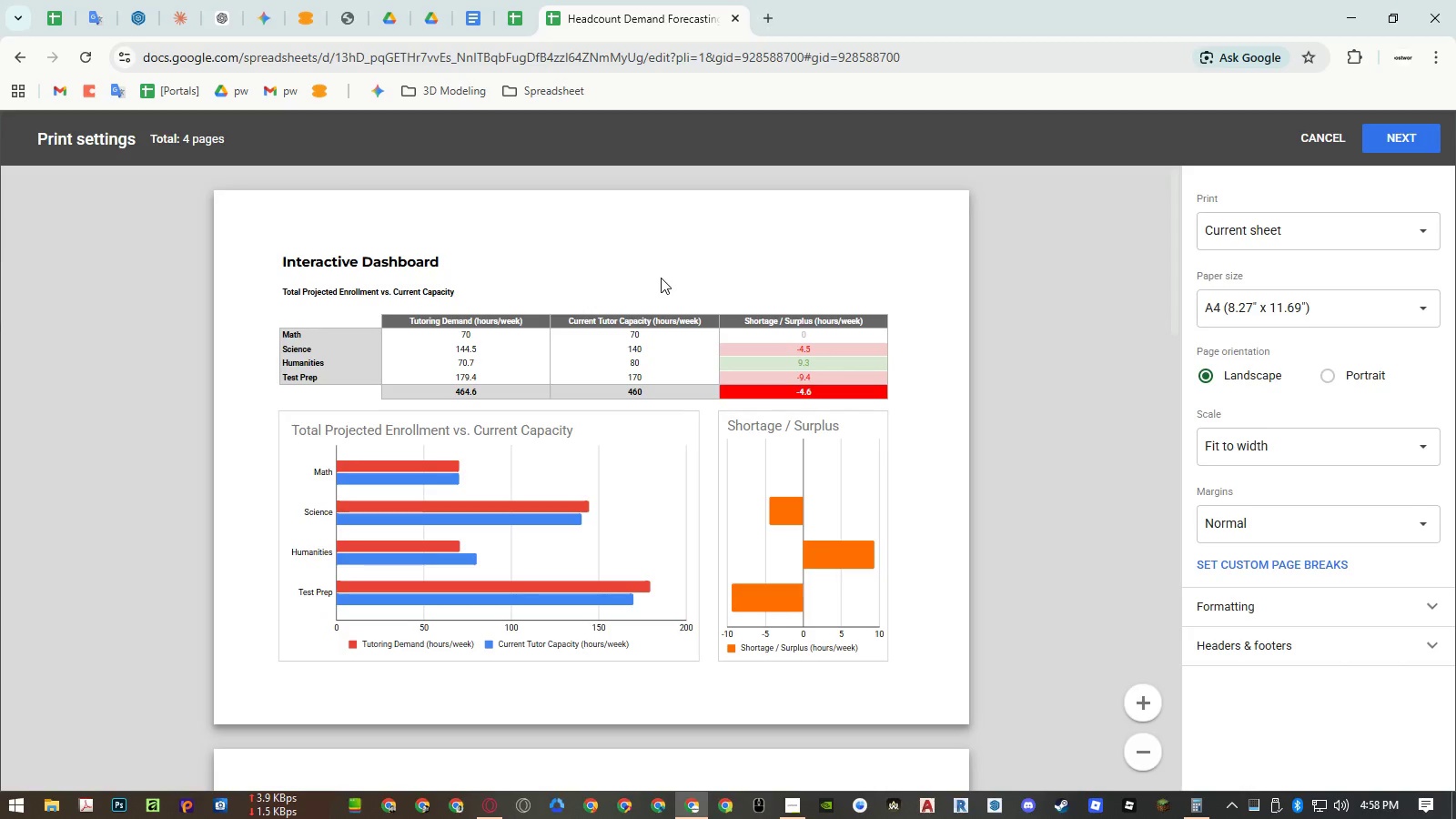 
key(Escape)
 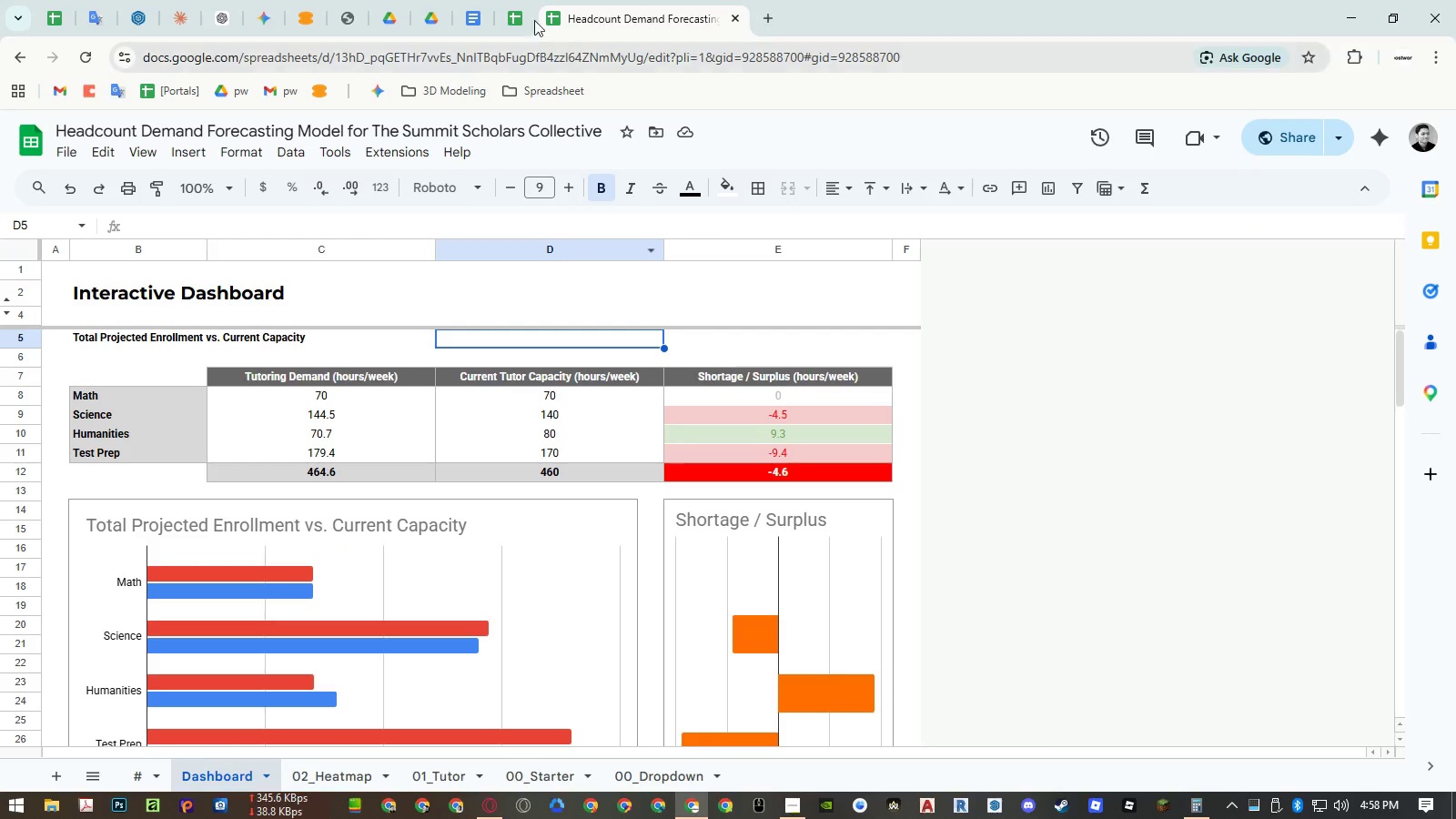 
left_click([521, 17])
 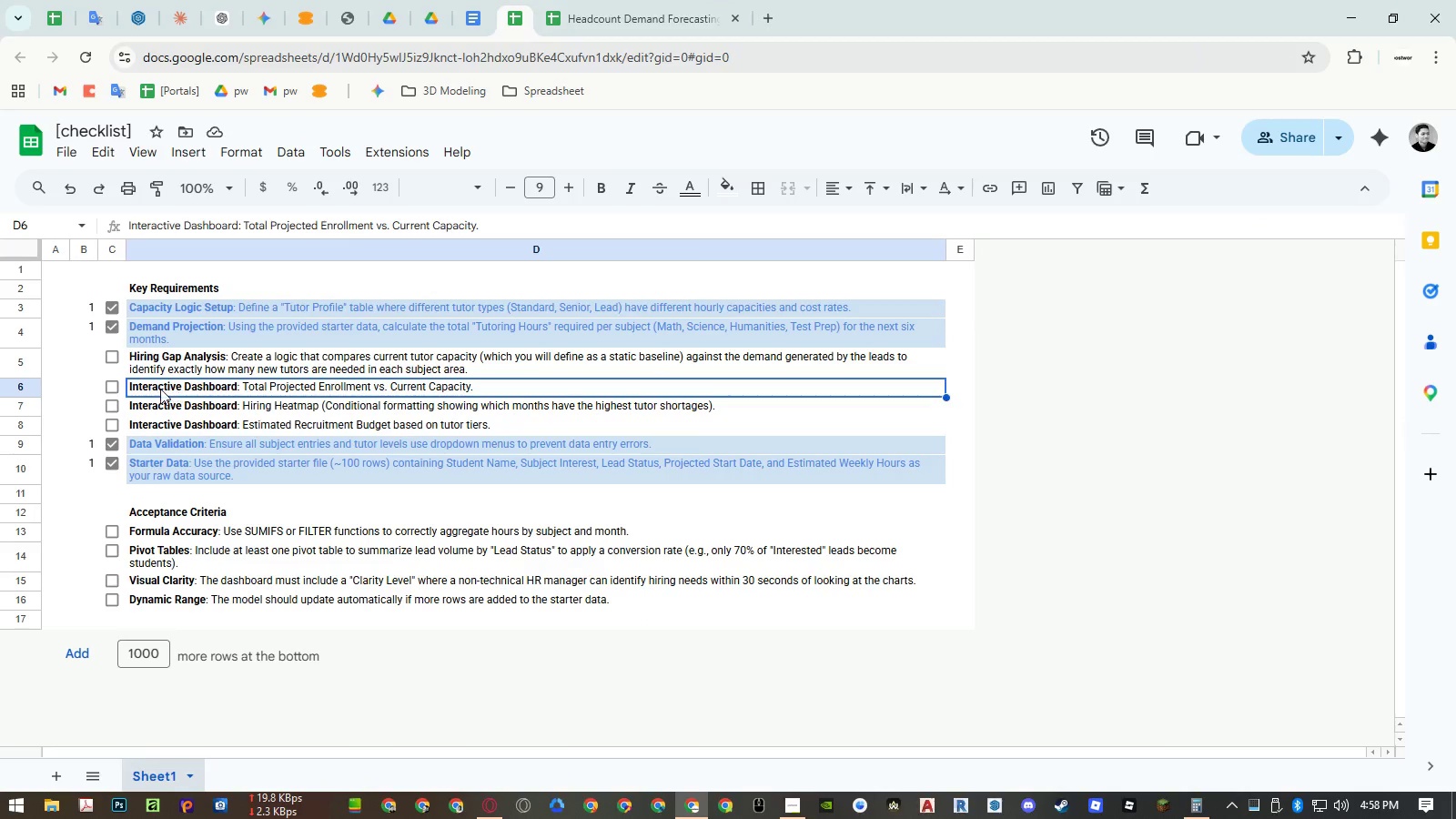 
left_click([111, 389])
 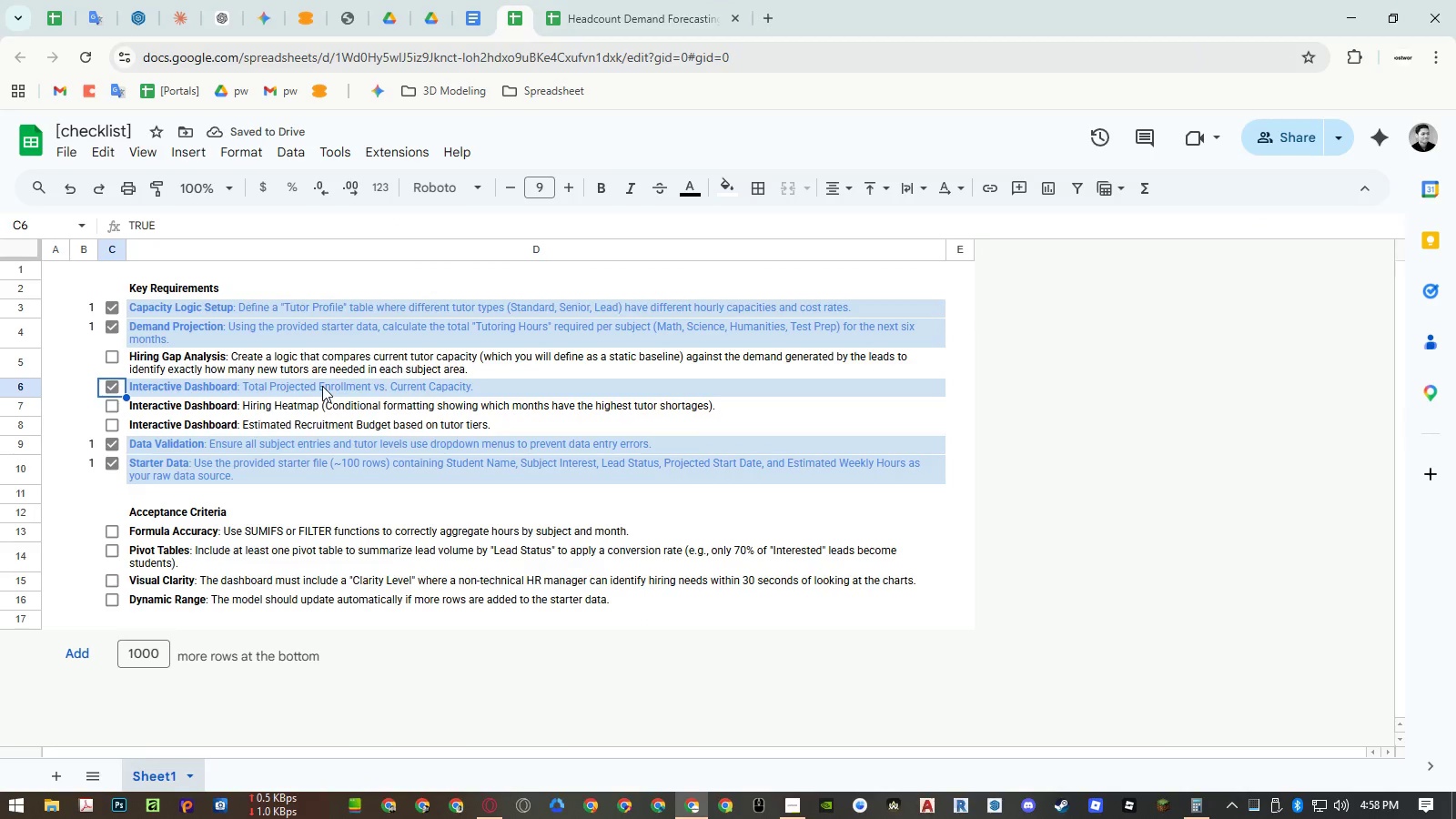 
wait(8.83)
 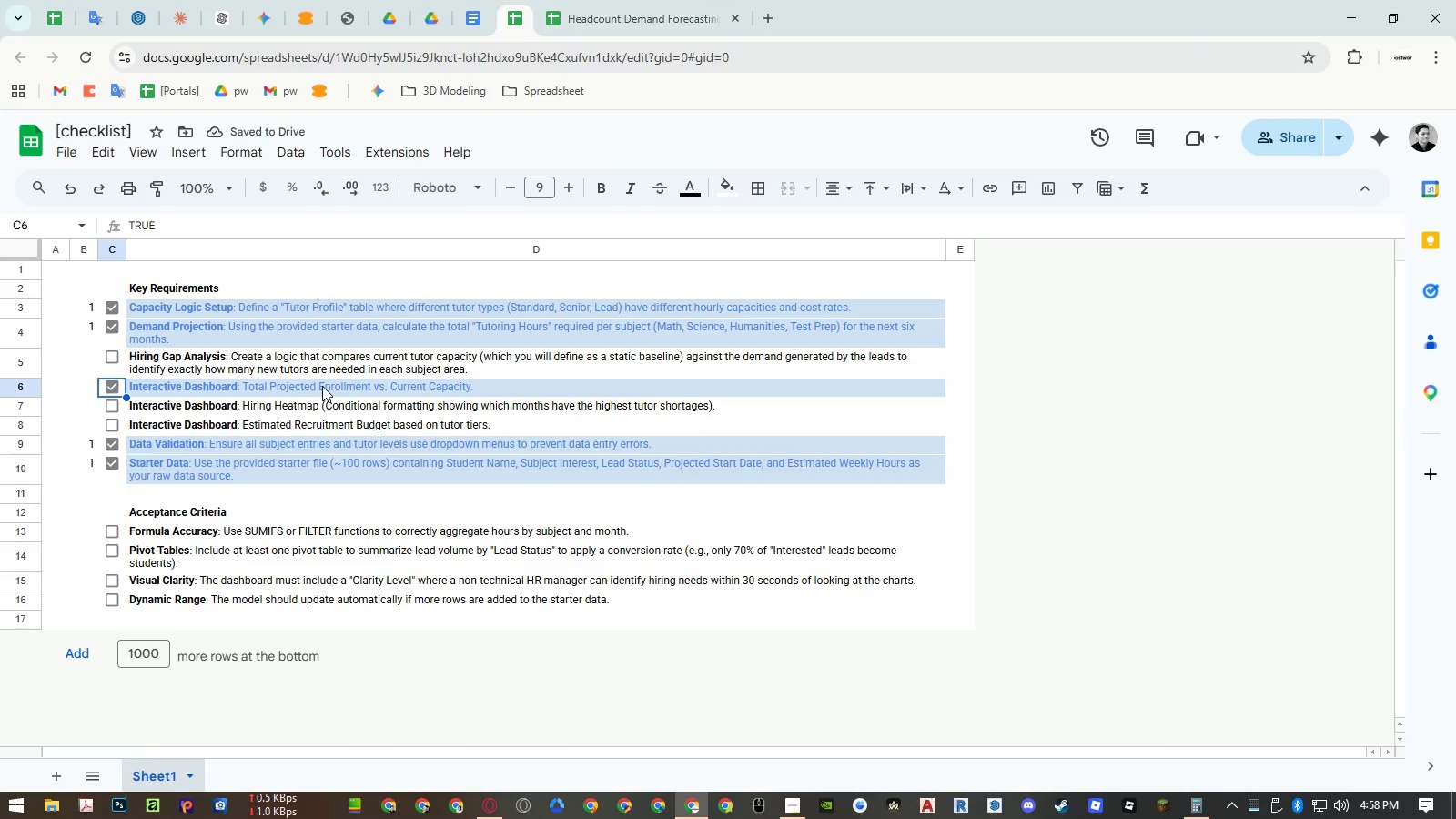 
scroll: coordinate [162, 306], scroll_direction: up, amount: 4.0
 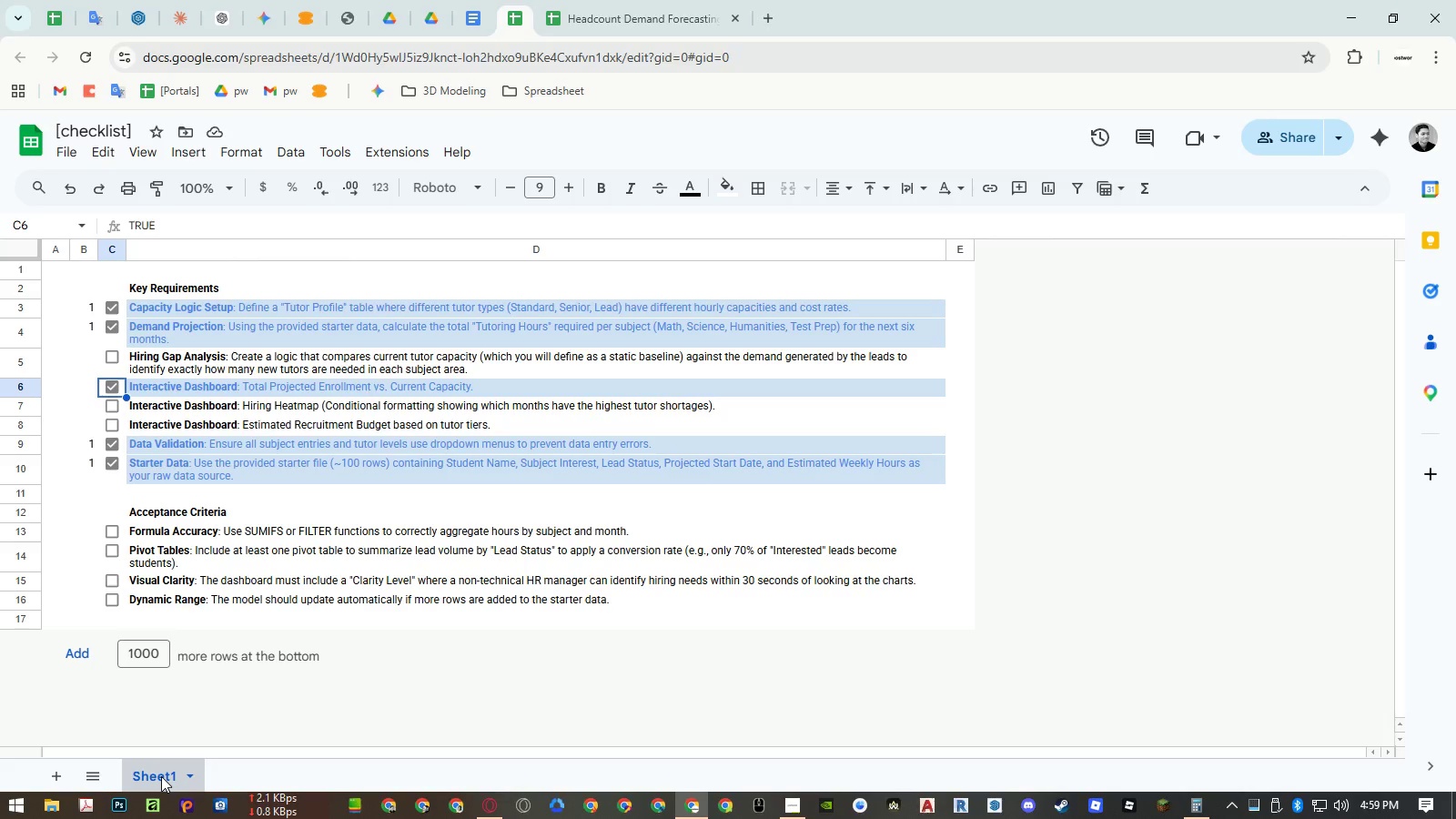 
double_click([161, 776])
 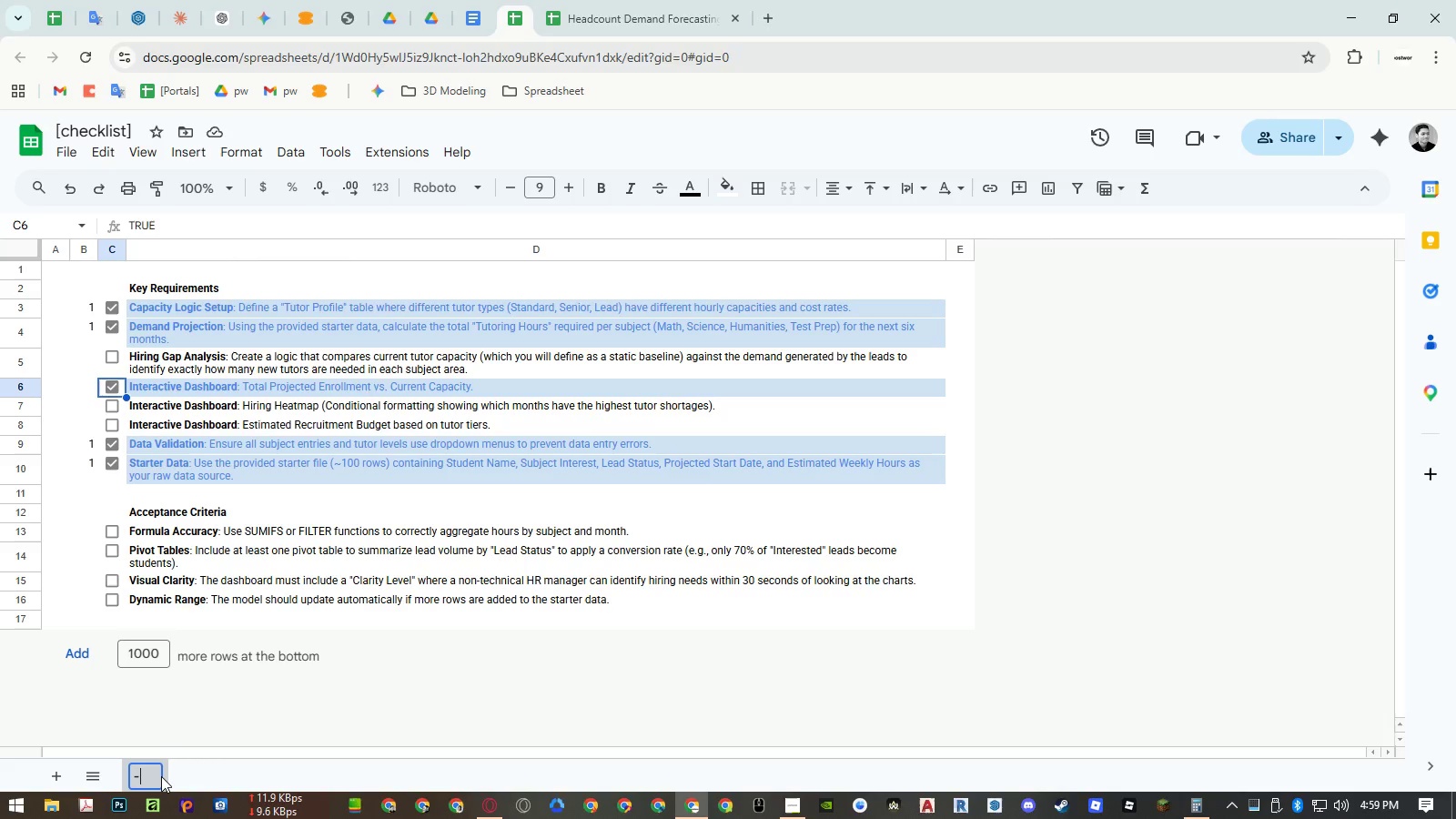 
key(Minus)
 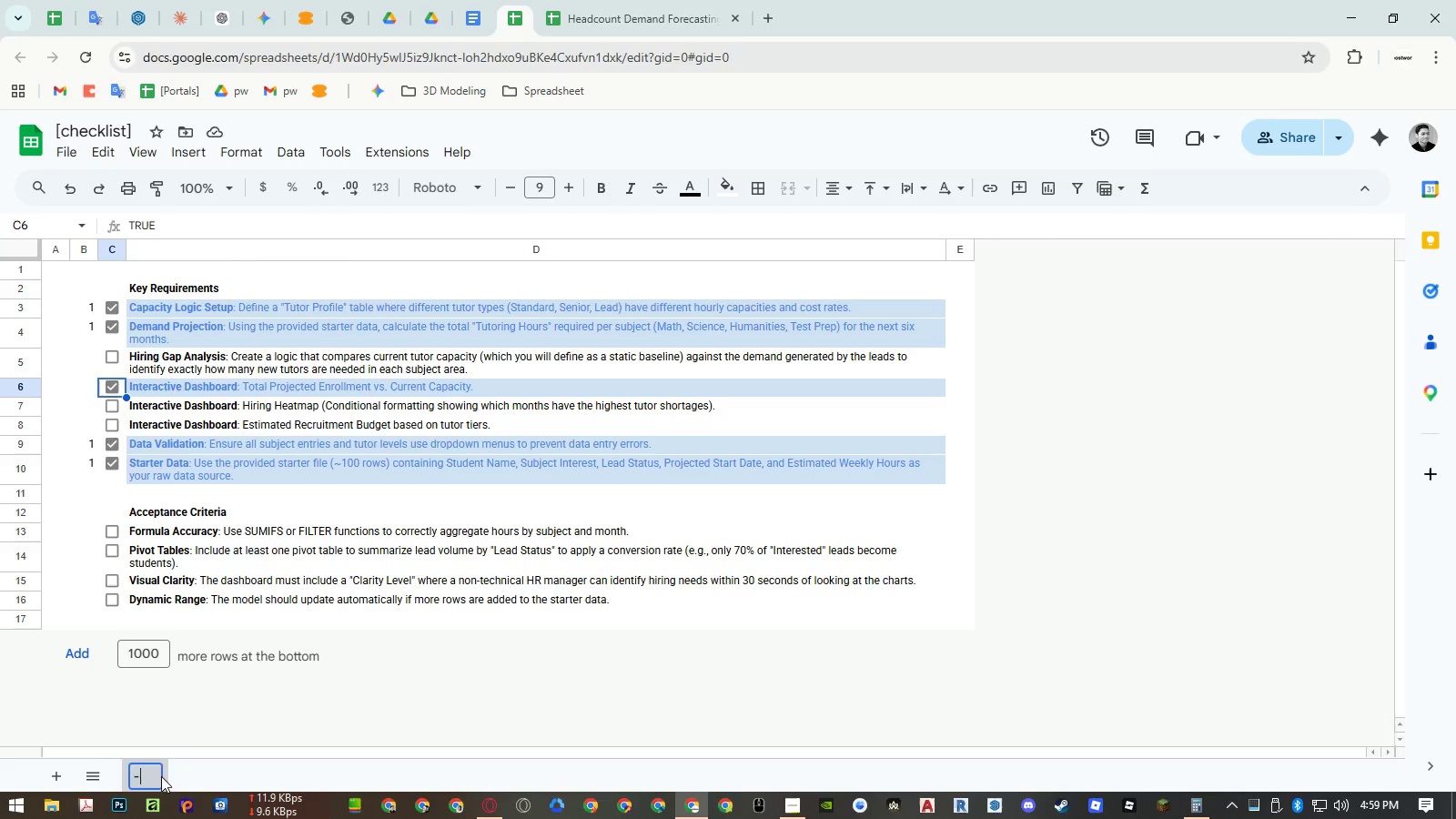 
key(Enter)
 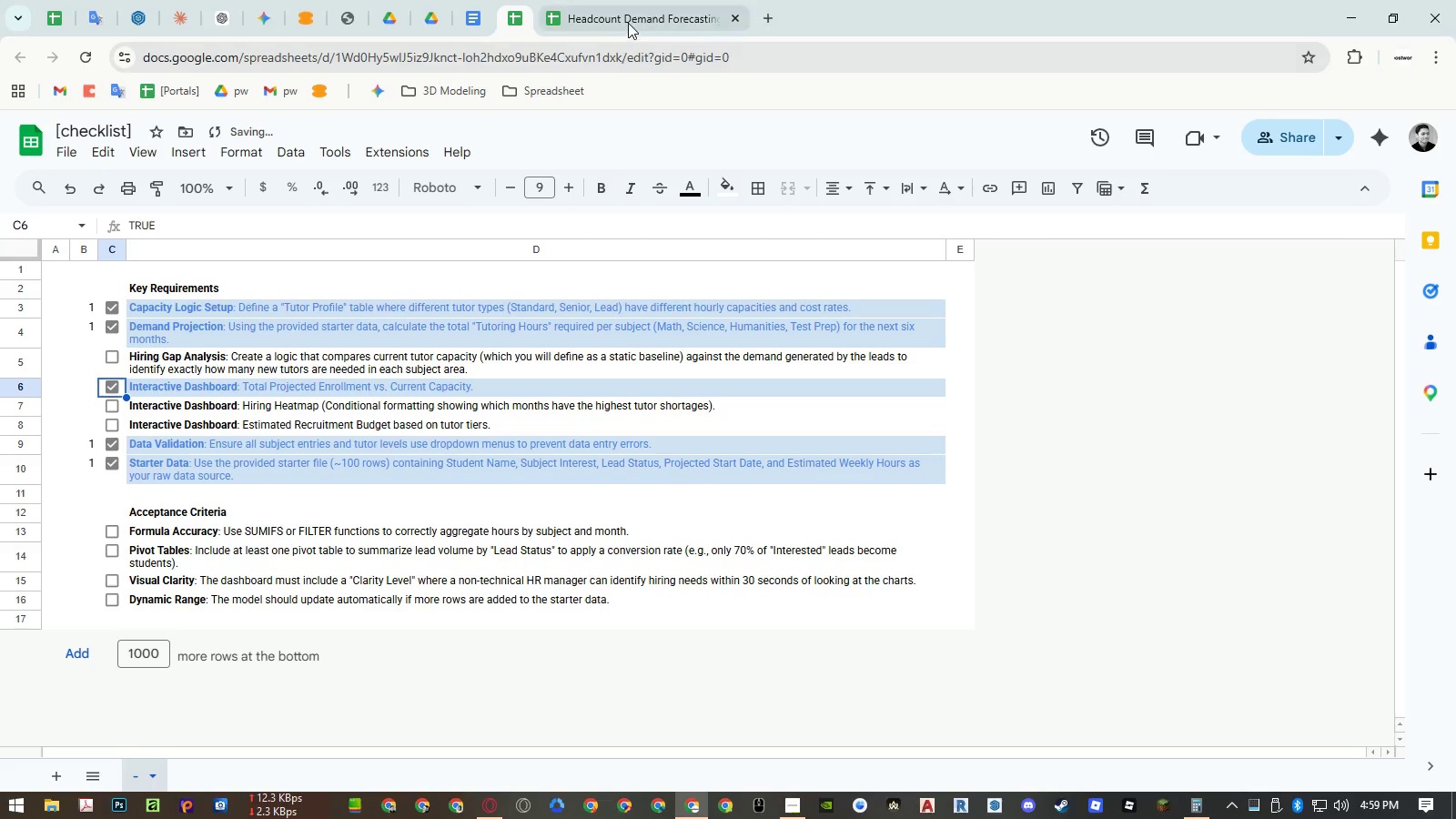 
left_click([629, 21])
 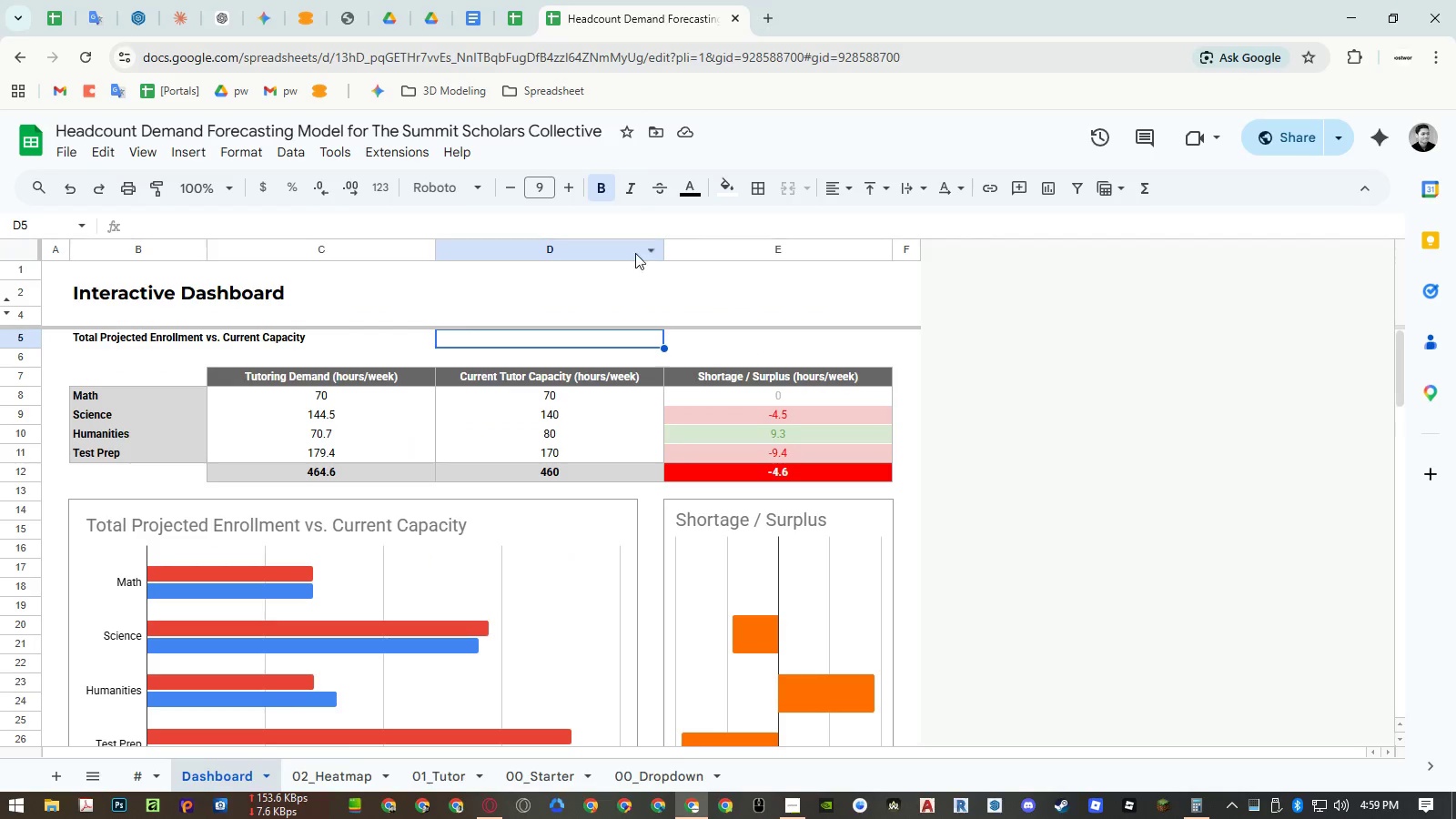 
scroll: coordinate [603, 510], scroll_direction: down, amount: 3.0
 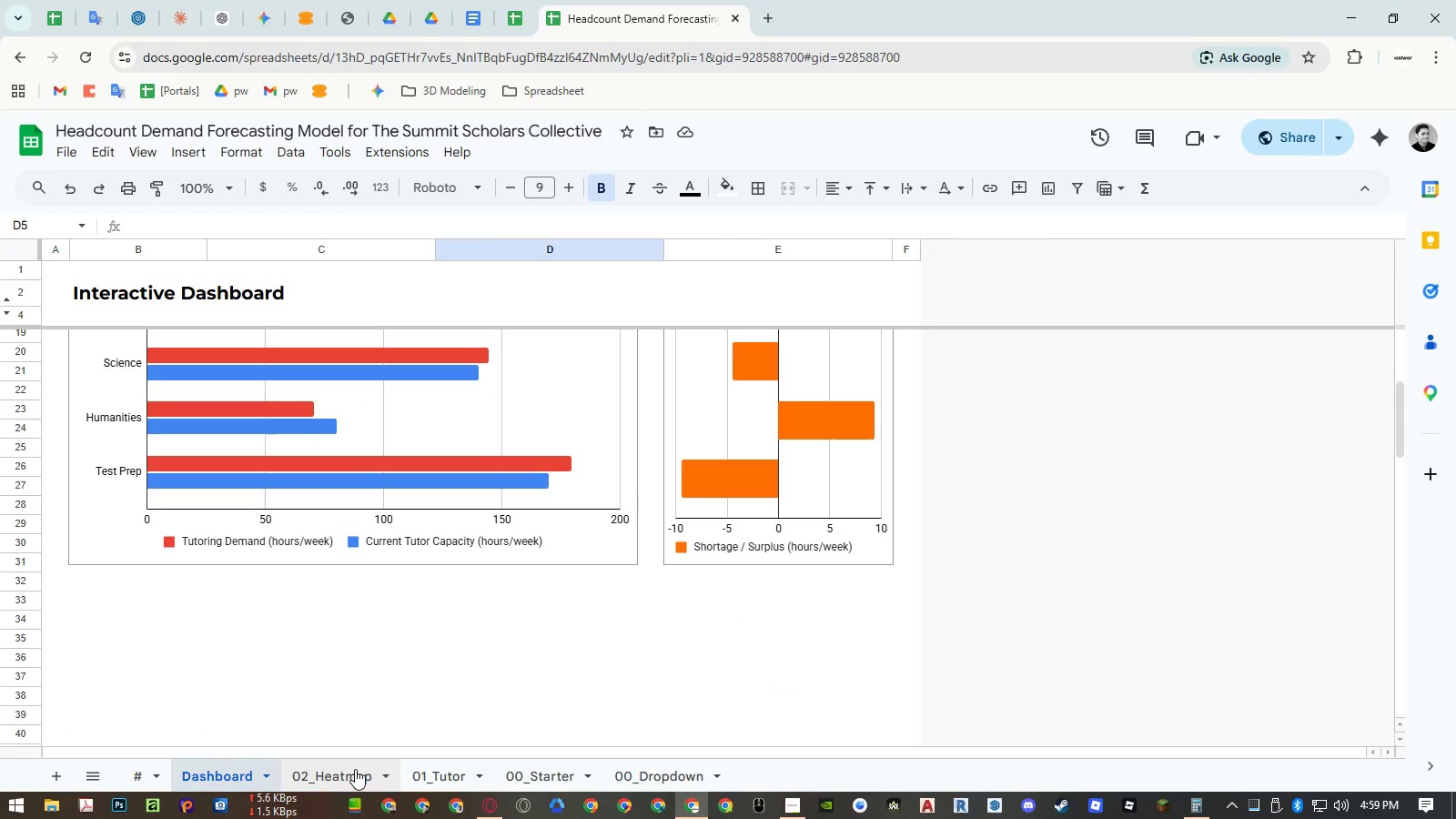 
left_click([355, 769])
 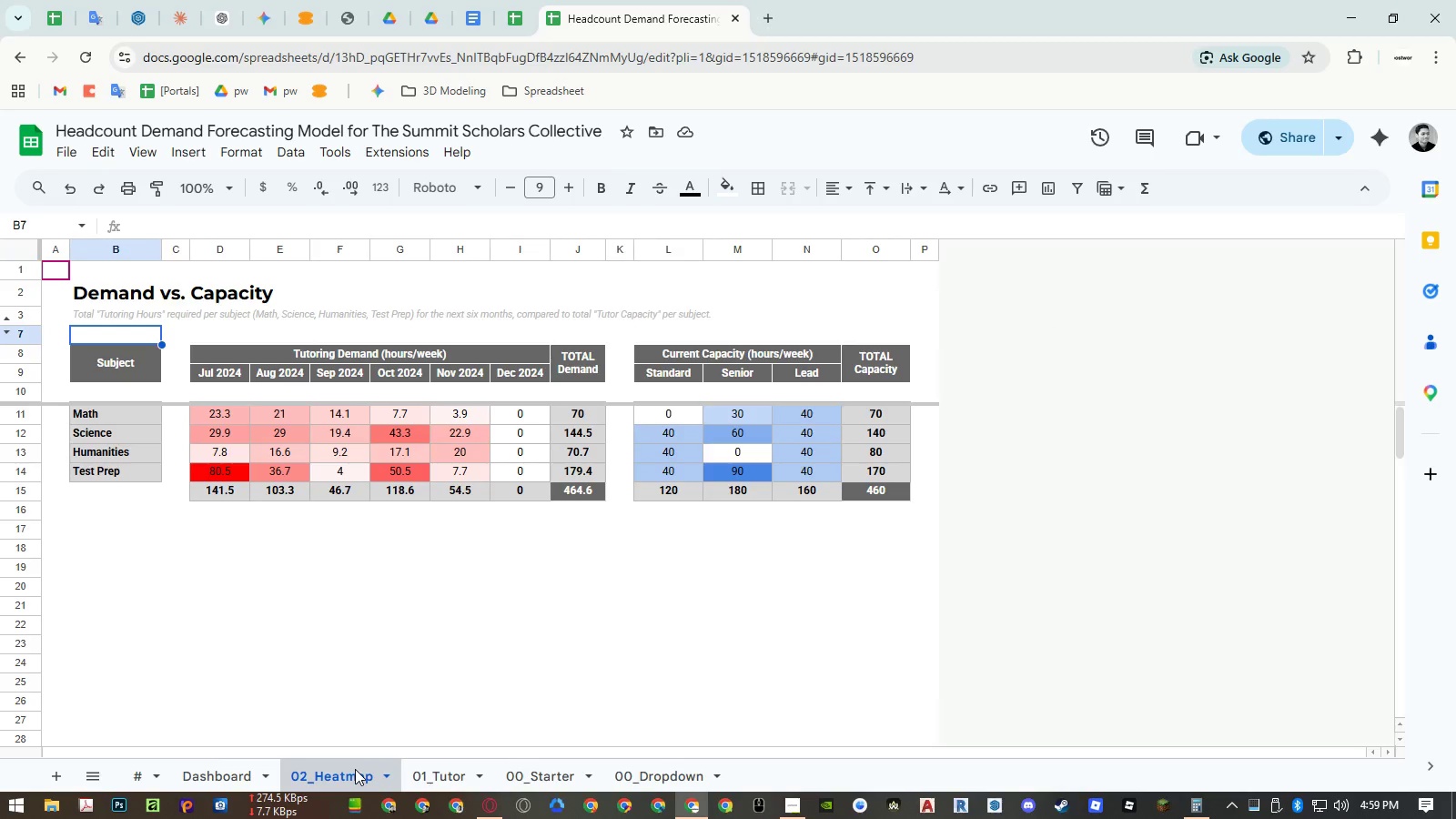 
key(Control+ControlRight)
 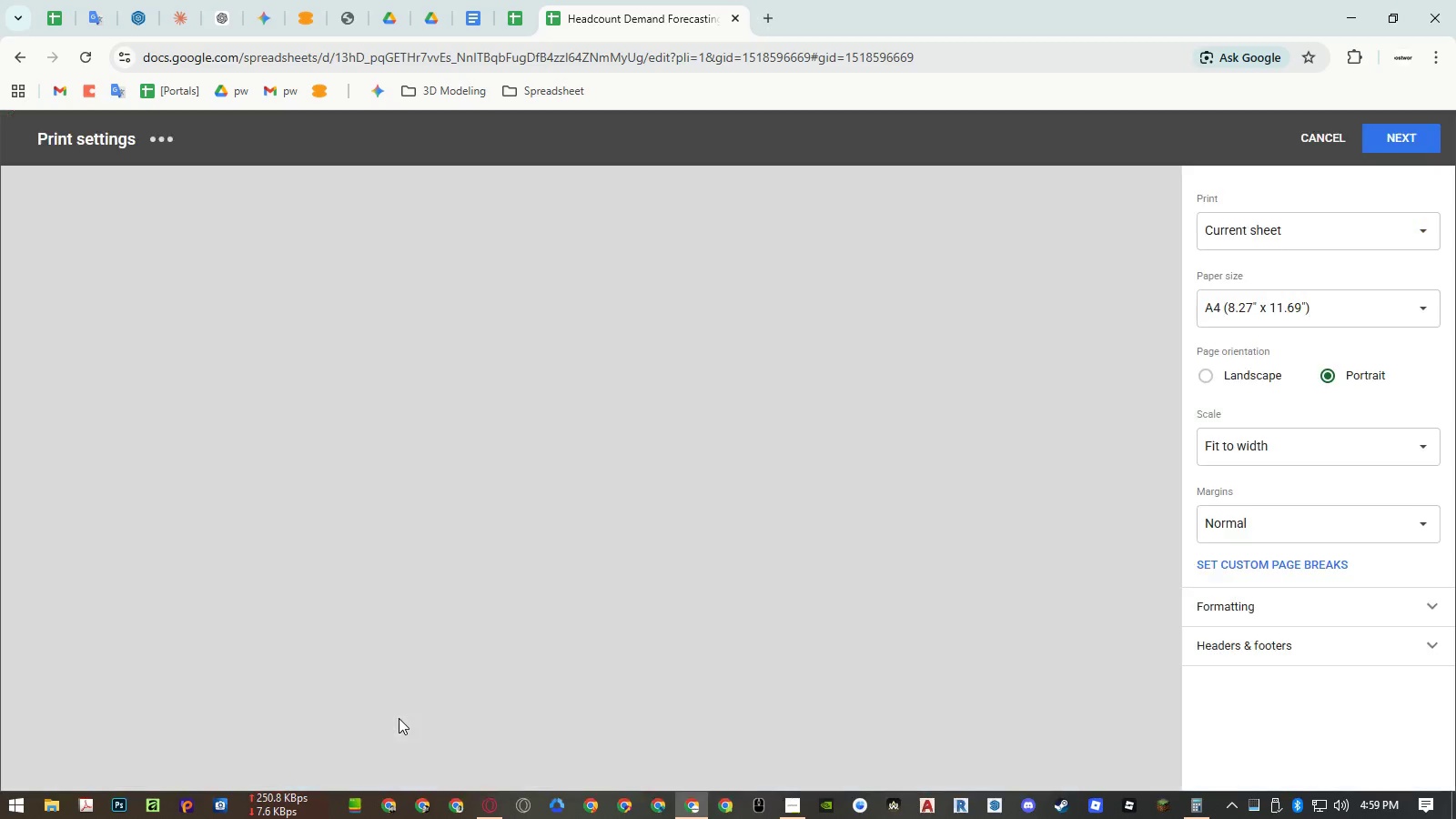 
key(Control+P)
 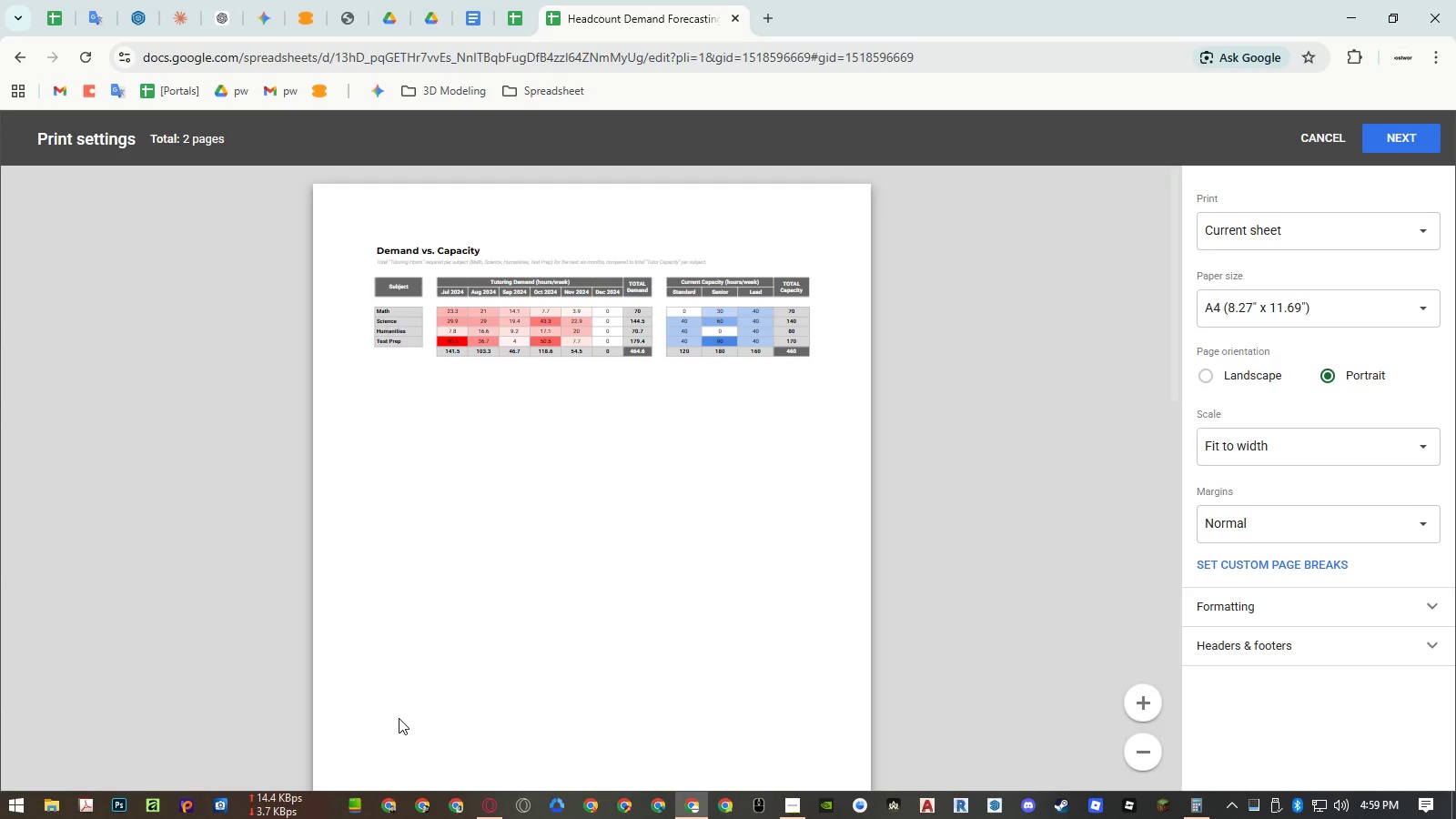 
key(Escape)
 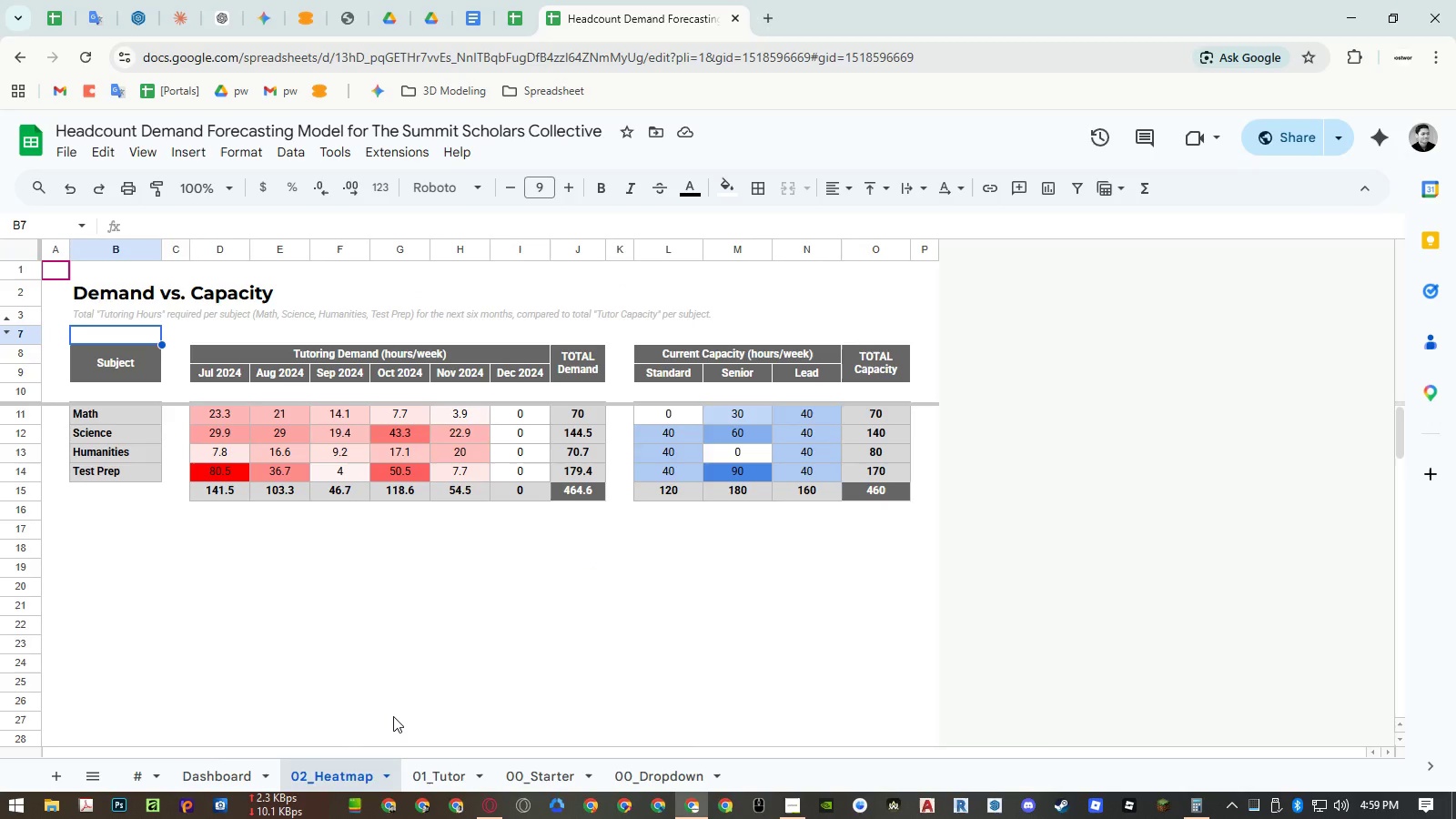 
wait(8.14)
 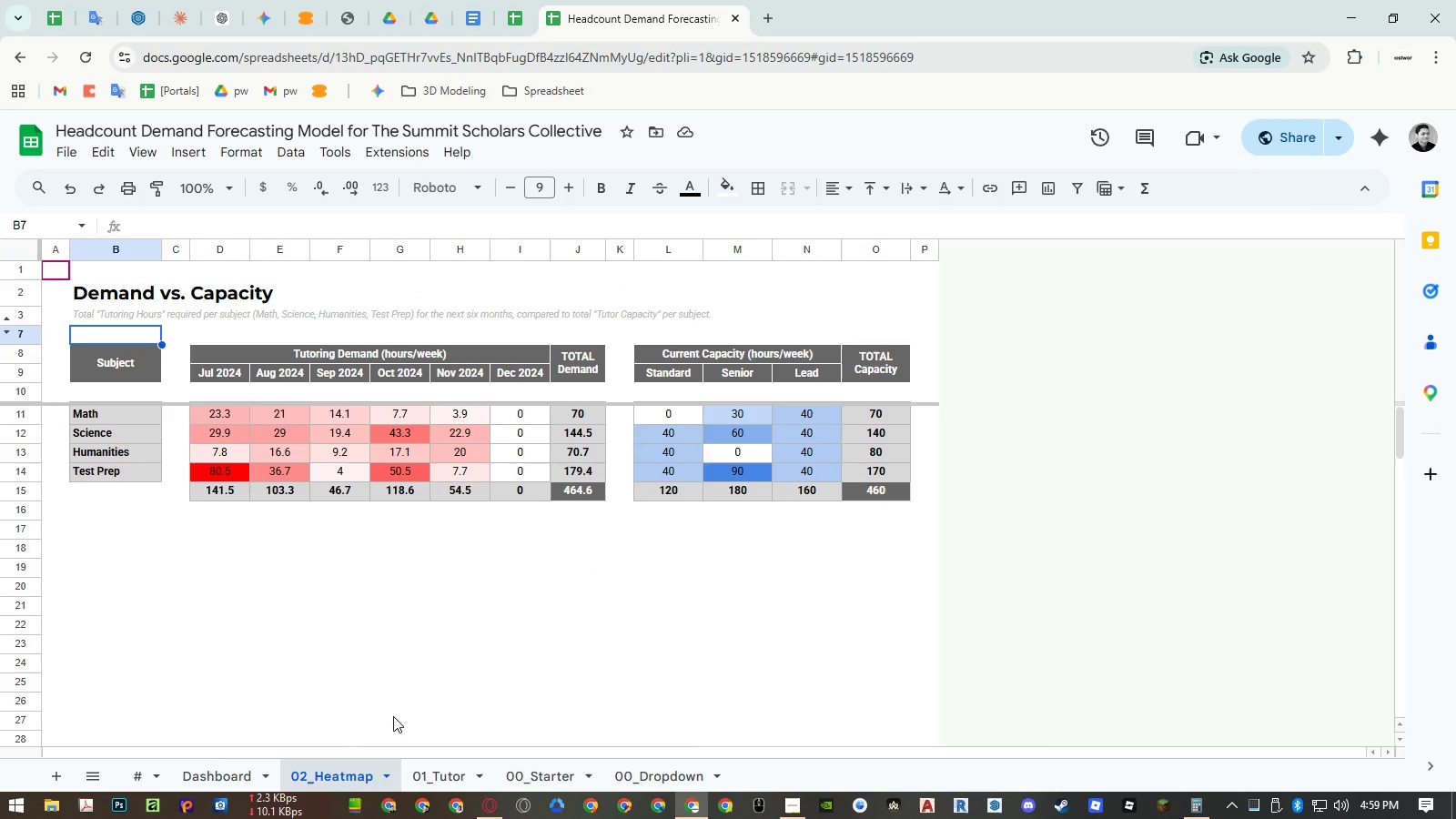 
left_click([253, 765])
 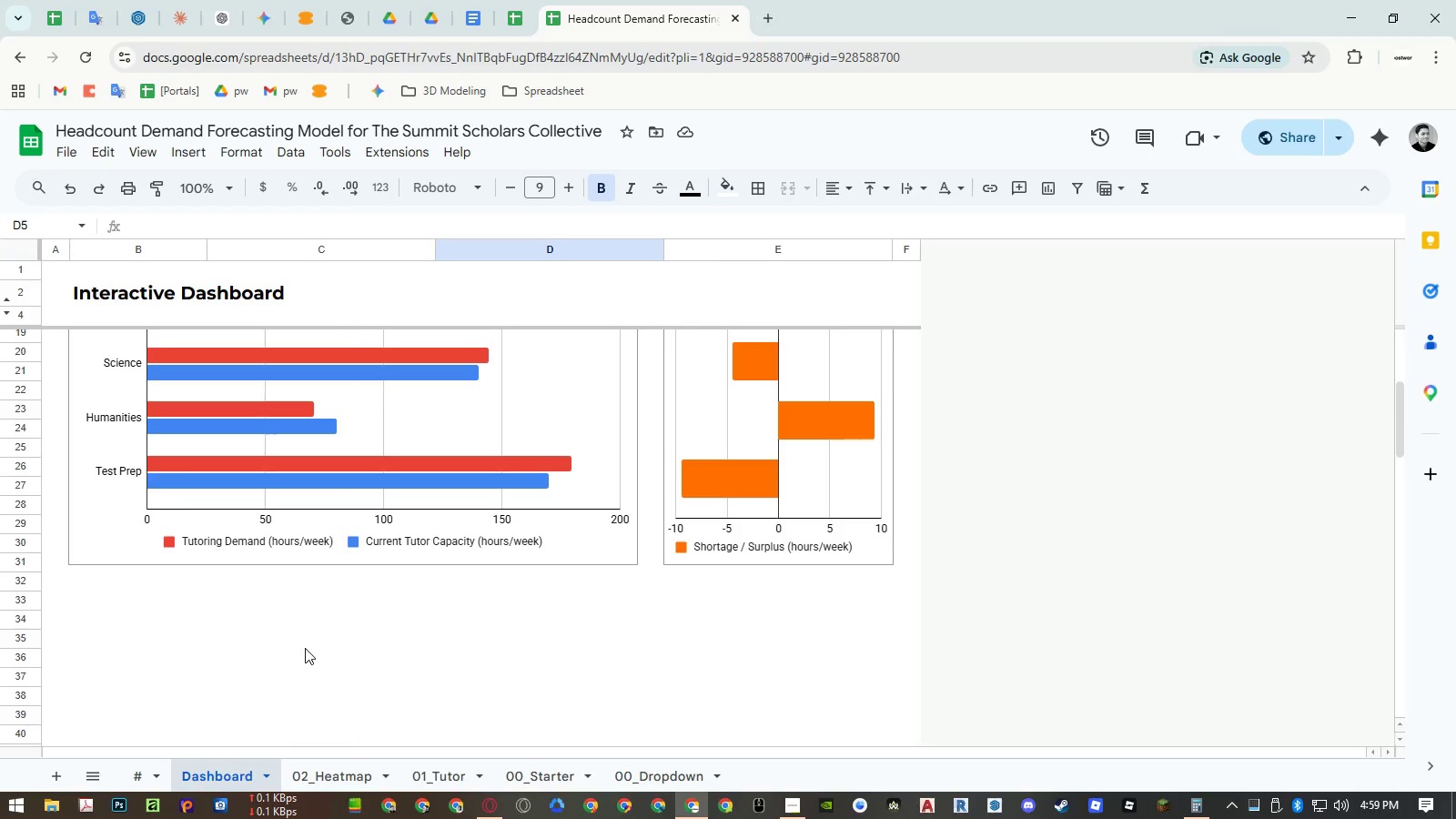 
scroll: coordinate [308, 641], scroll_direction: up, amount: 7.0
 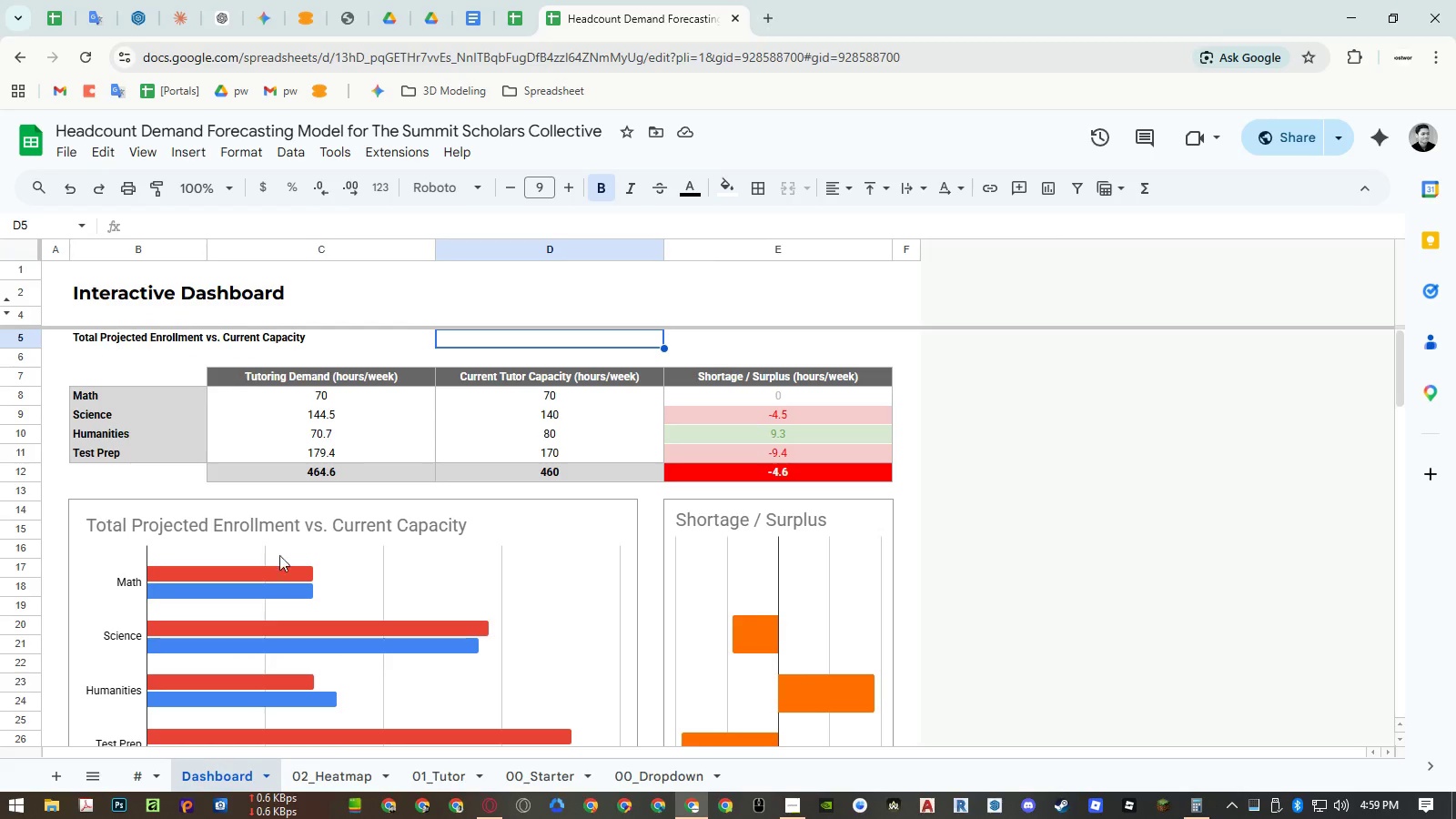 
left_click([365, 779])
 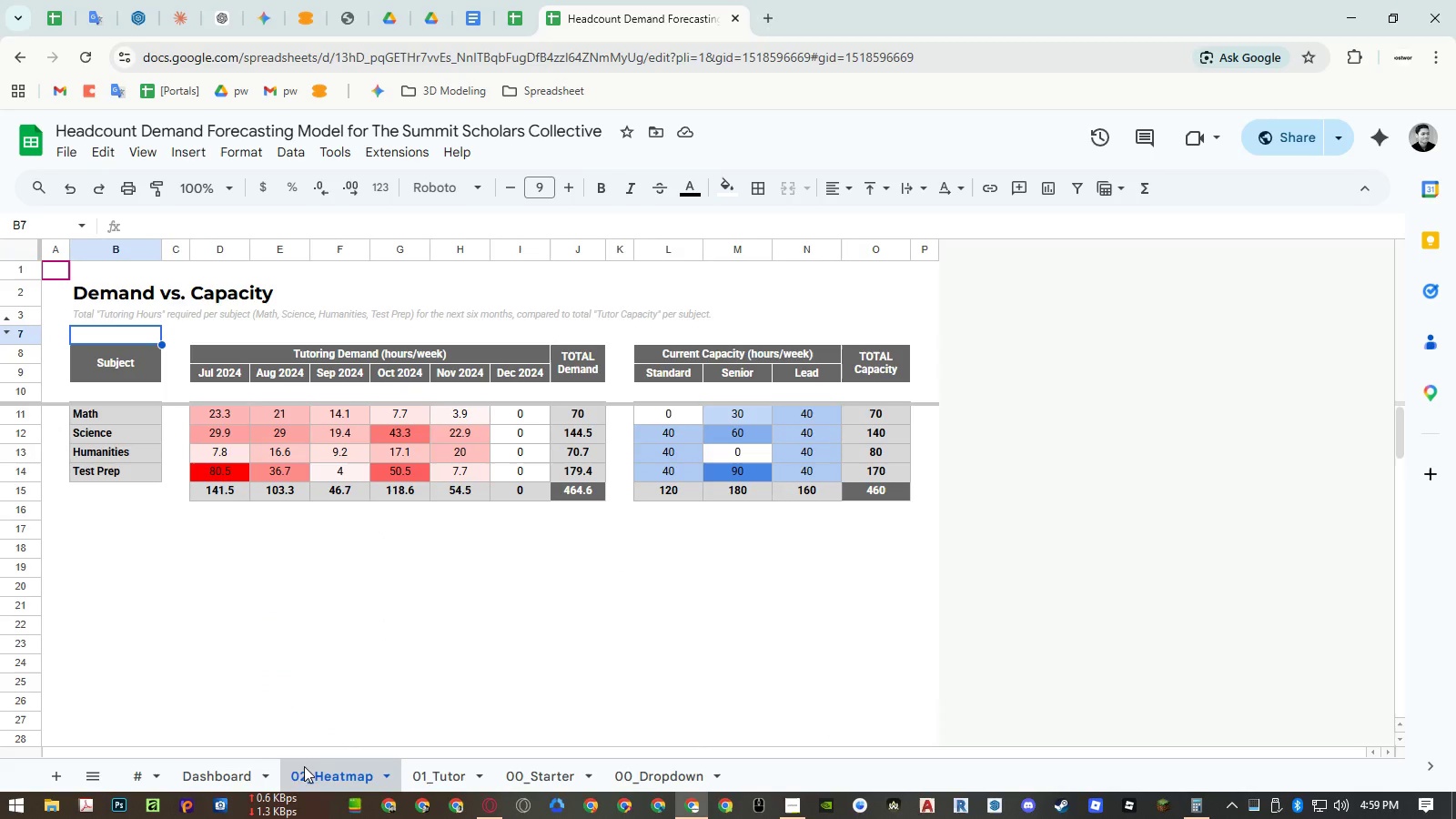 
left_click([259, 769])
 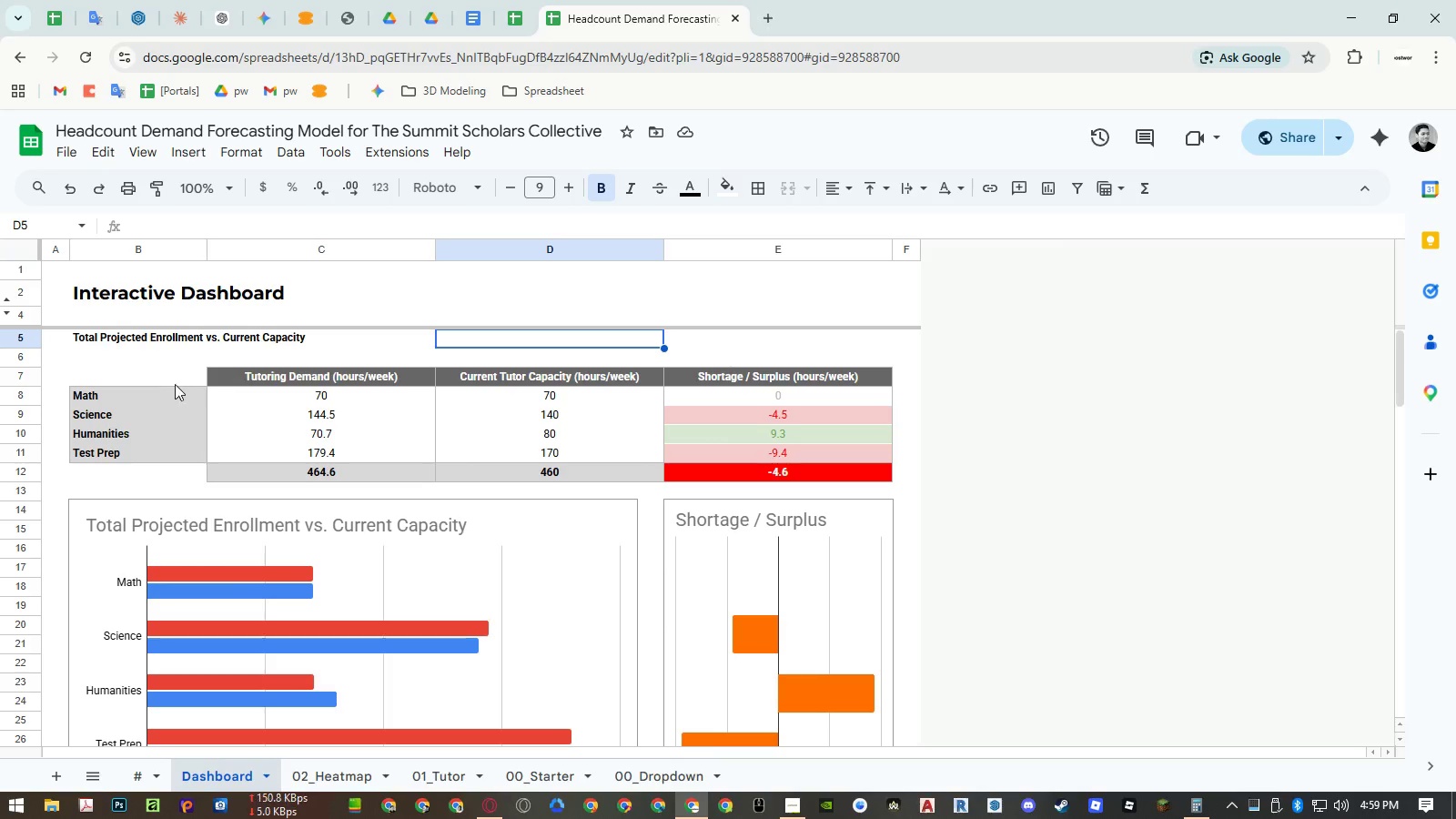 
left_click_drag(start_coordinate=[171, 379], to_coordinate=[254, 452])
 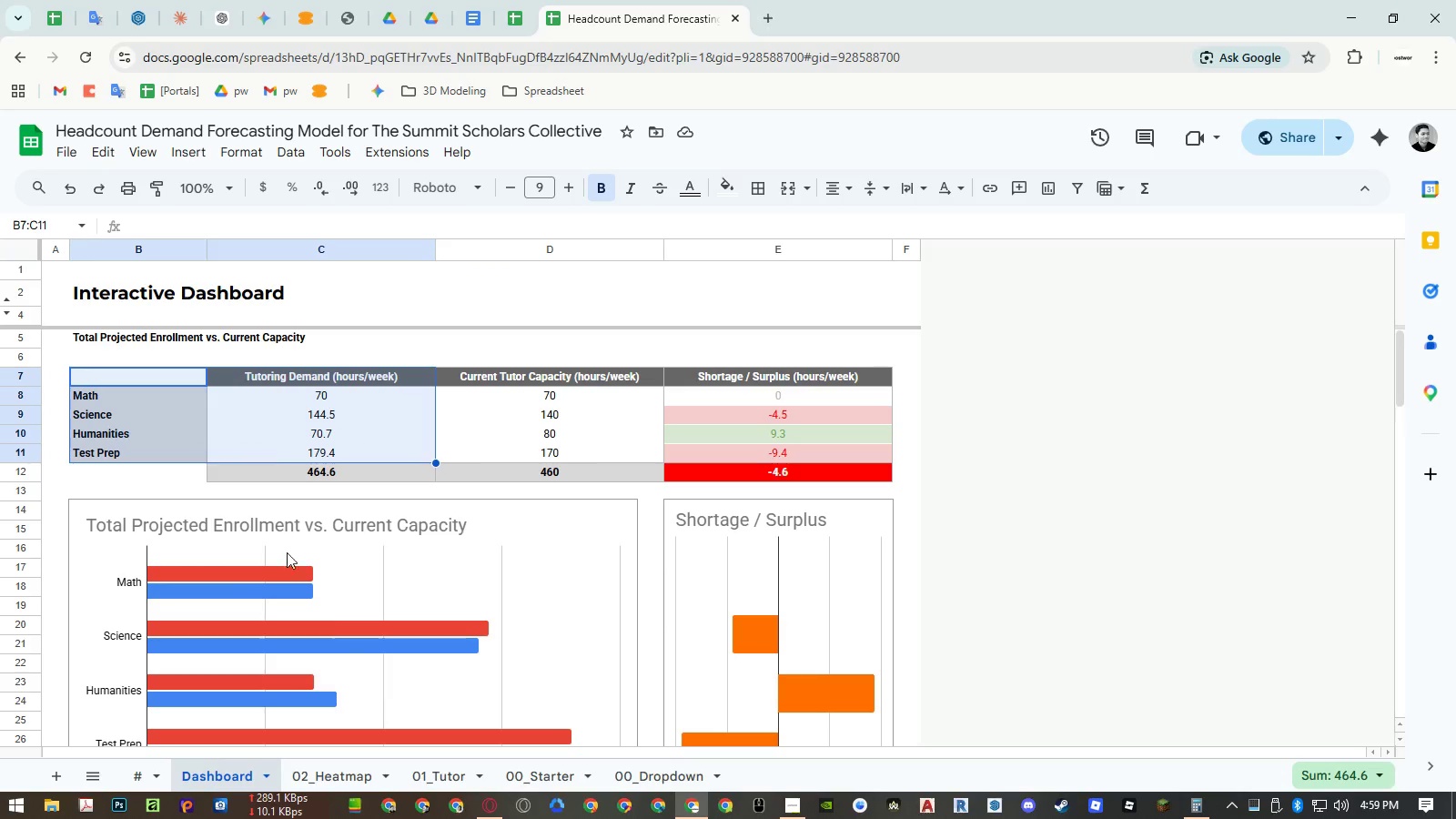 
key(Control+ControlLeft)
 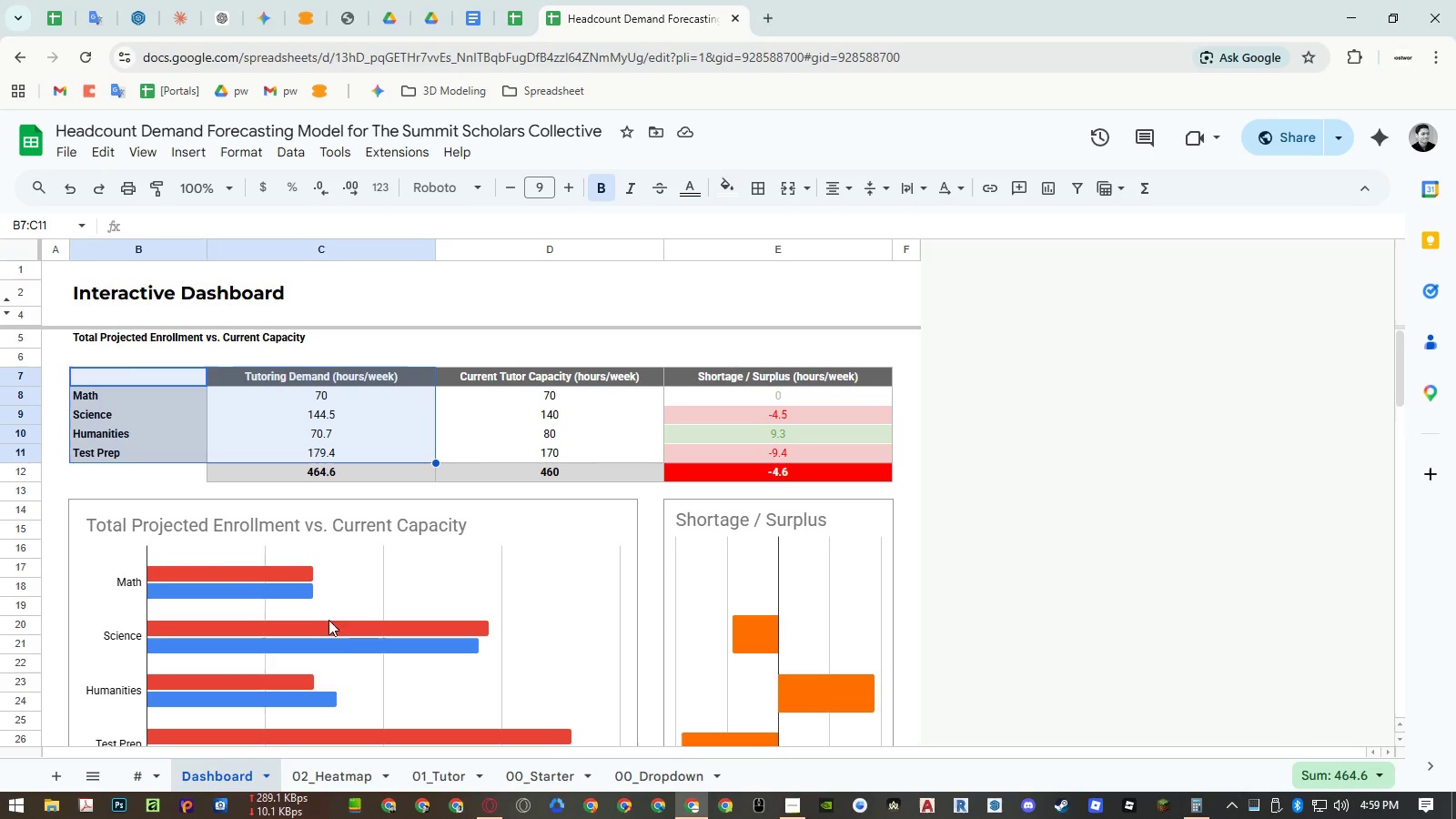 
key(Control+C)
 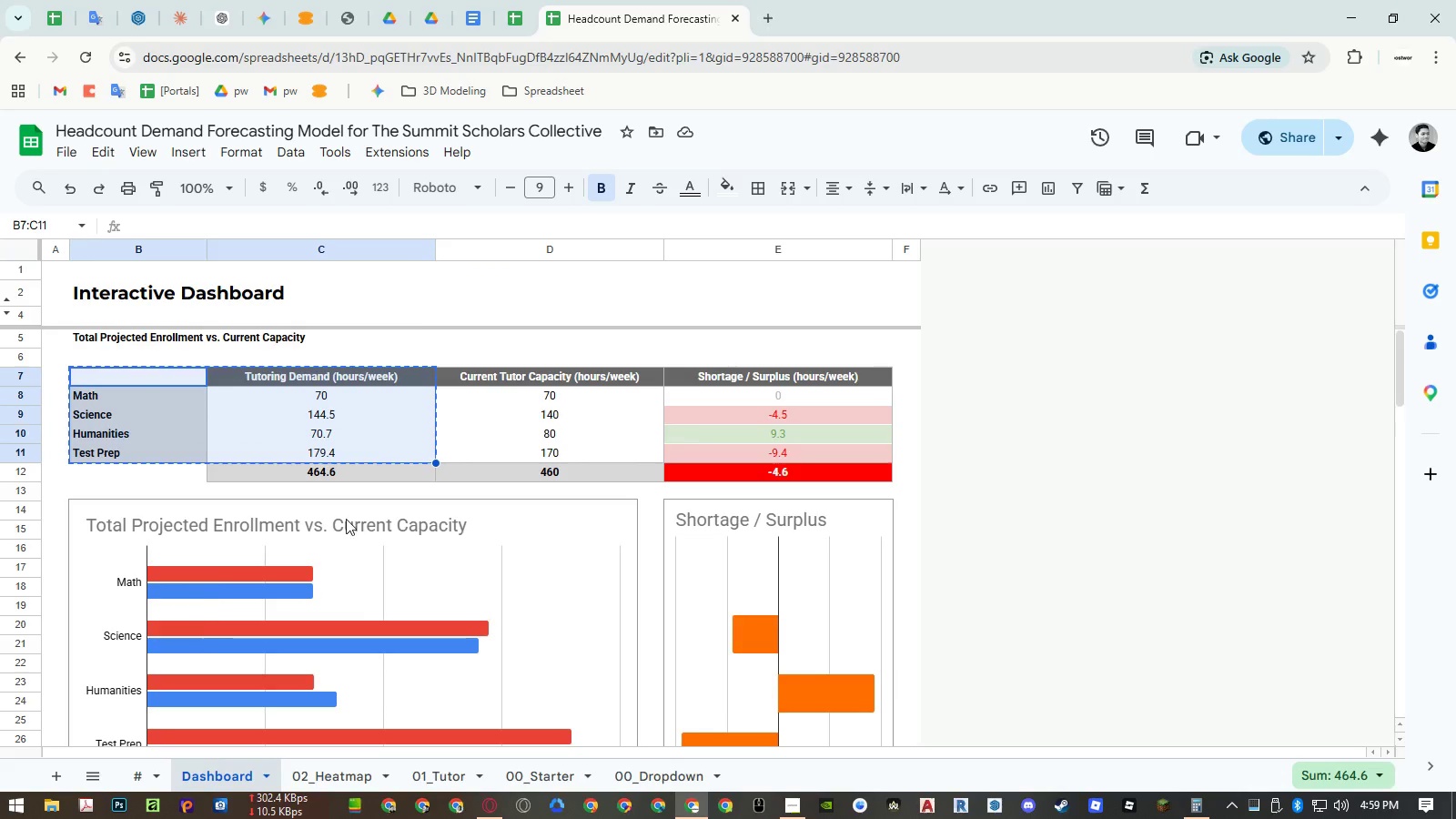 
scroll: coordinate [346, 519], scroll_direction: down, amount: 3.0
 